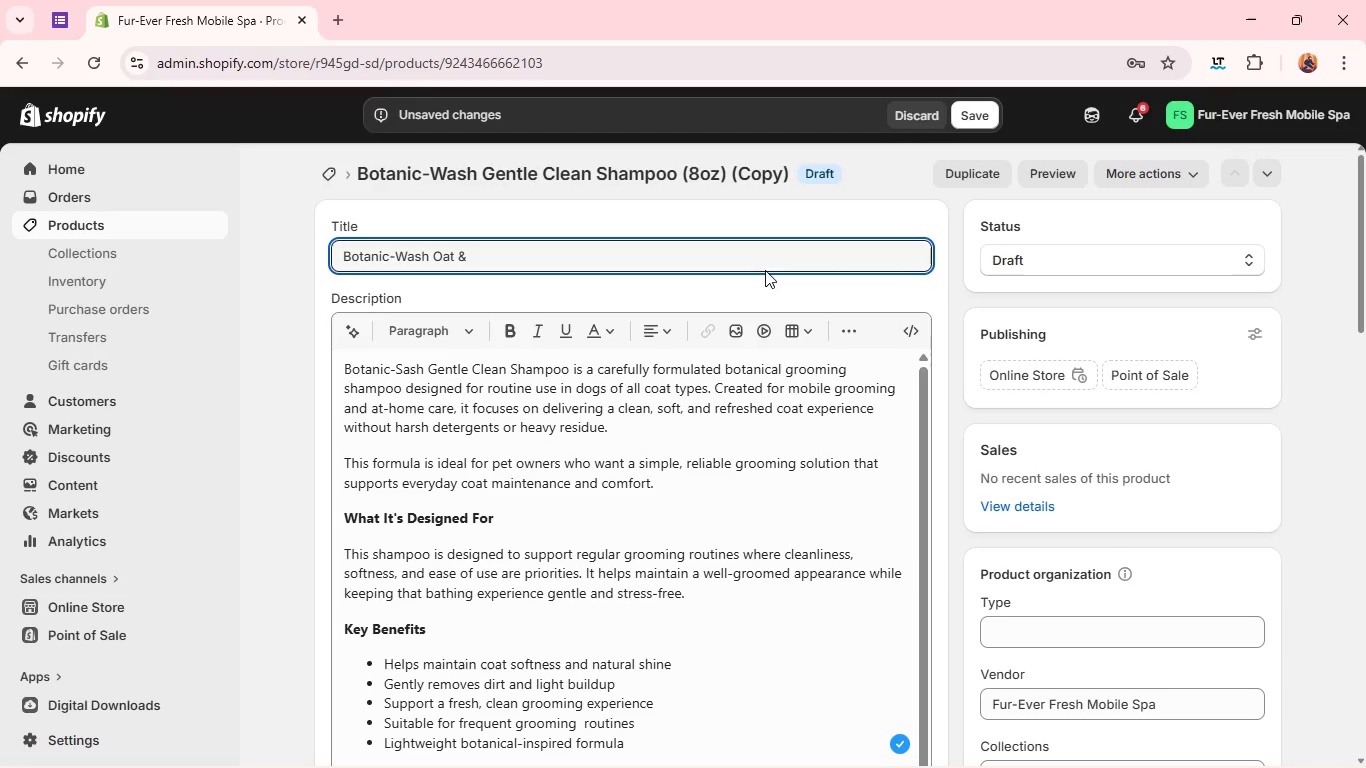 
type( Aloe Shampoo (80)
key(Backspace)
type(ox)
key(Backspace)
type(z_)
key(Backspace)
type())
 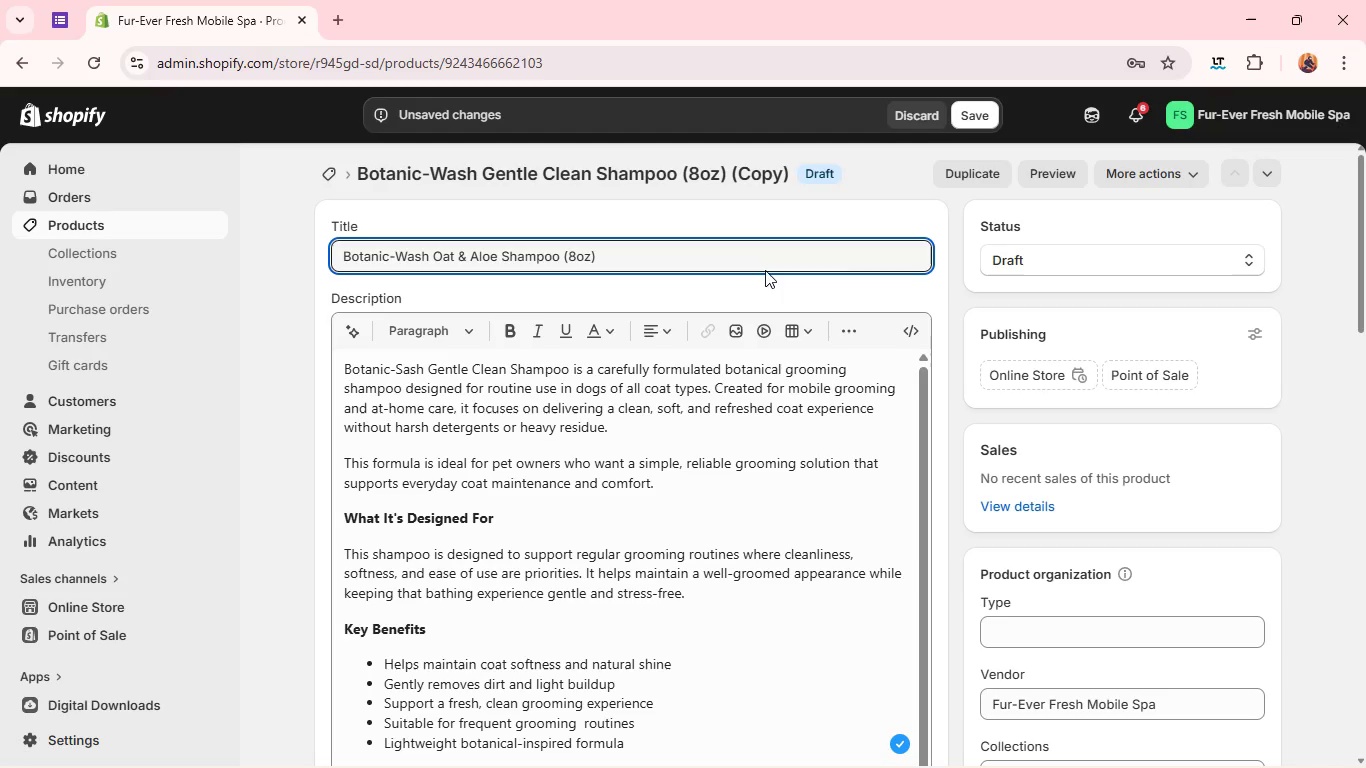 
left_click([692, 463])
 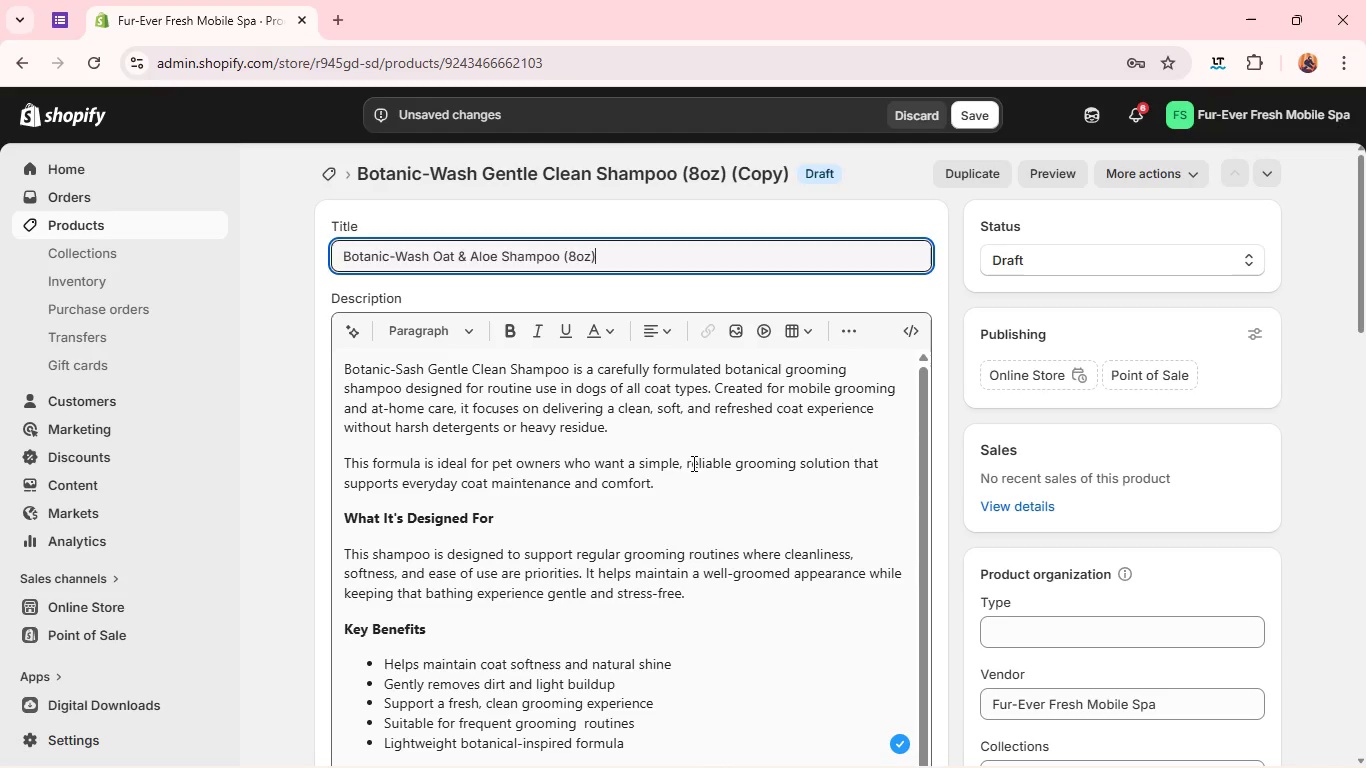 
key(Control+S)
 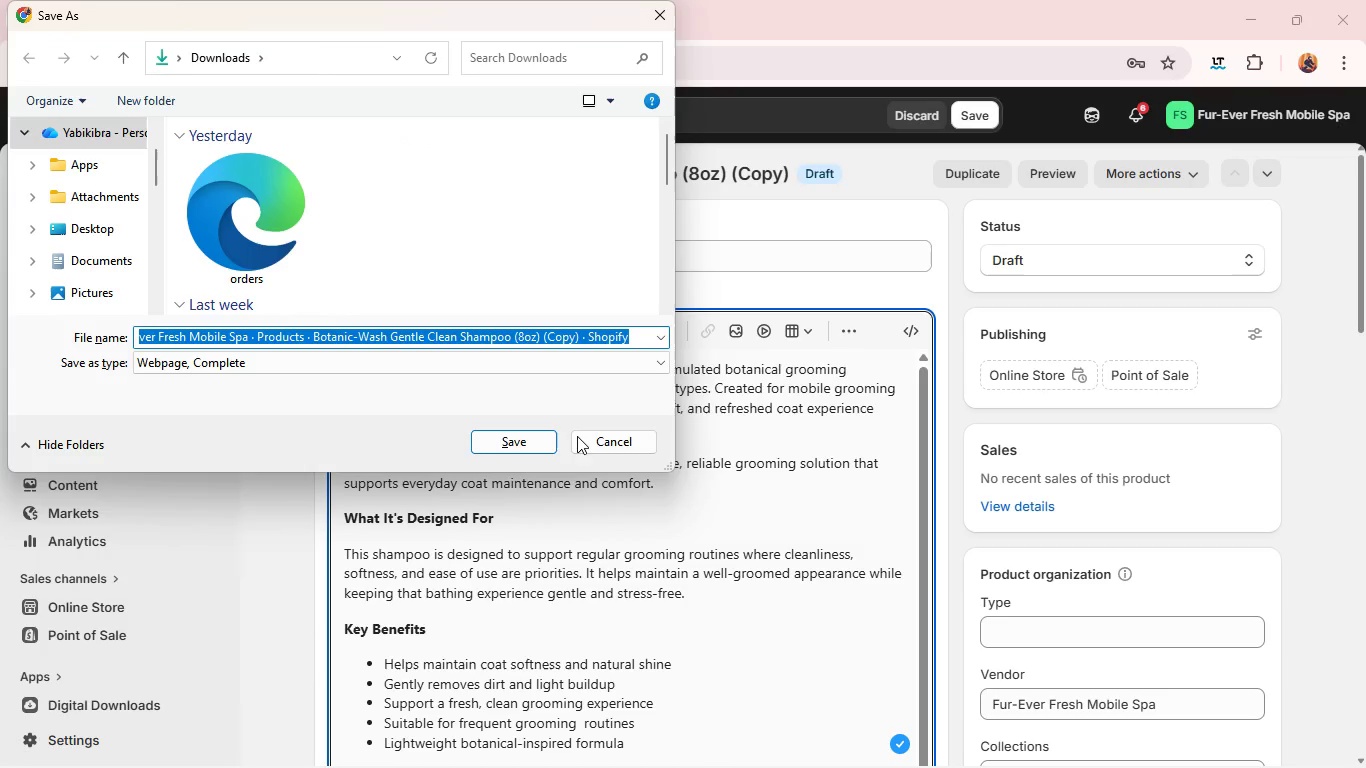 
left_click([606, 428])
 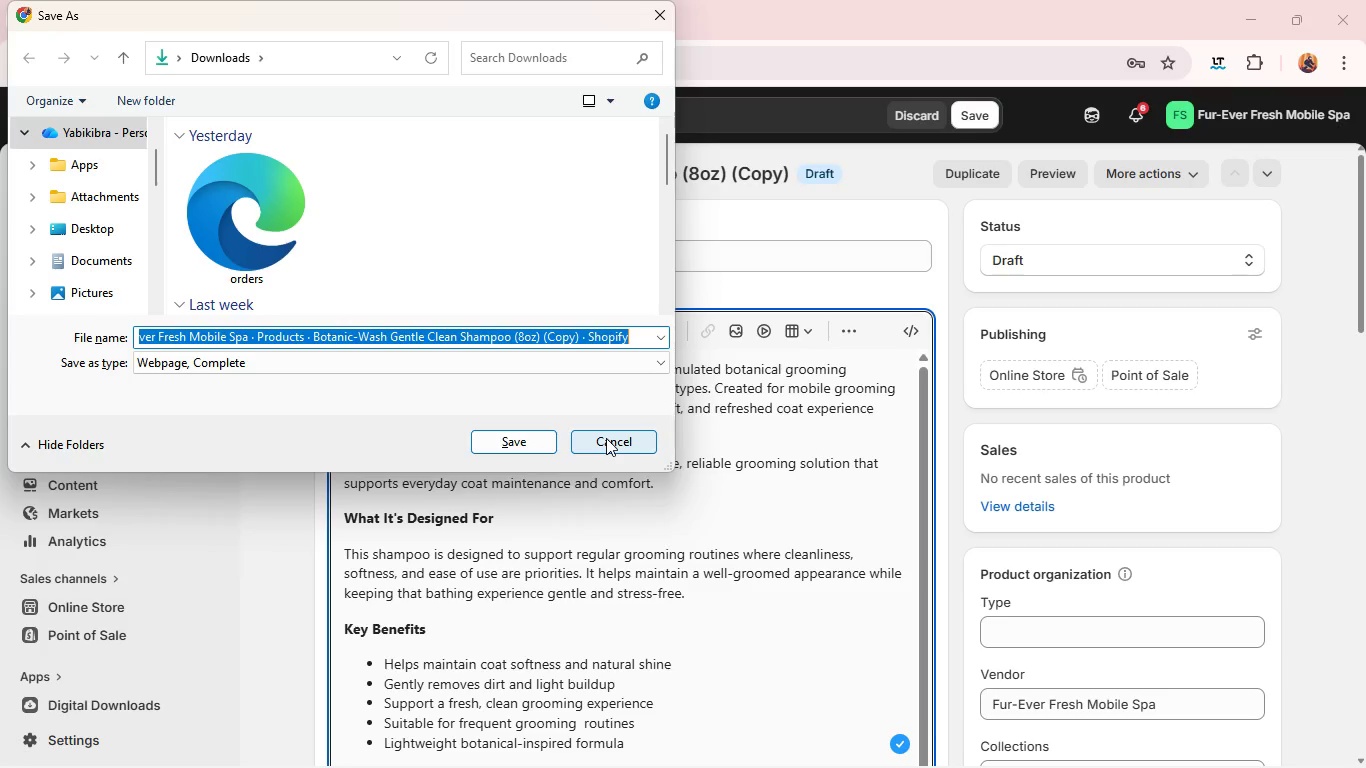 
left_click([606, 438])
 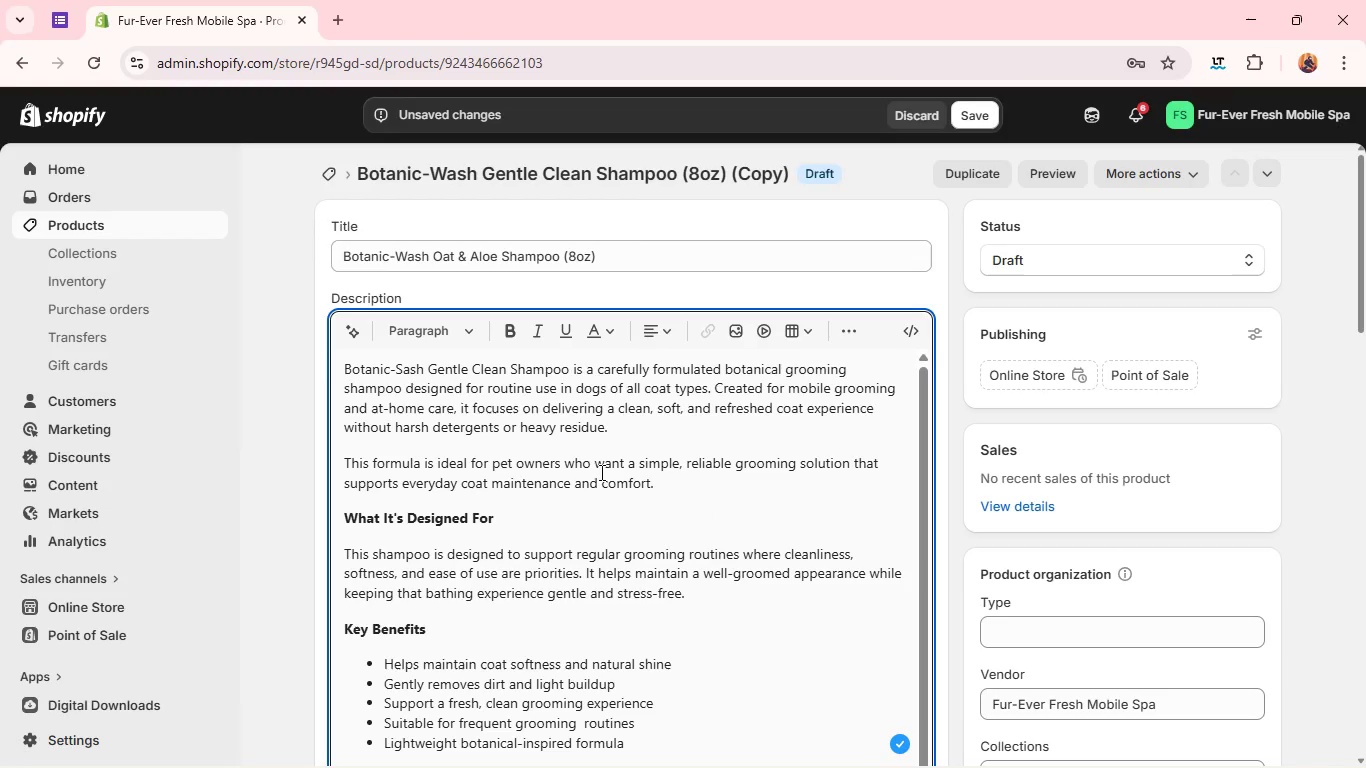 
left_click([600, 472])
 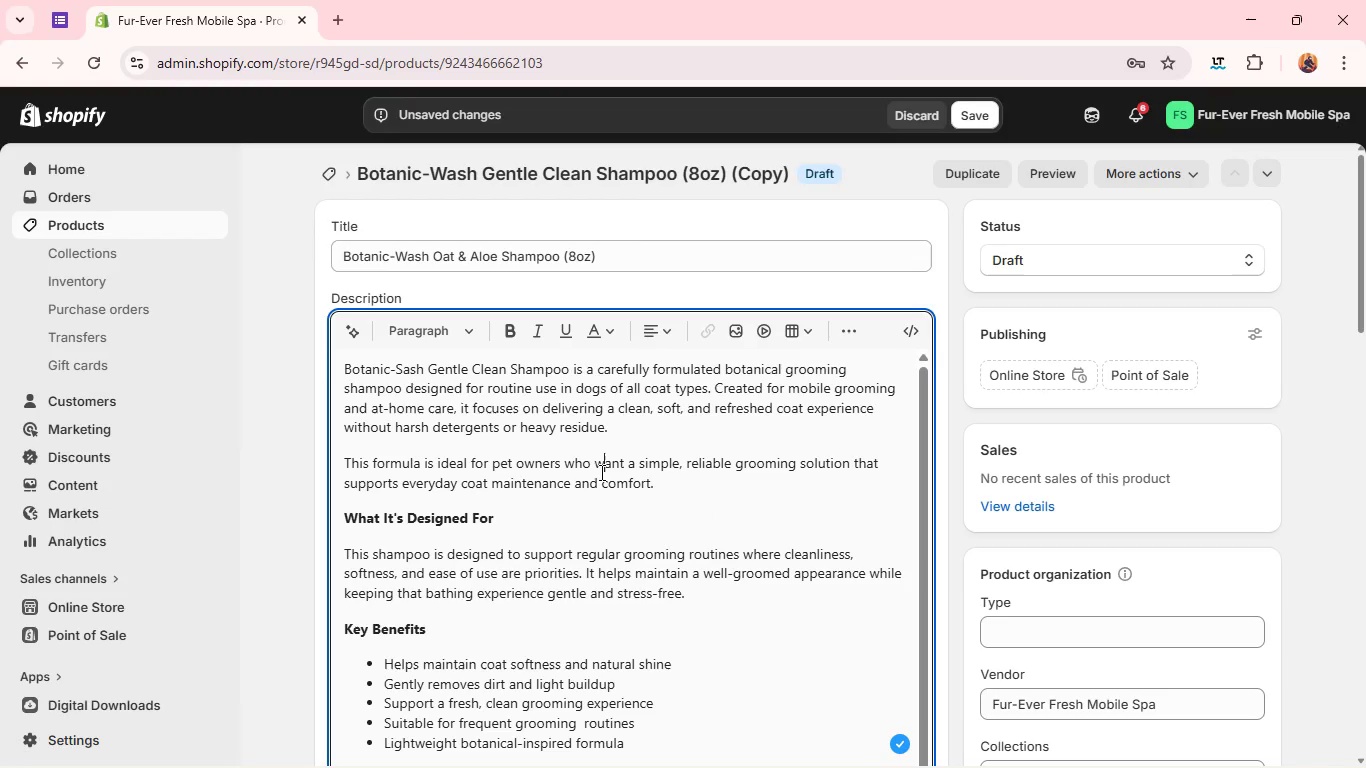 
key(Control+A)
 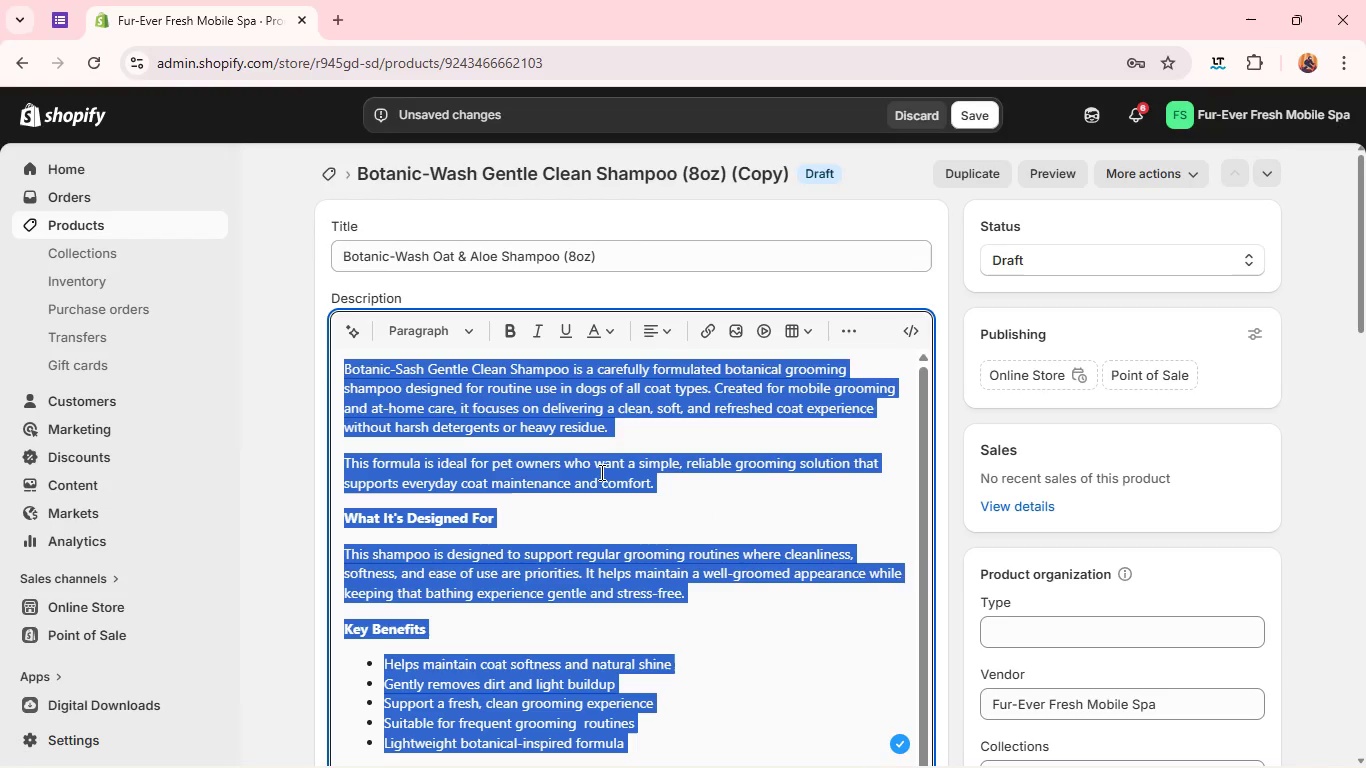 
key(Backspace)
 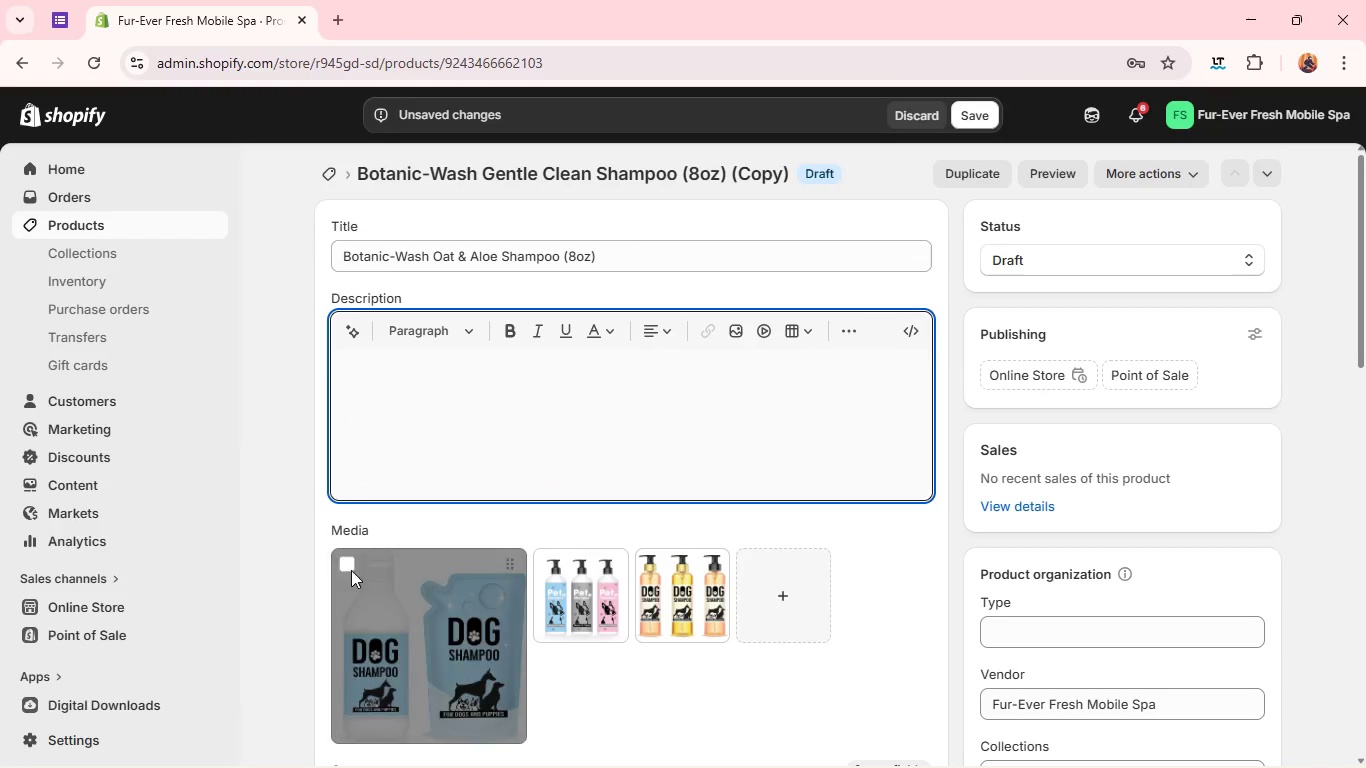 
left_click([346, 561])
 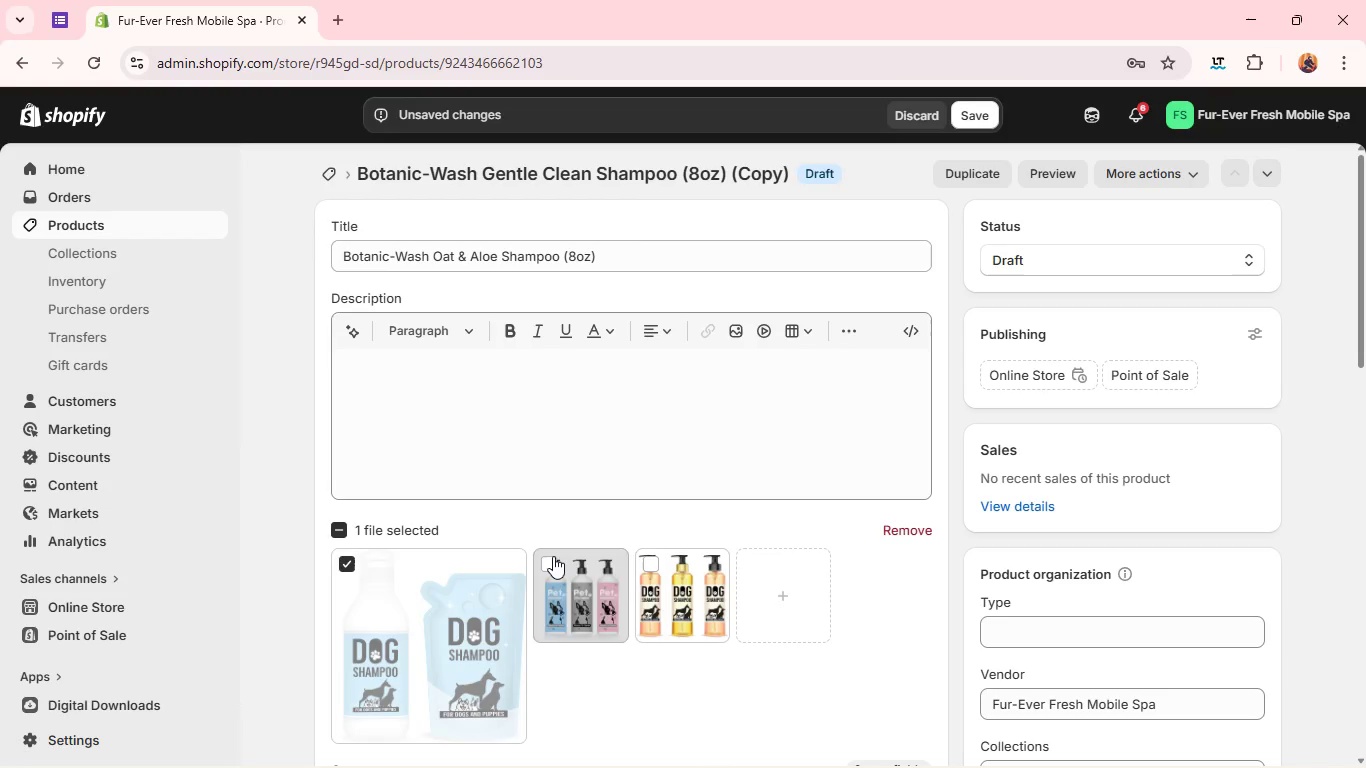 
left_click([549, 556])
 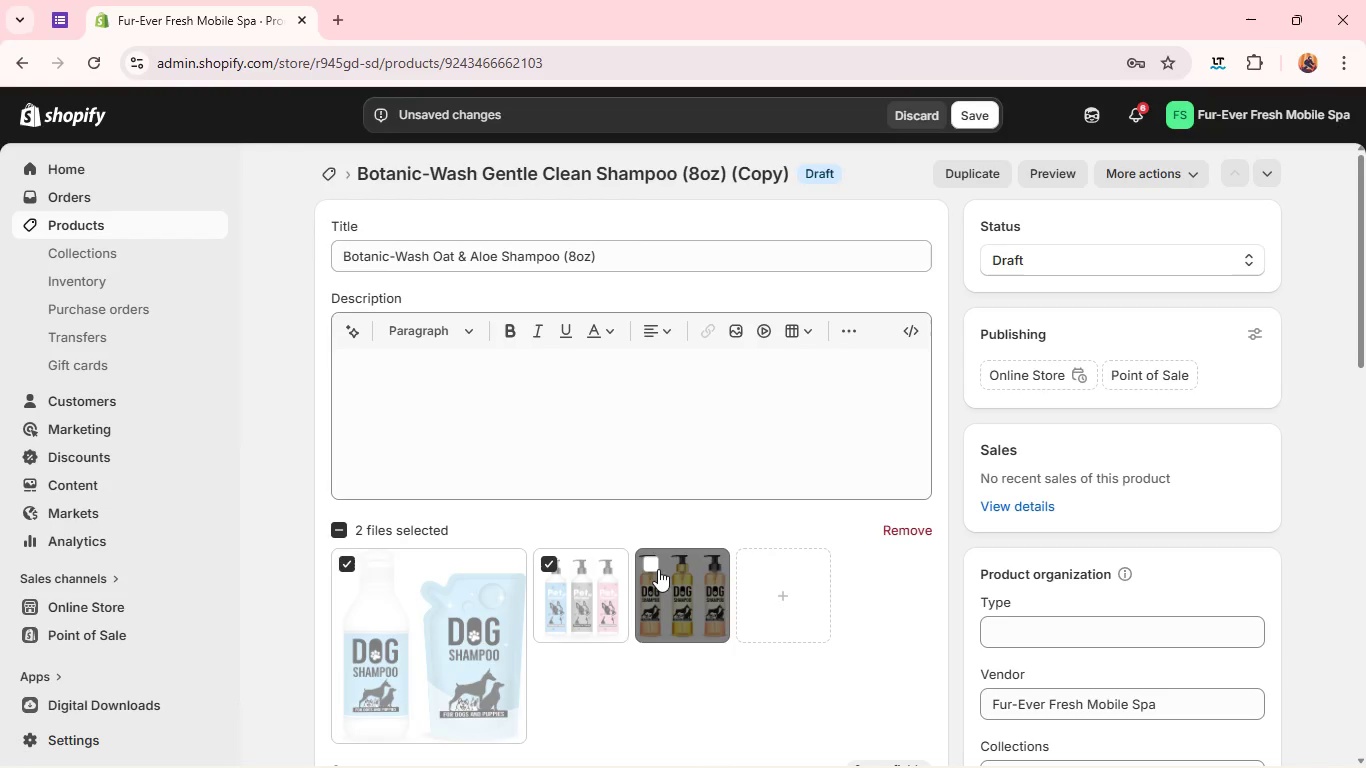 
left_click([654, 566])
 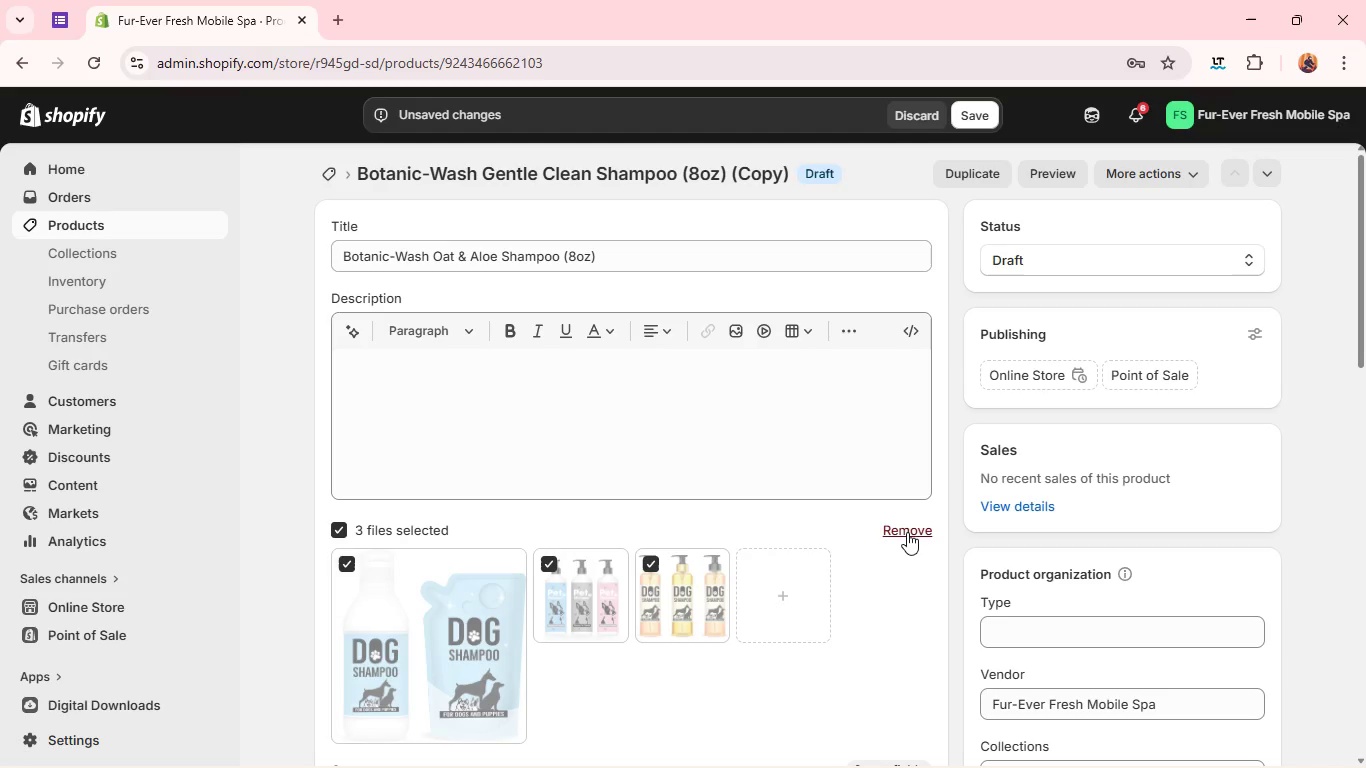 
left_click([907, 530])
 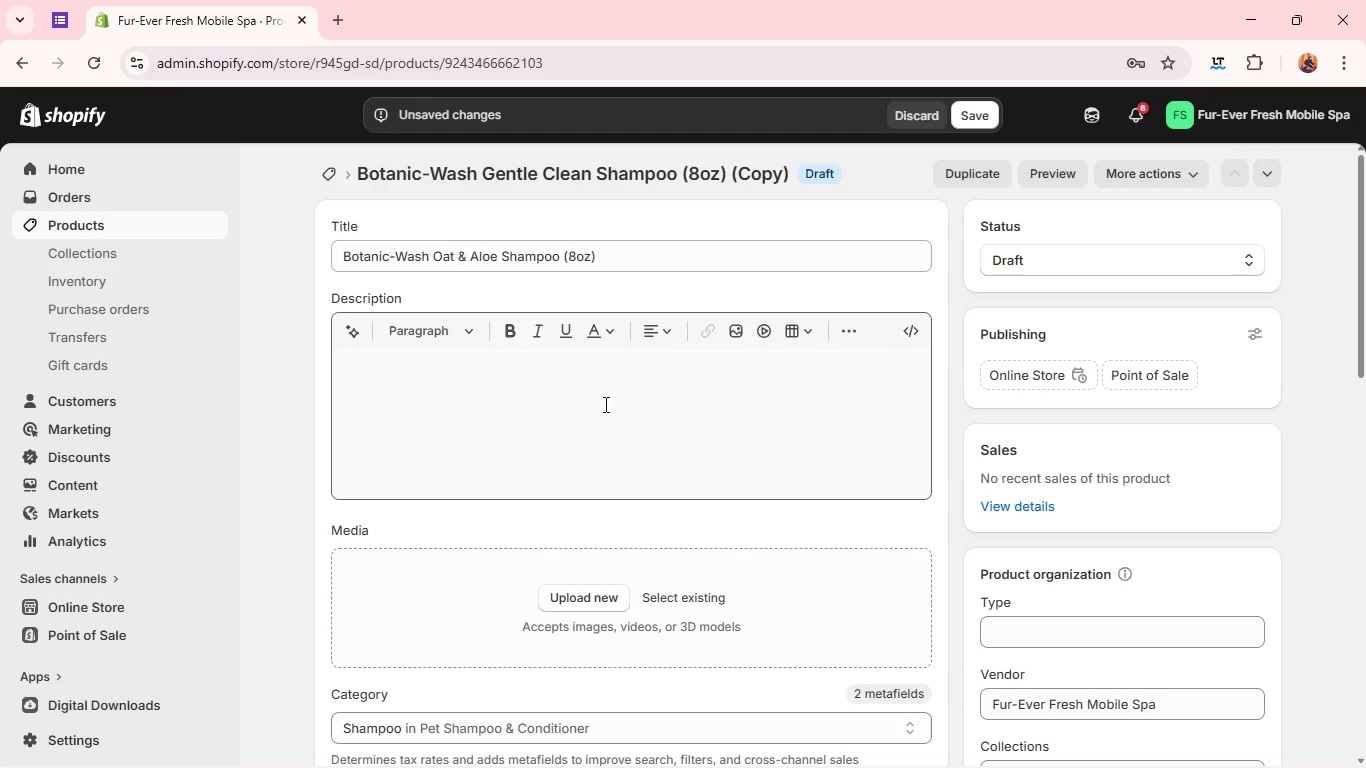 
left_click([592, 387])
 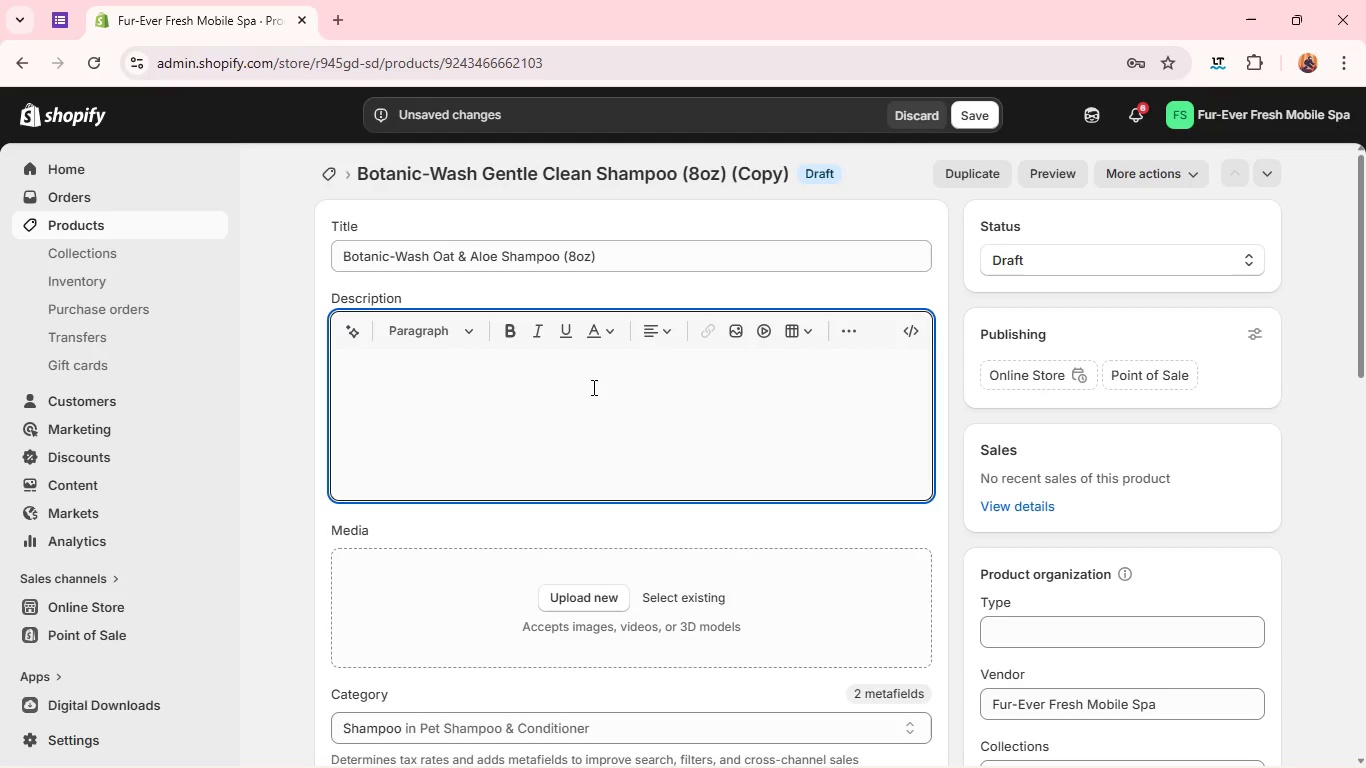 
type(Botanic-Wasj)
key(Backspace)
type(h Oat & Aloe Sha,poo is a soothing botanix)
key(Backspace)
type(cal-inspired)
 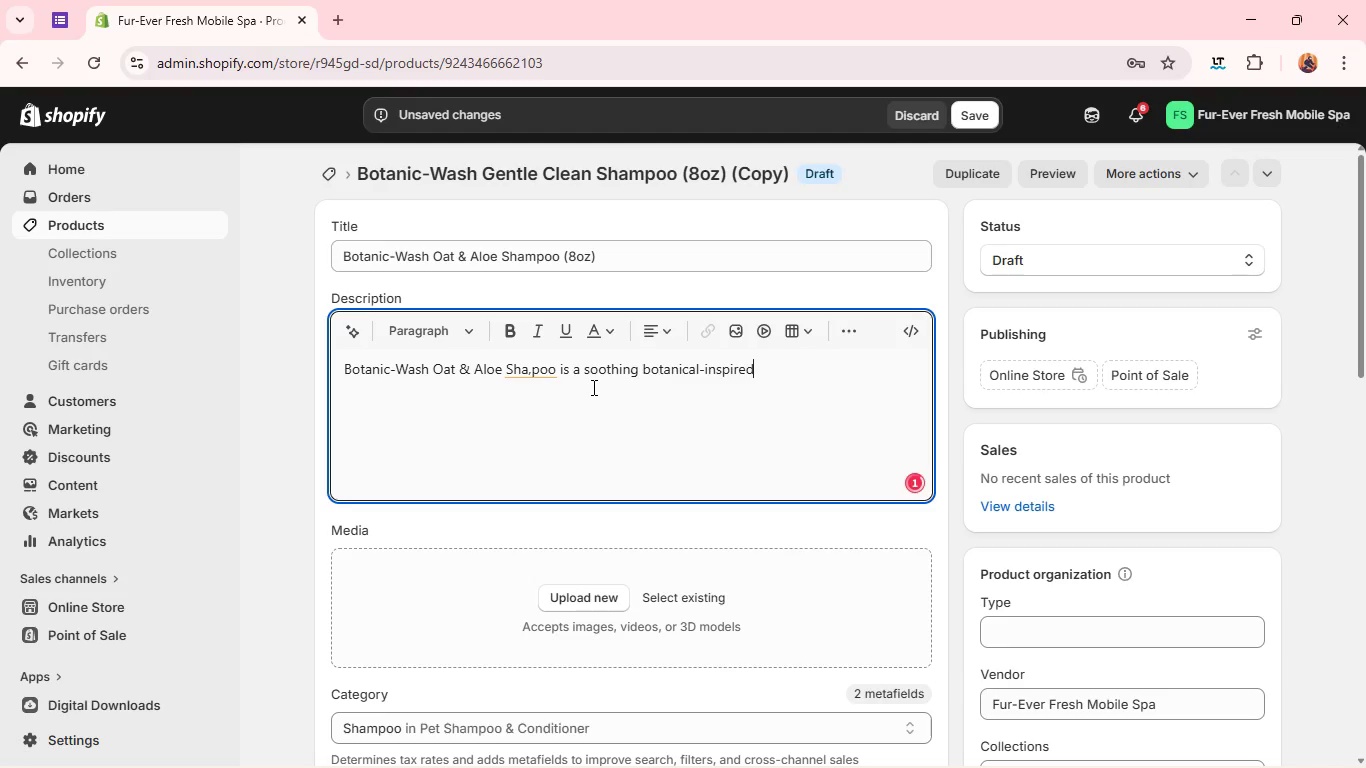 
left_click([535, 368])
 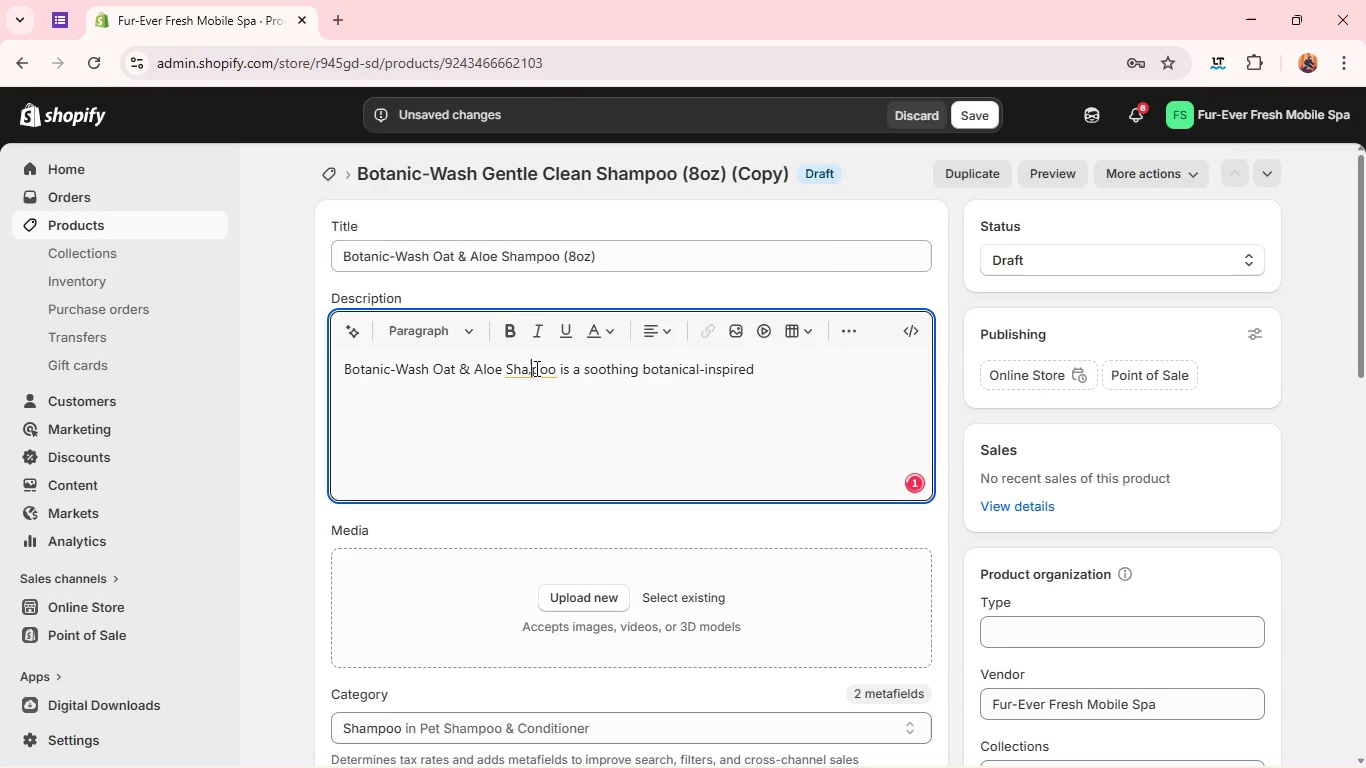 
key(Backspace)
 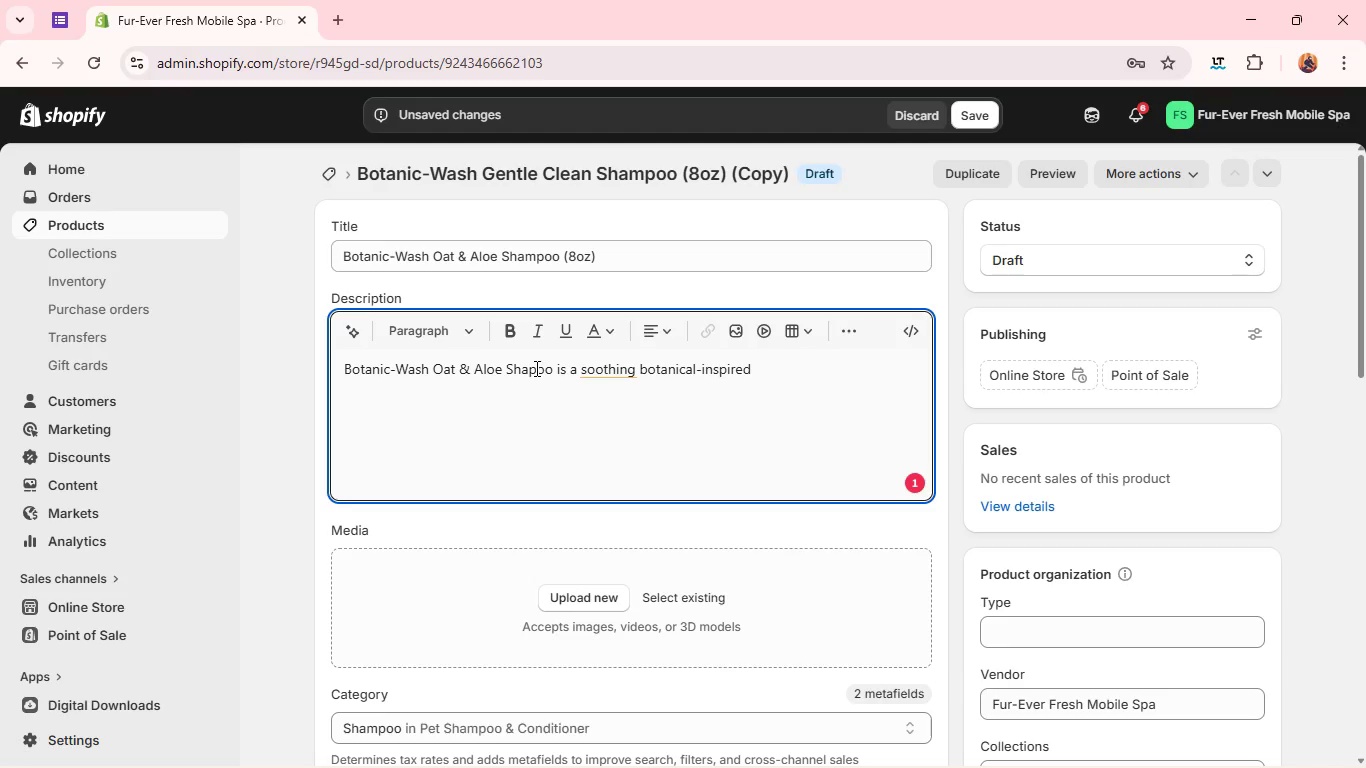 
key(Comma)
 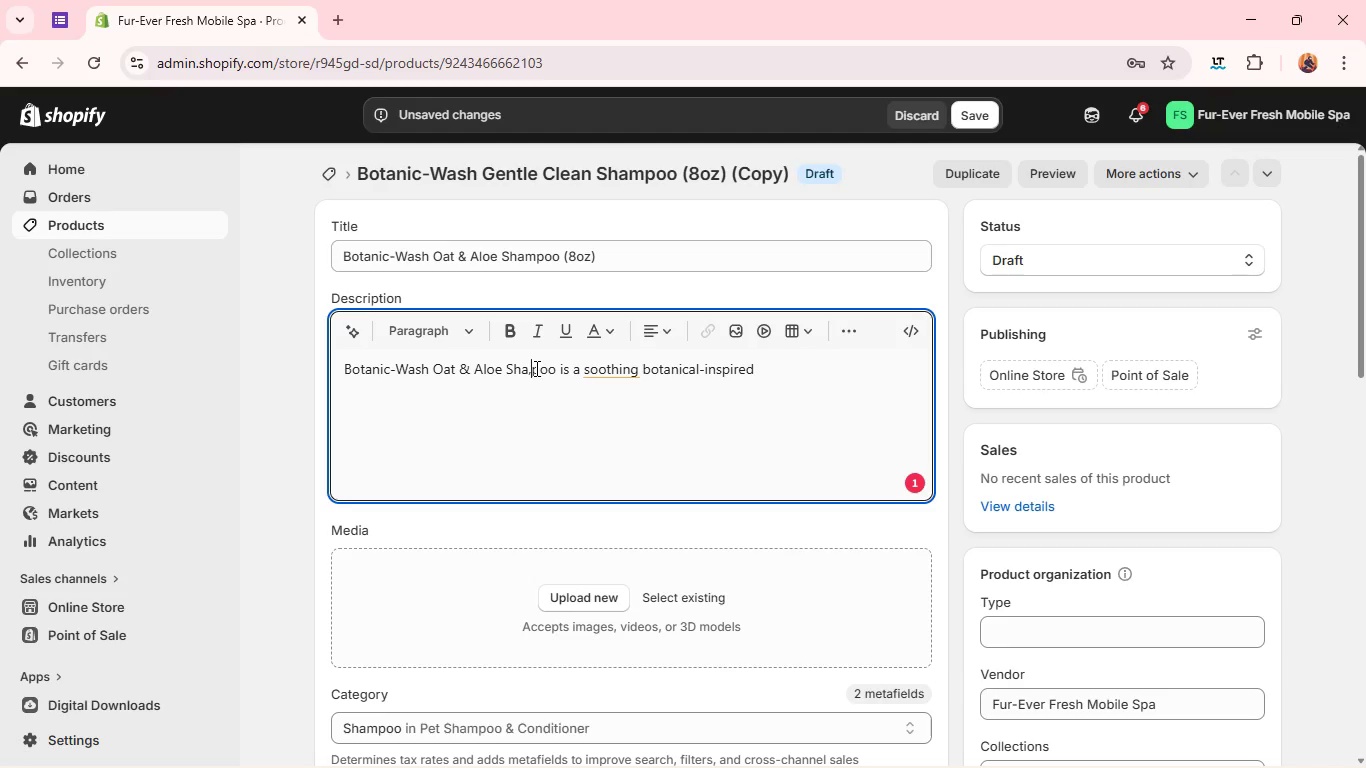 
key(Backspace)
 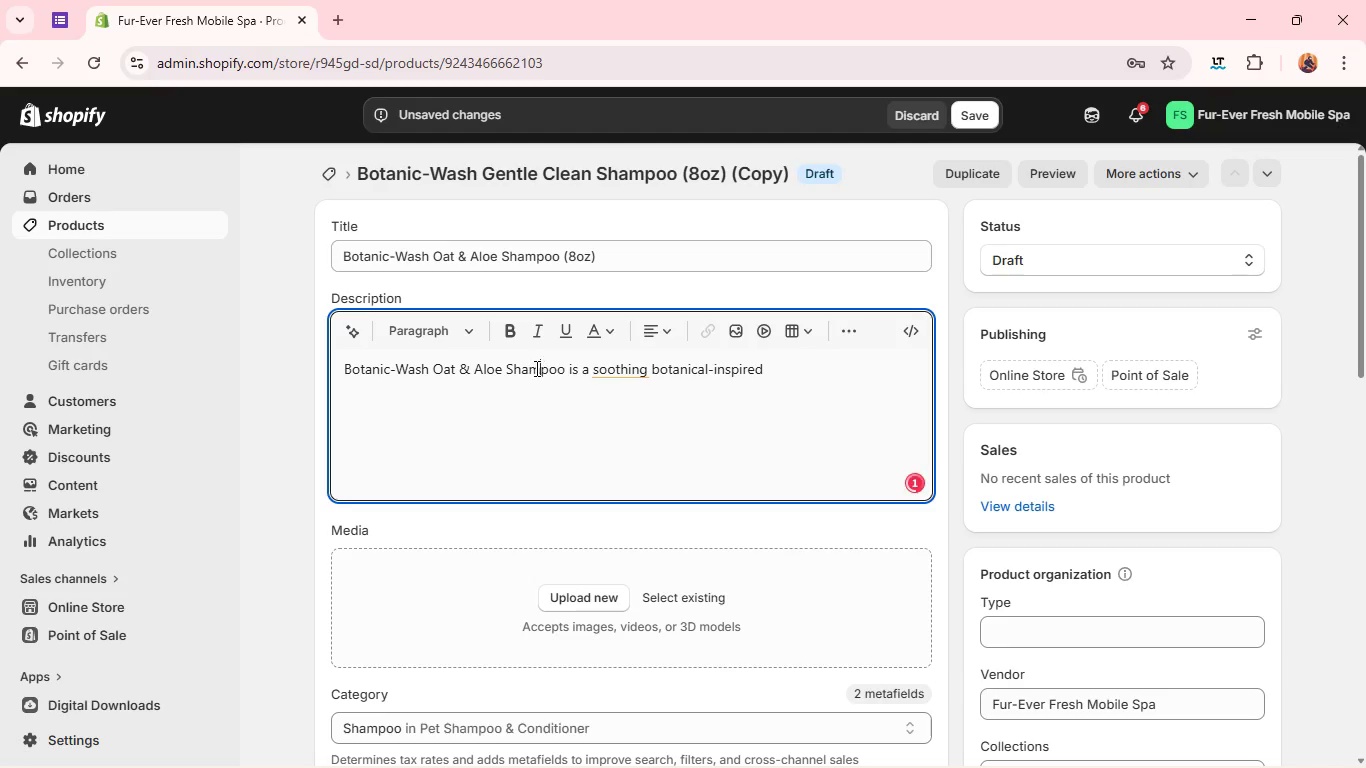 
key(M)
 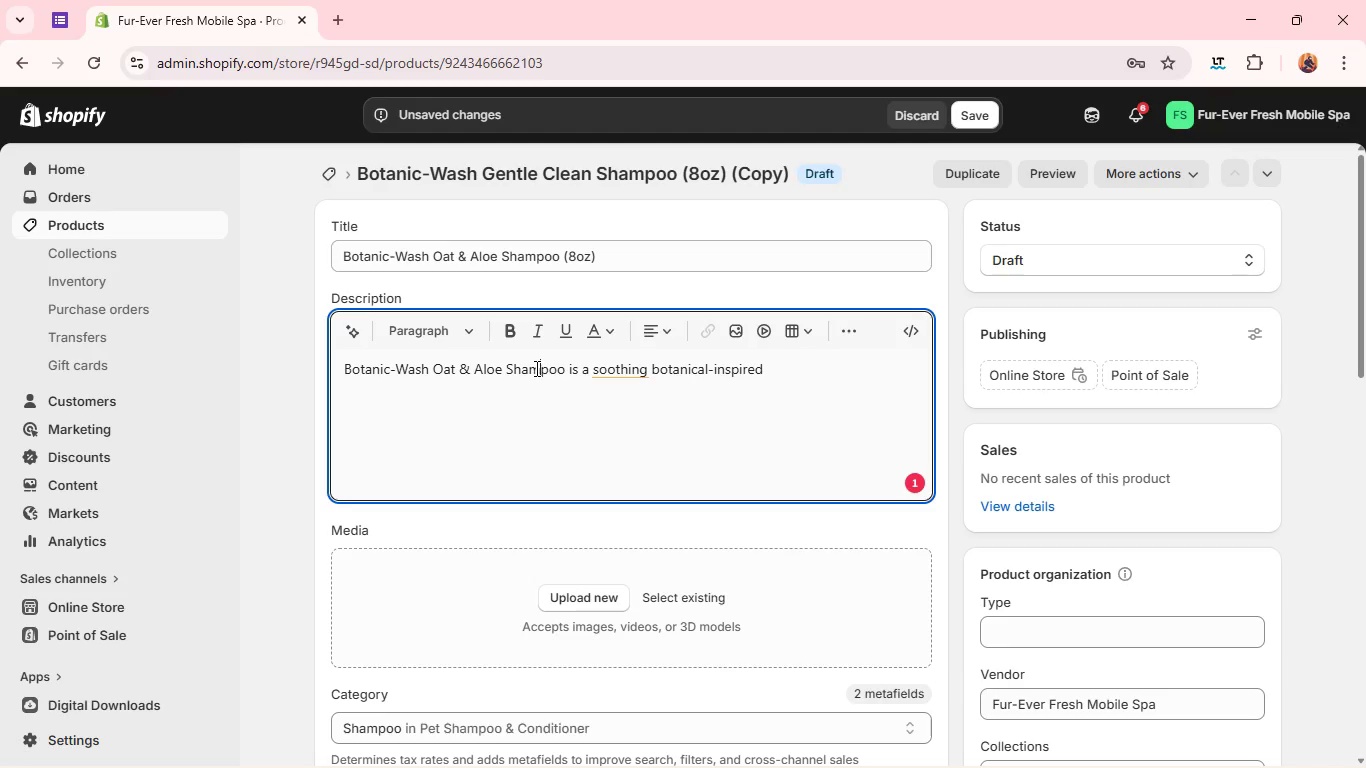 
wait(14.7)
 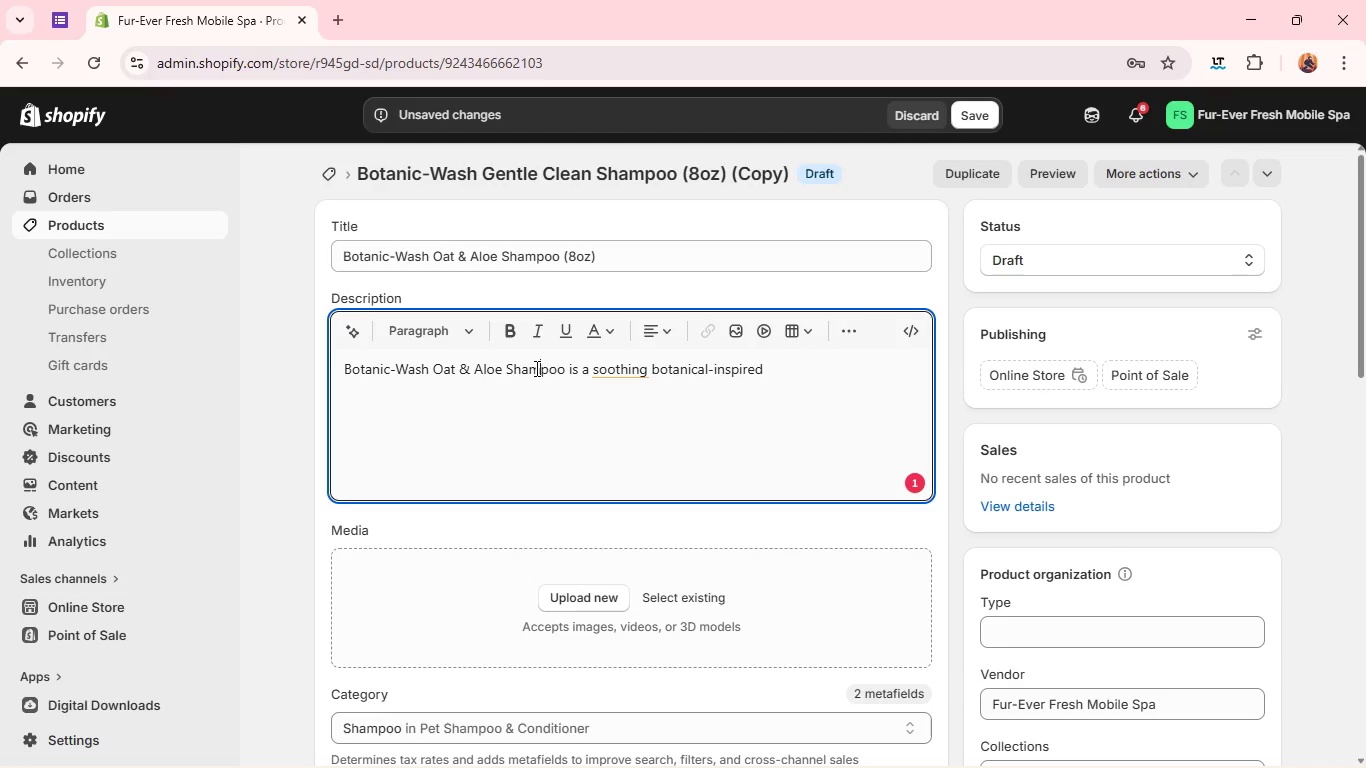 
left_click([628, 372])
 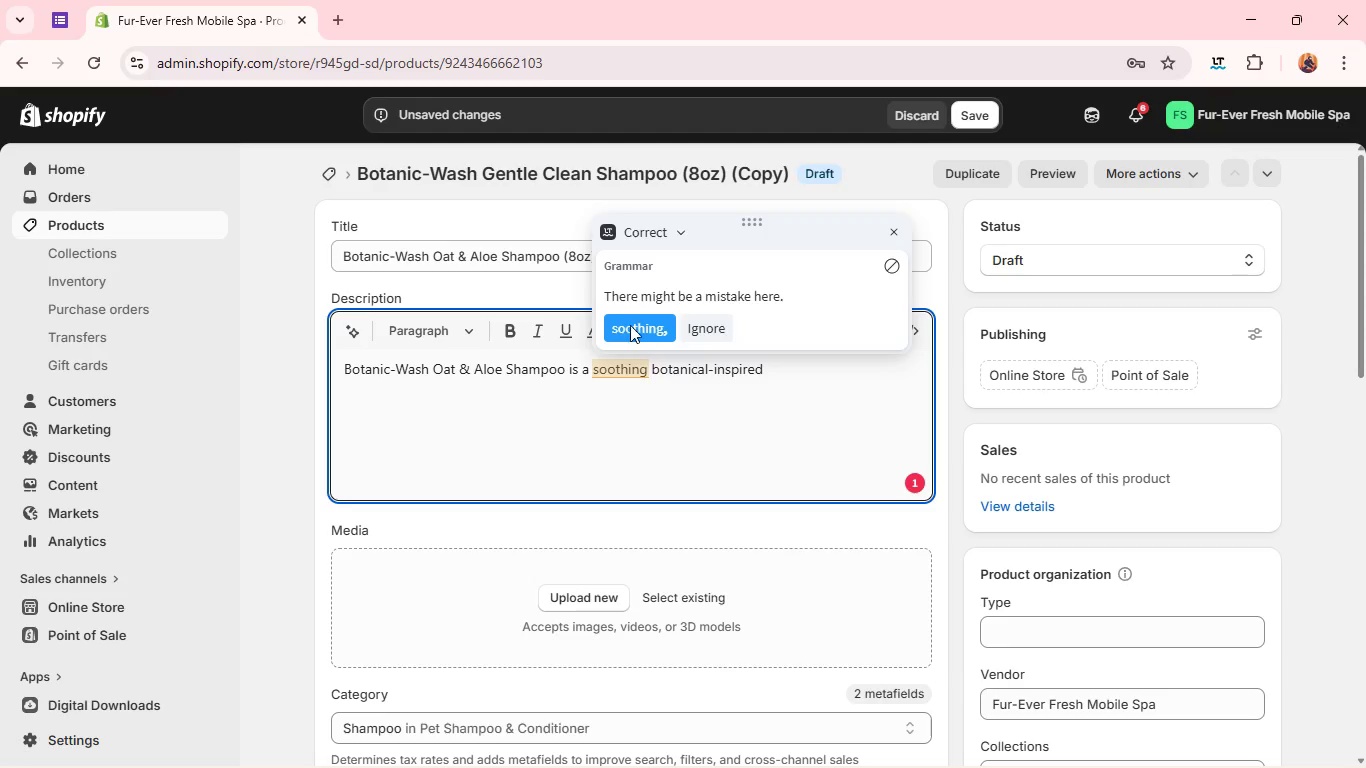 
left_click([630, 324])
 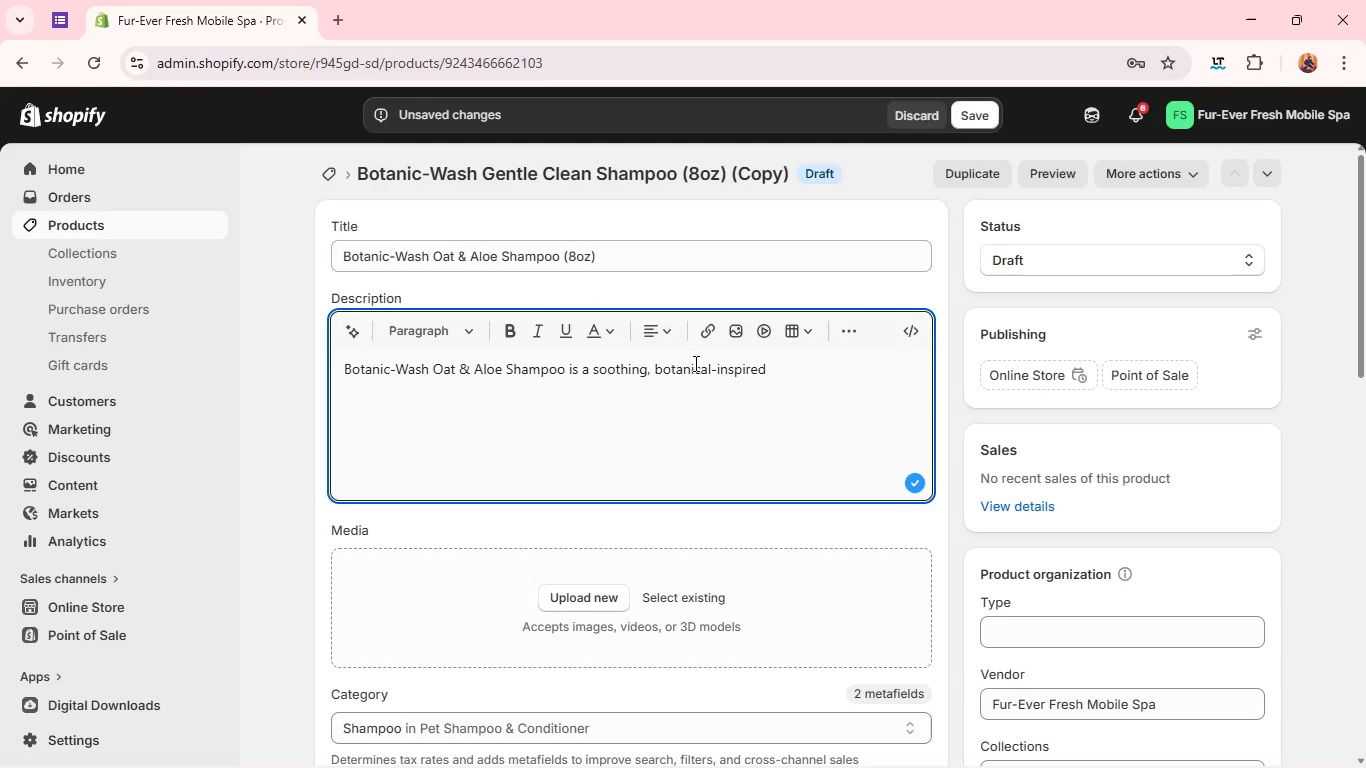 
key(Backspace)
 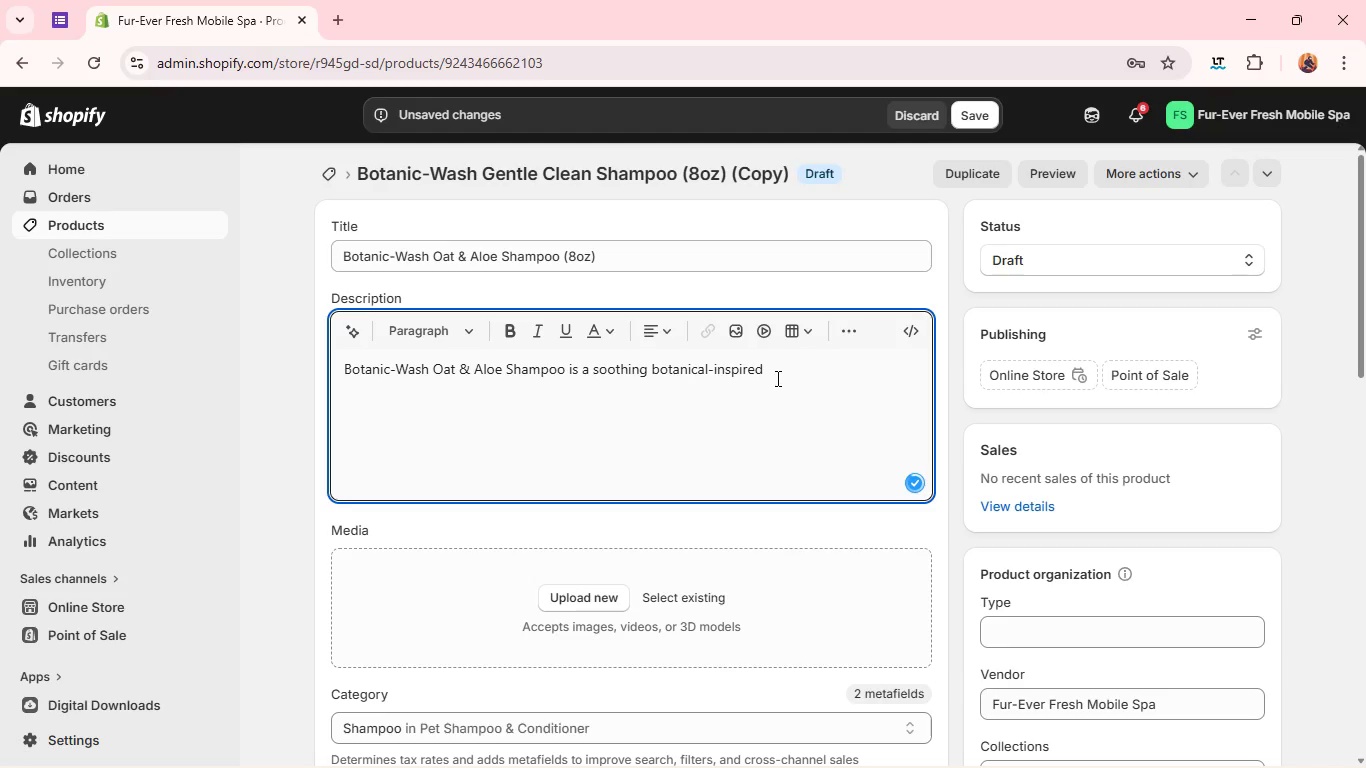 
left_click([782, 375])
 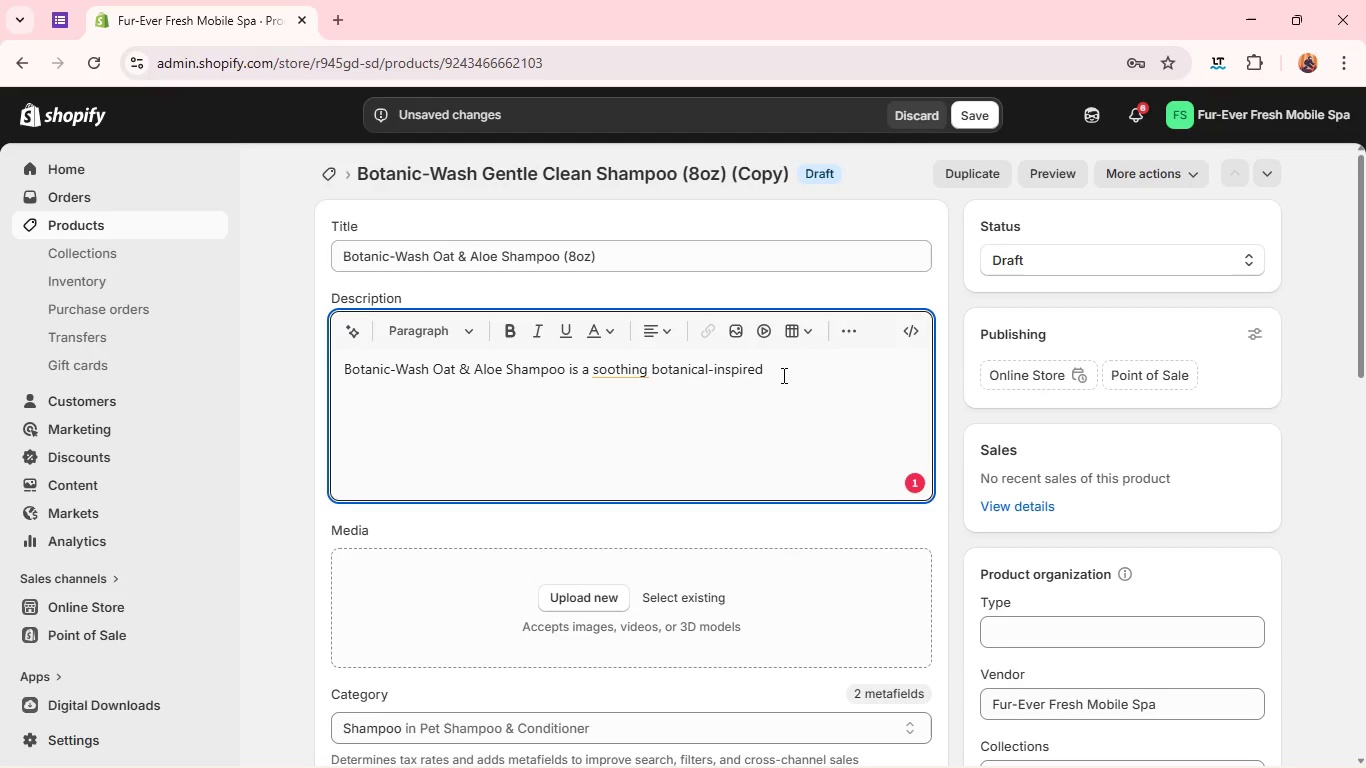 
type( grooming formulated f)
key(Backspace)
type(designed to support coat comfort )
 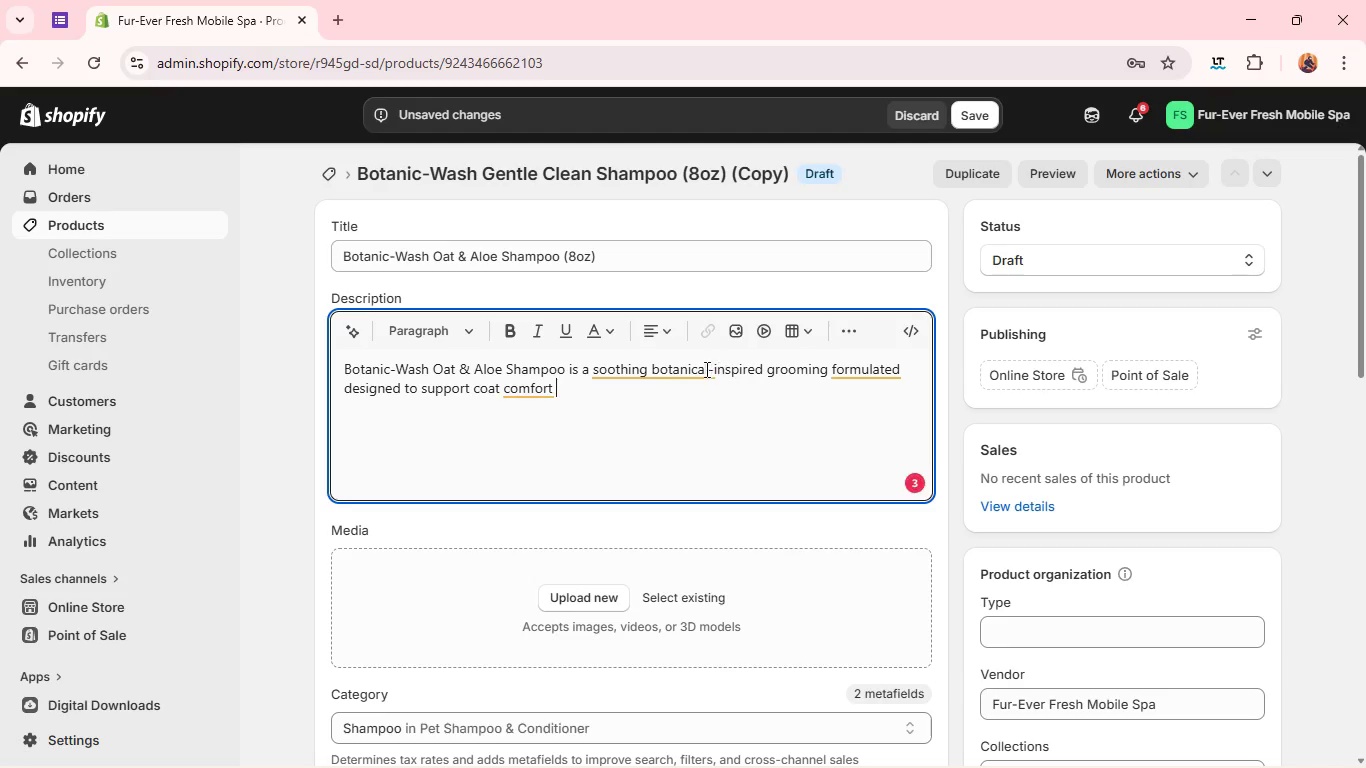 
left_click([695, 364])
 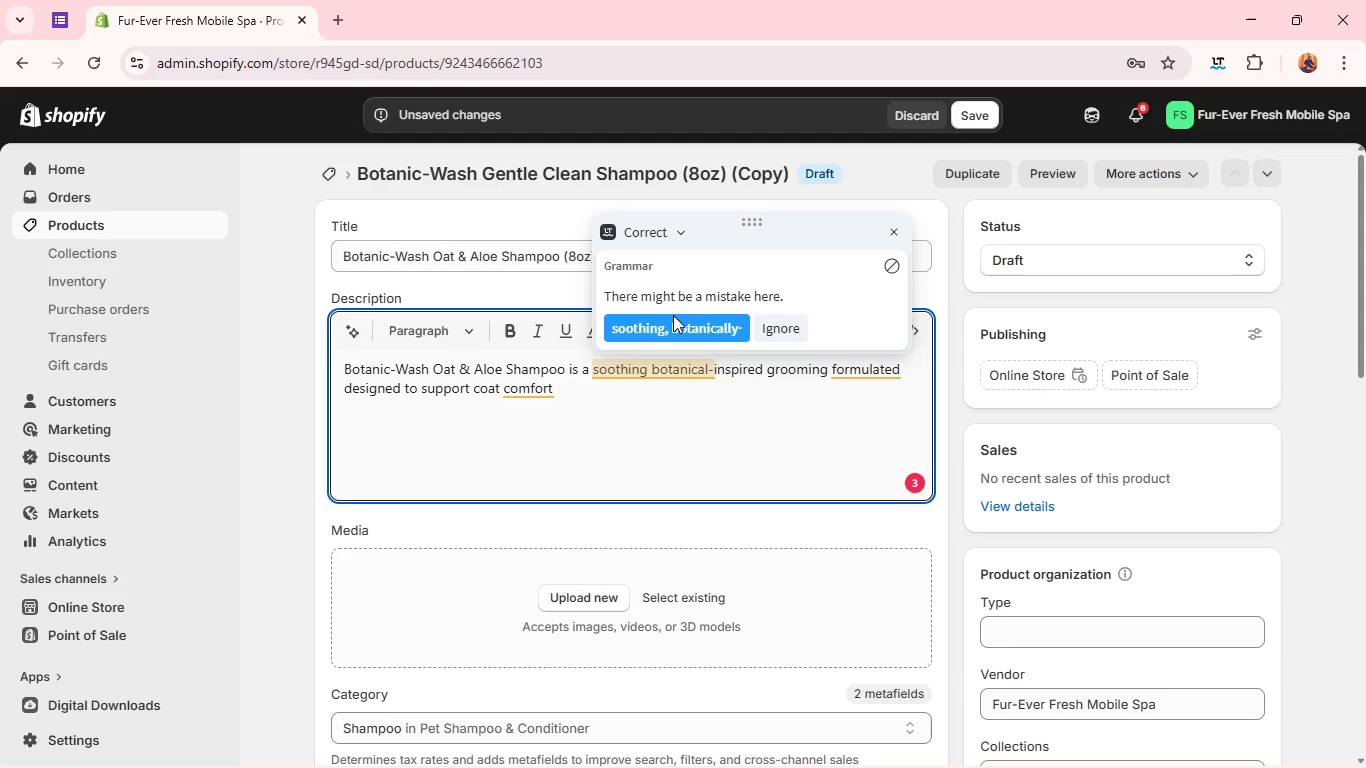 
left_click([673, 315])
 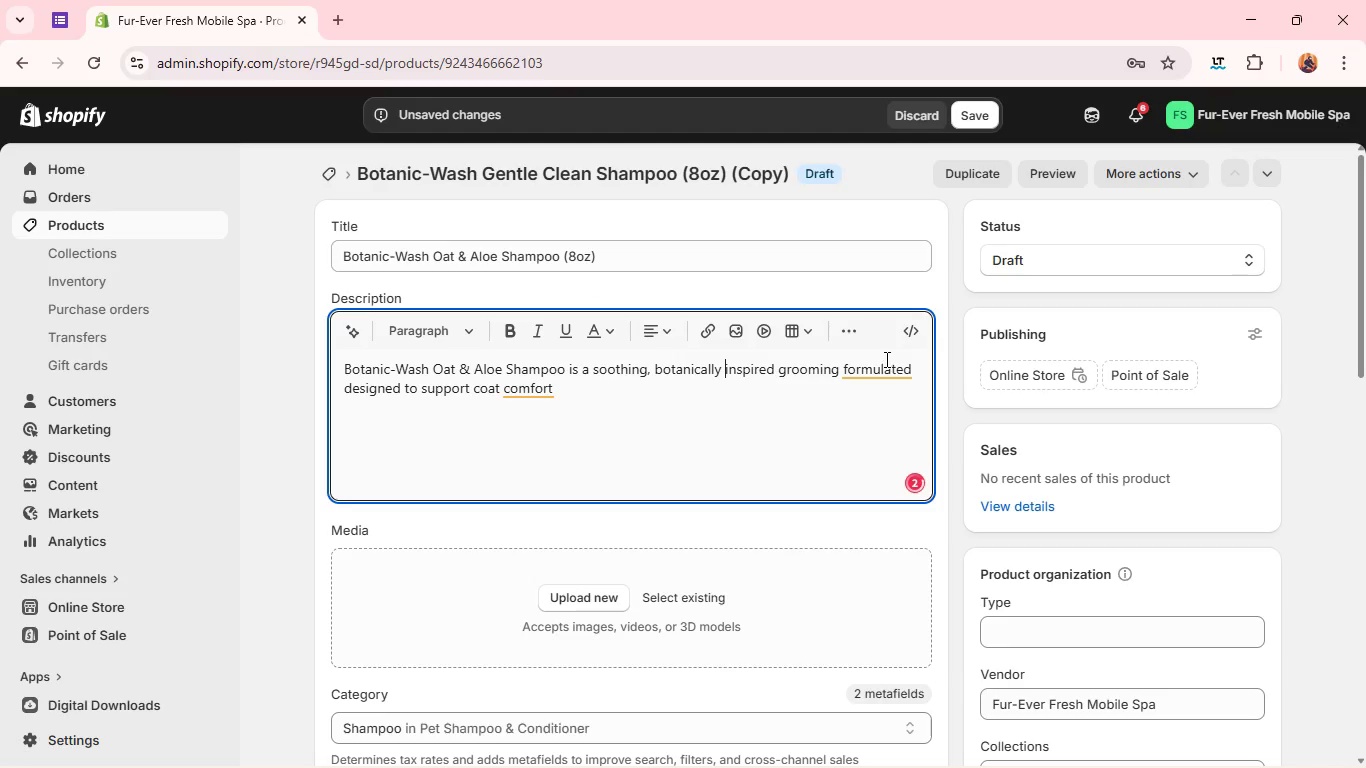 
left_click([883, 359])
 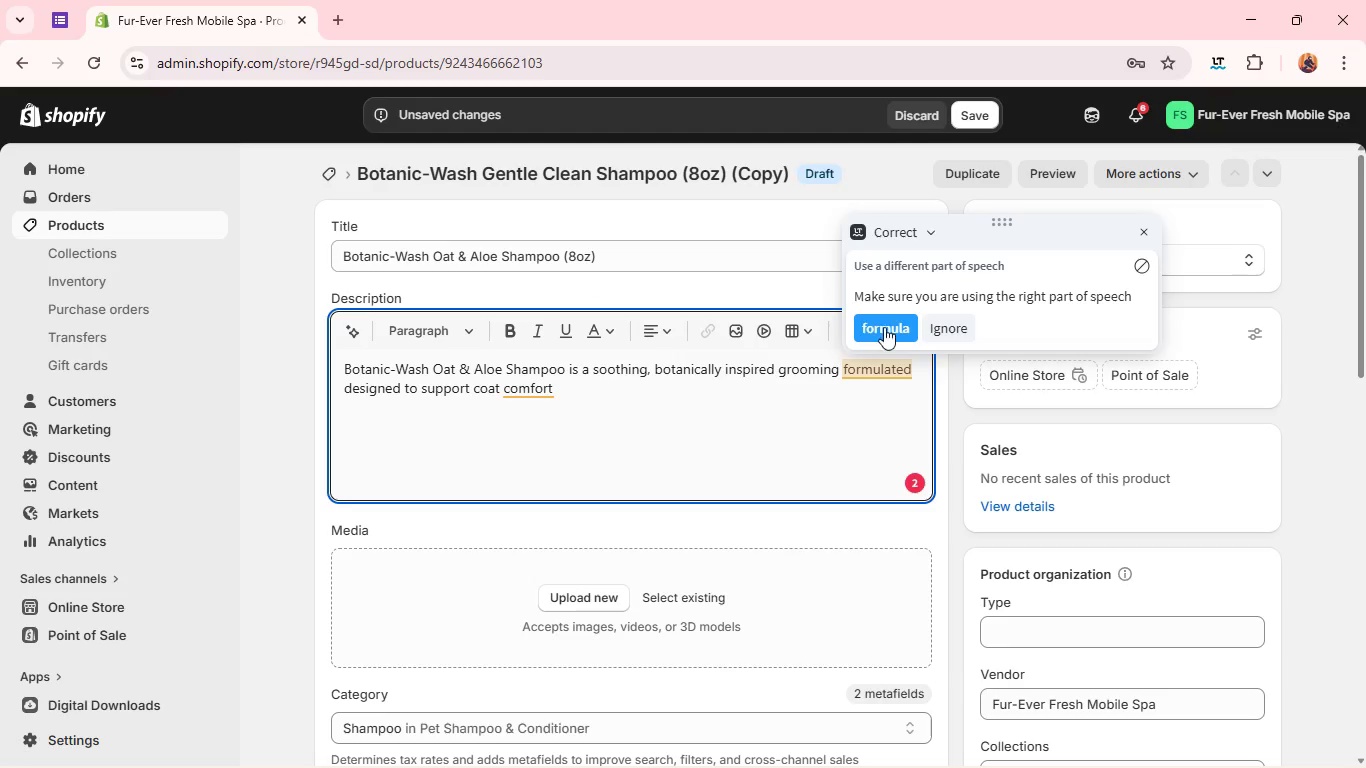 
left_click([884, 329])
 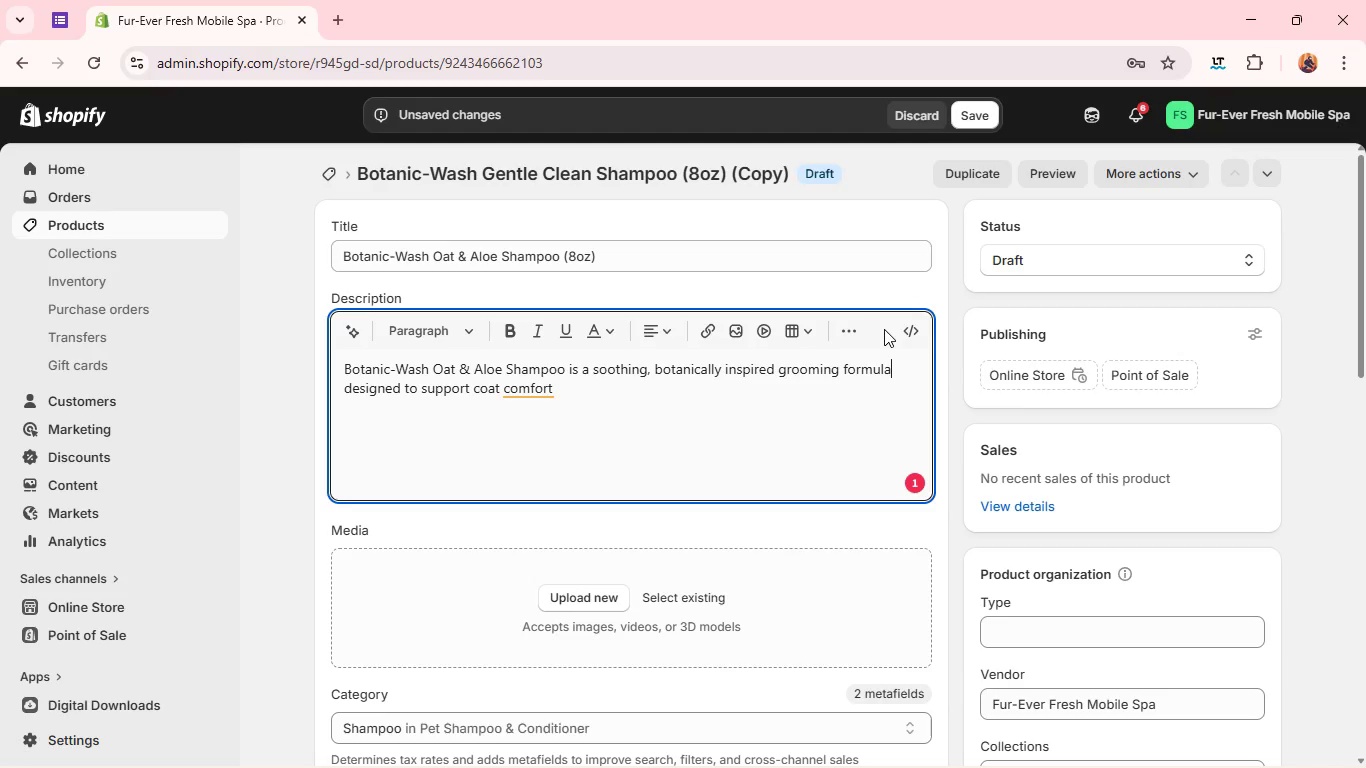 
wait(7.22)
 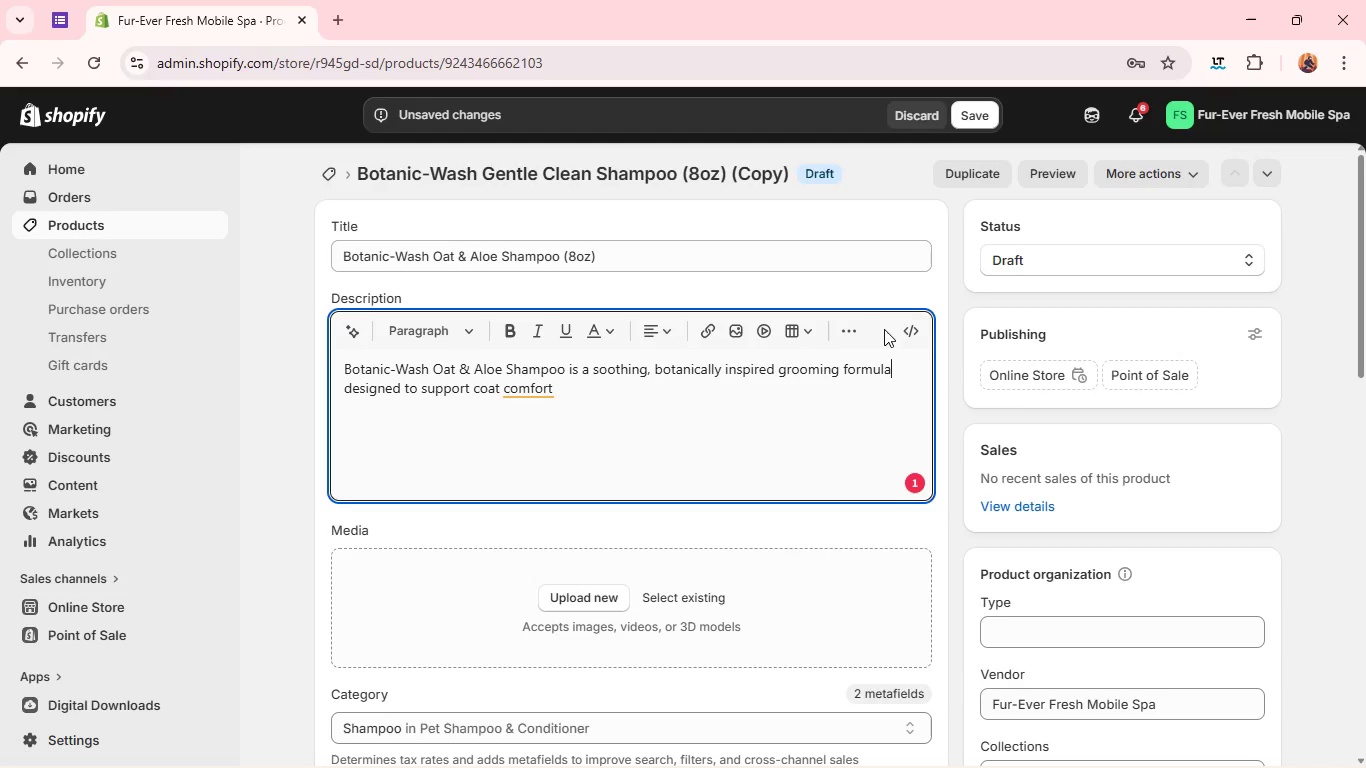 
left_click([713, 409])
 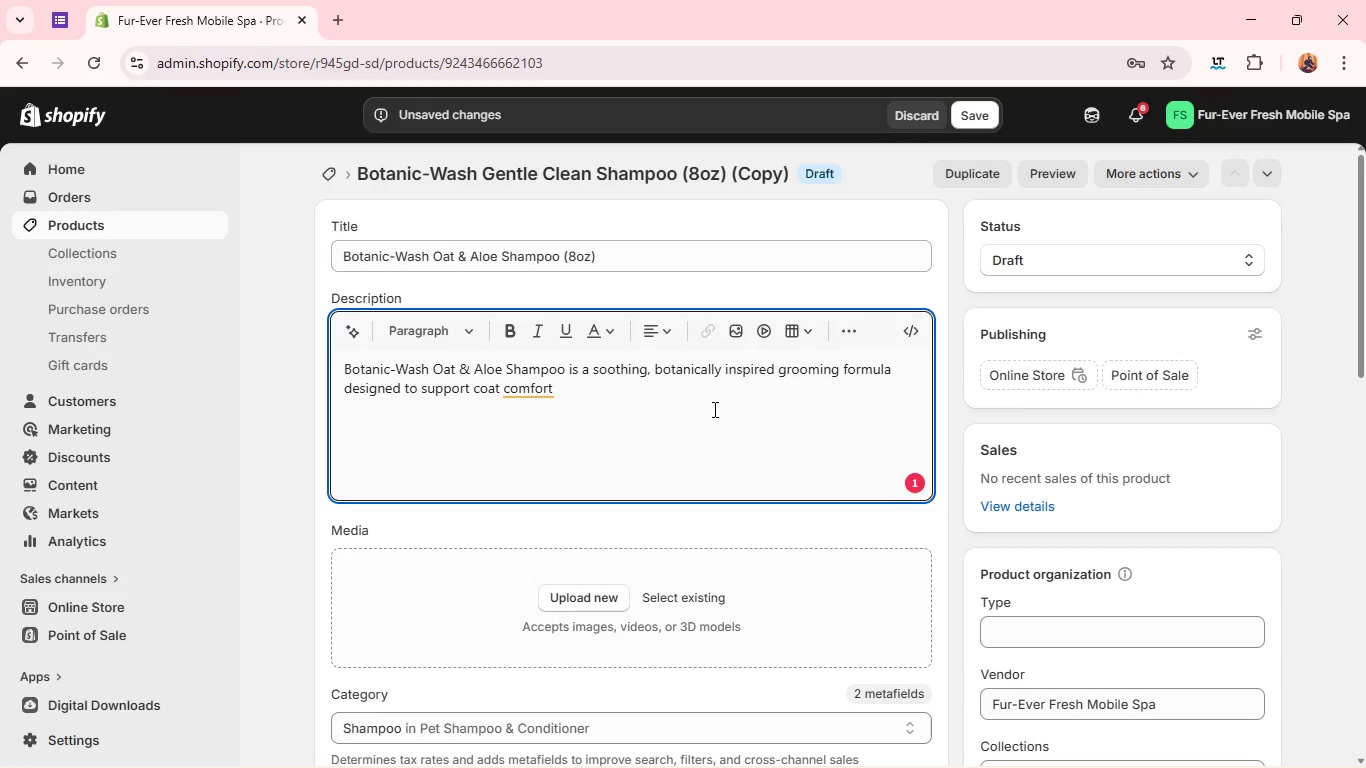 
left_click([713, 409])
 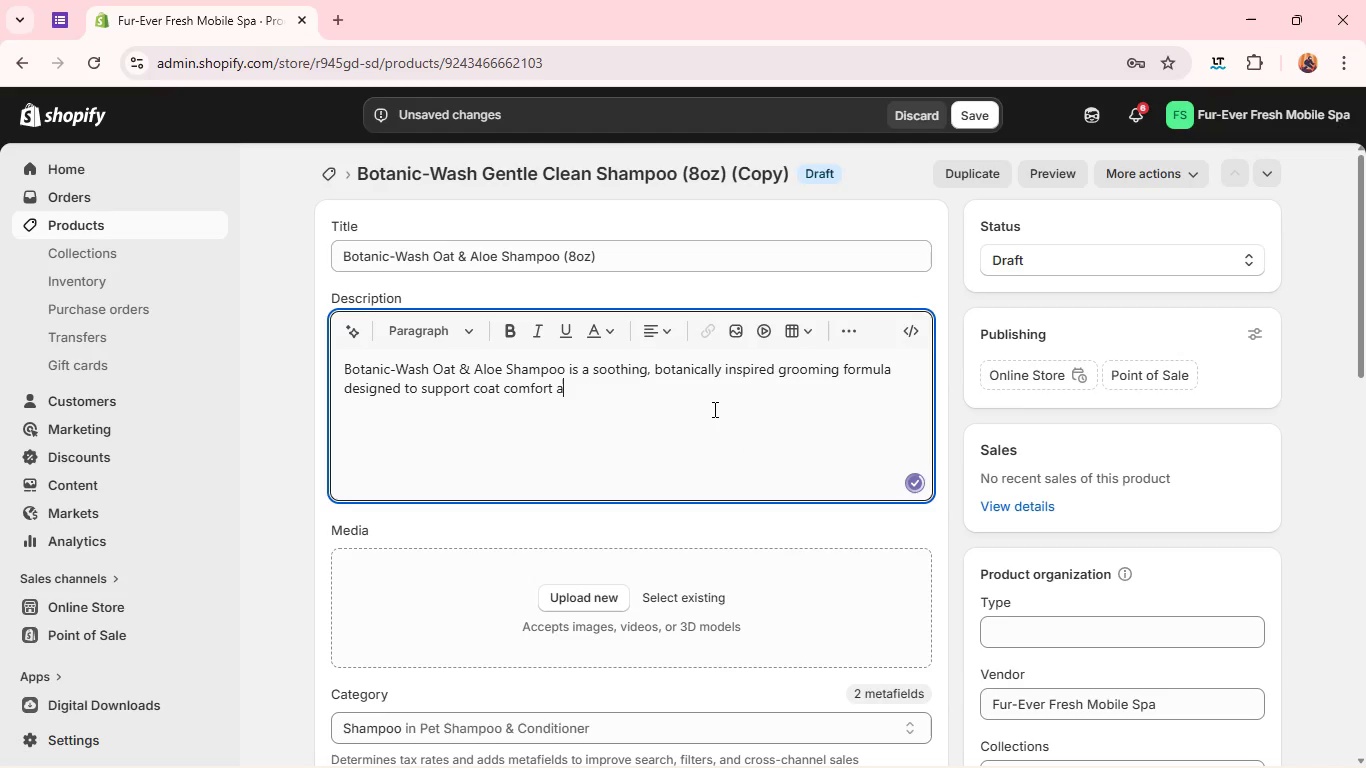 
type(and softness during regy)
key(Backspace)
type(ular bathing toutiness)
key(Backspace)
type(.)
 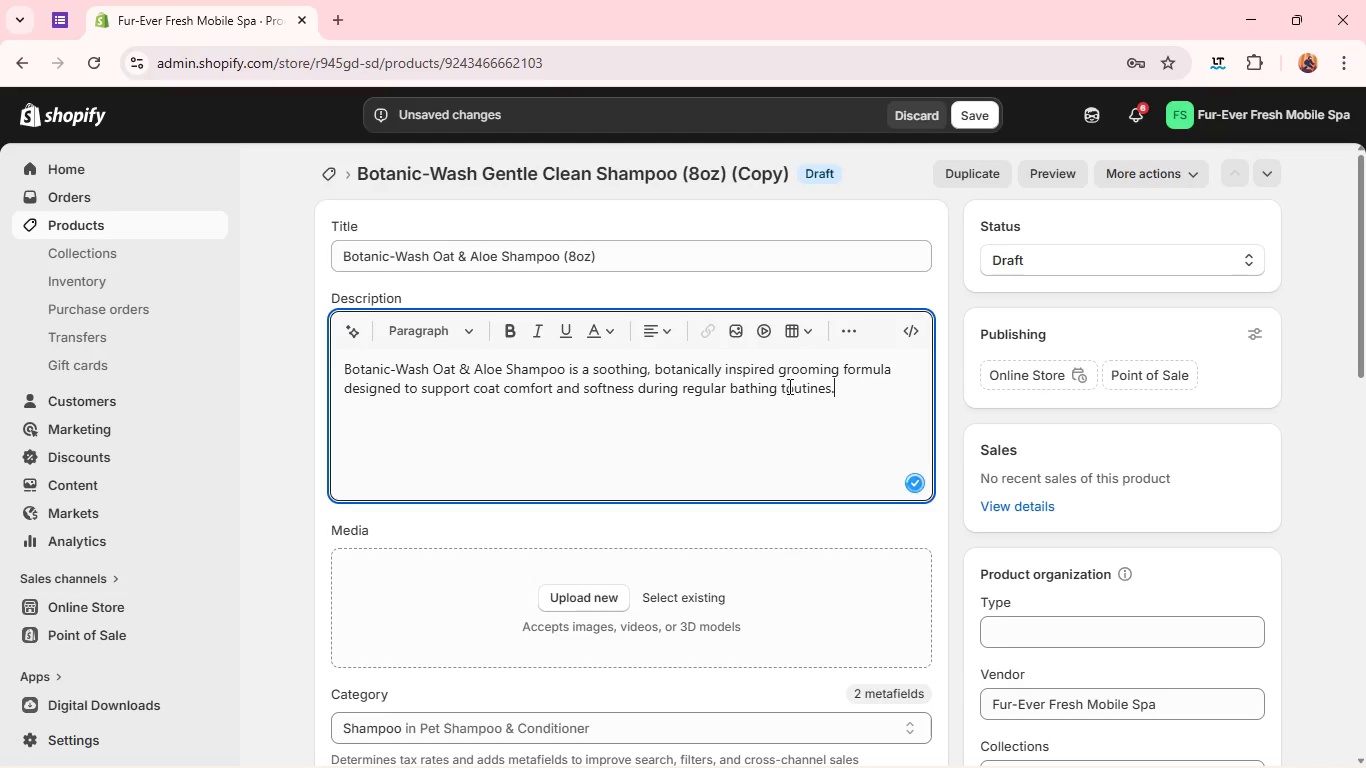 
left_click([790, 383])
 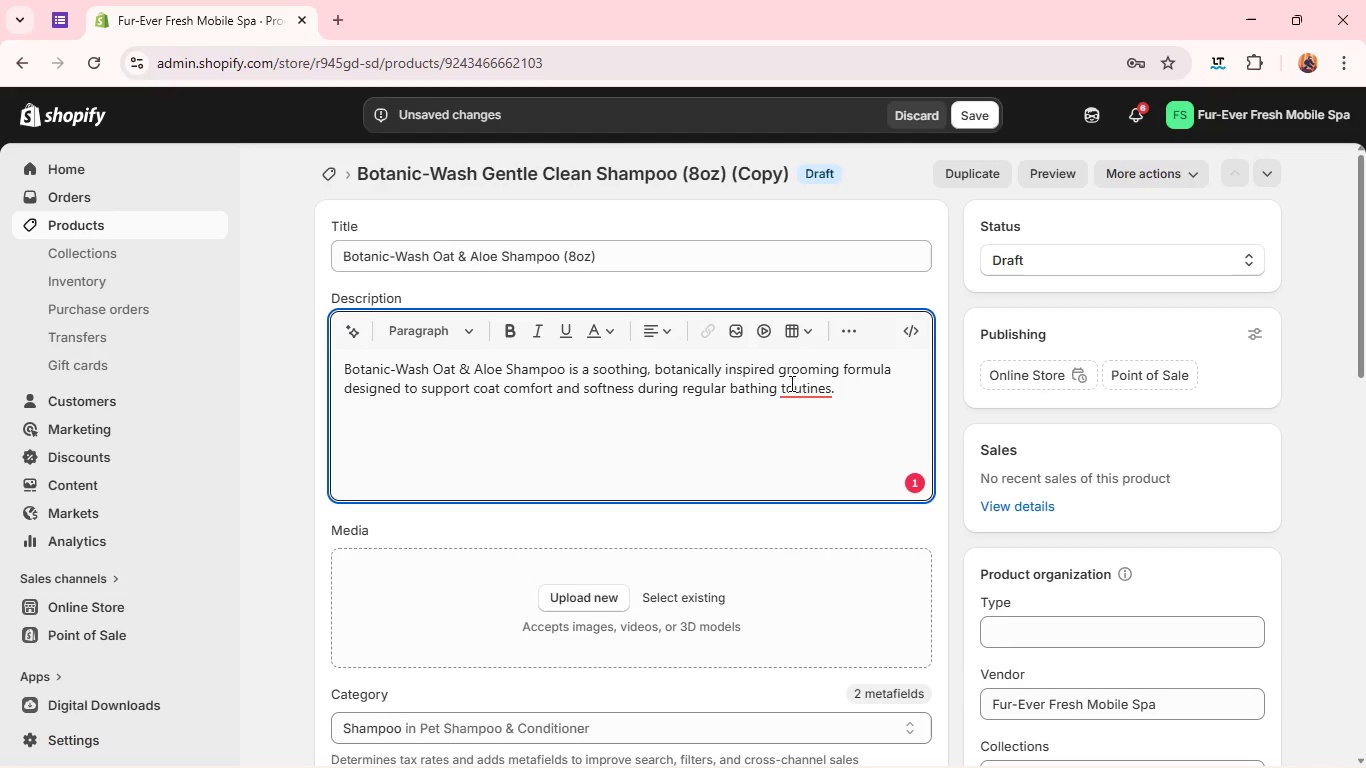 
key(ArrowLeft)
 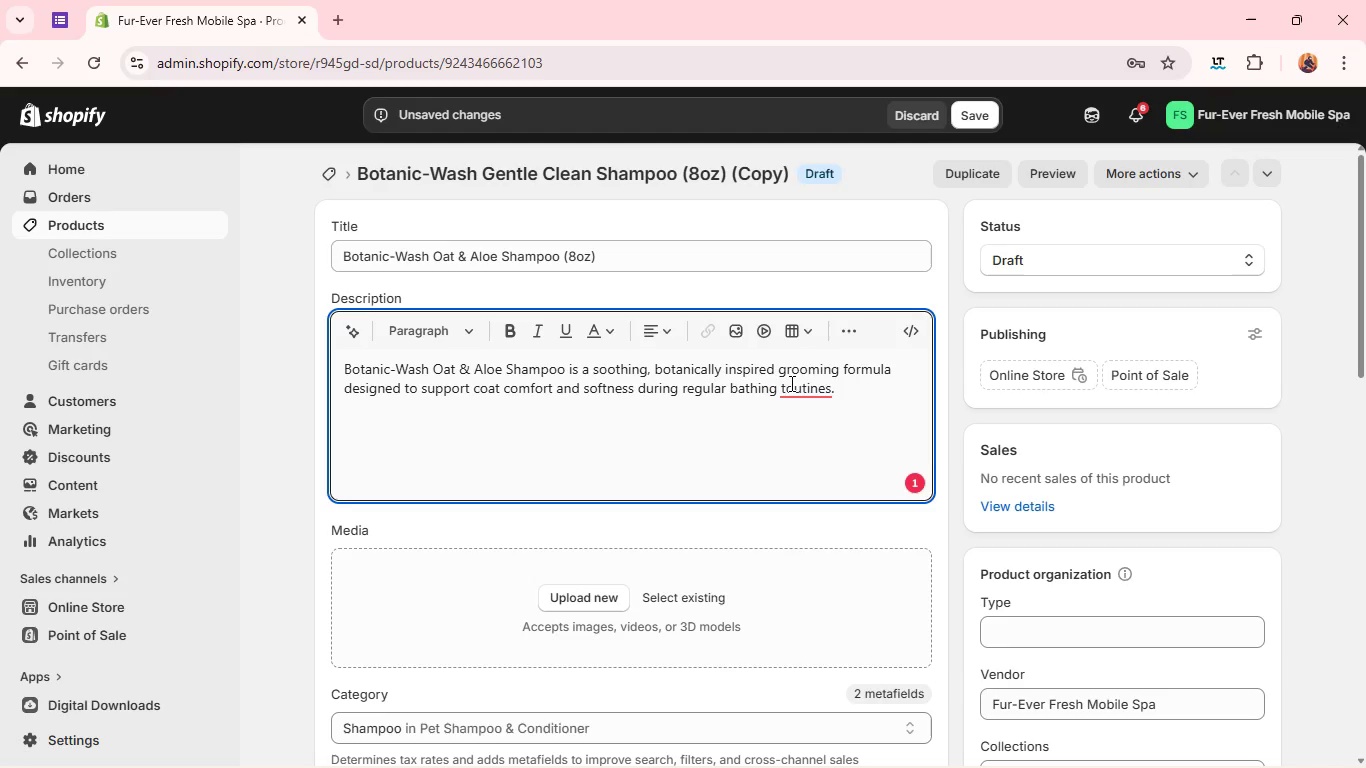 
key(Backspace)
 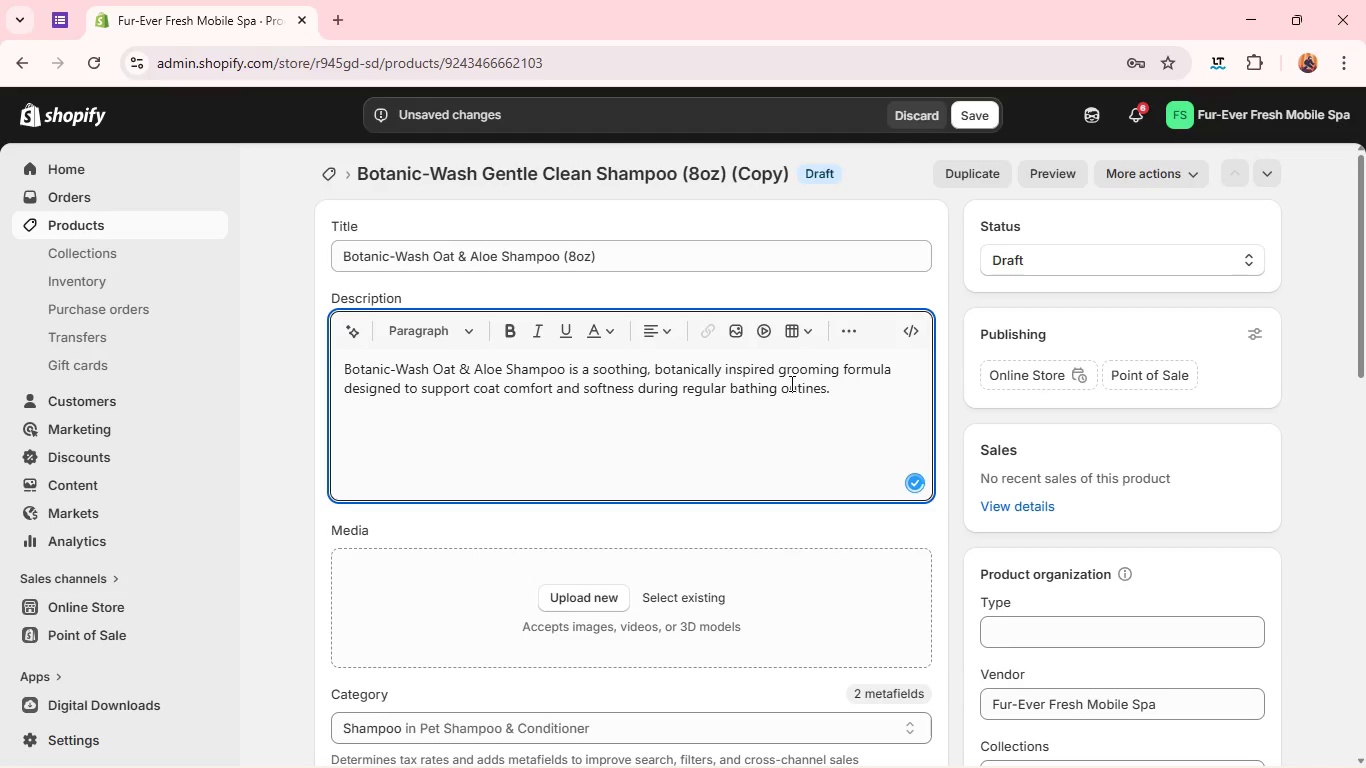 
key(R)
 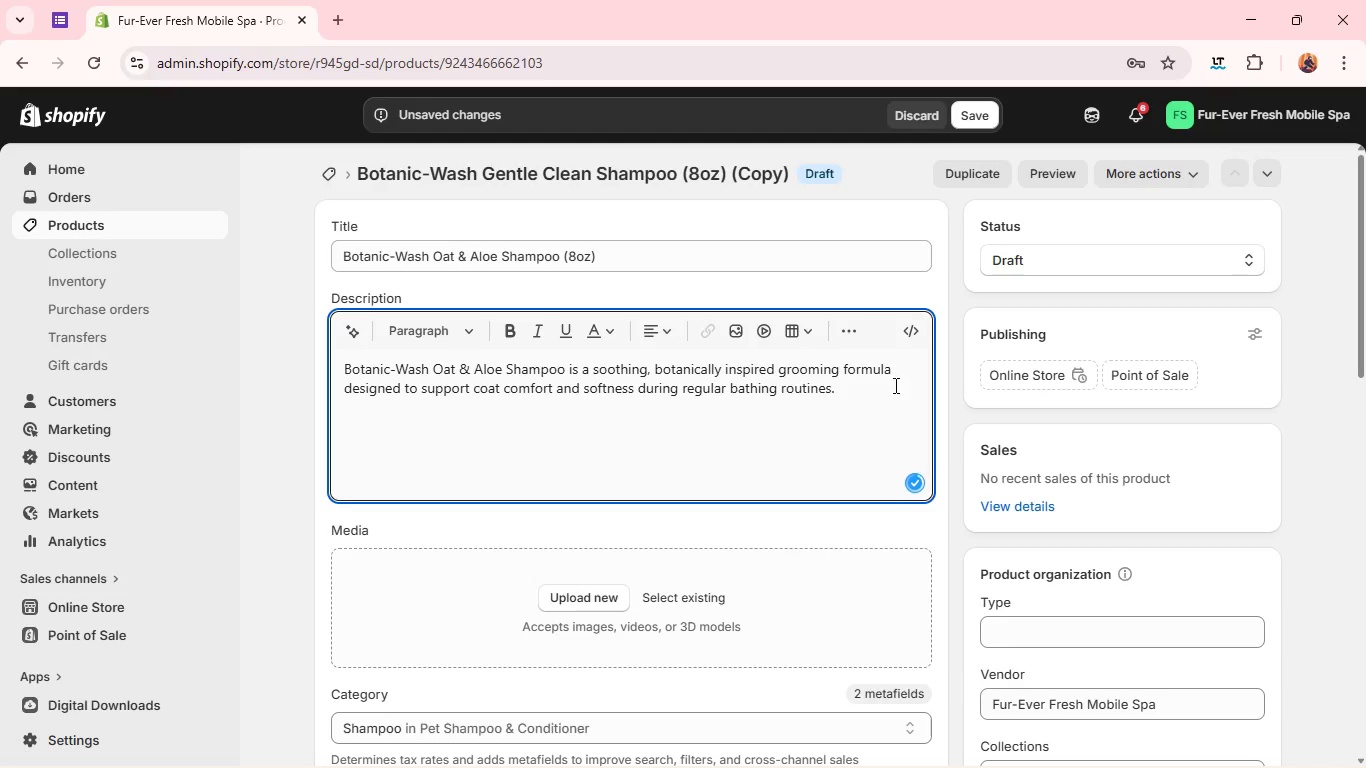 
left_click([885, 387])
 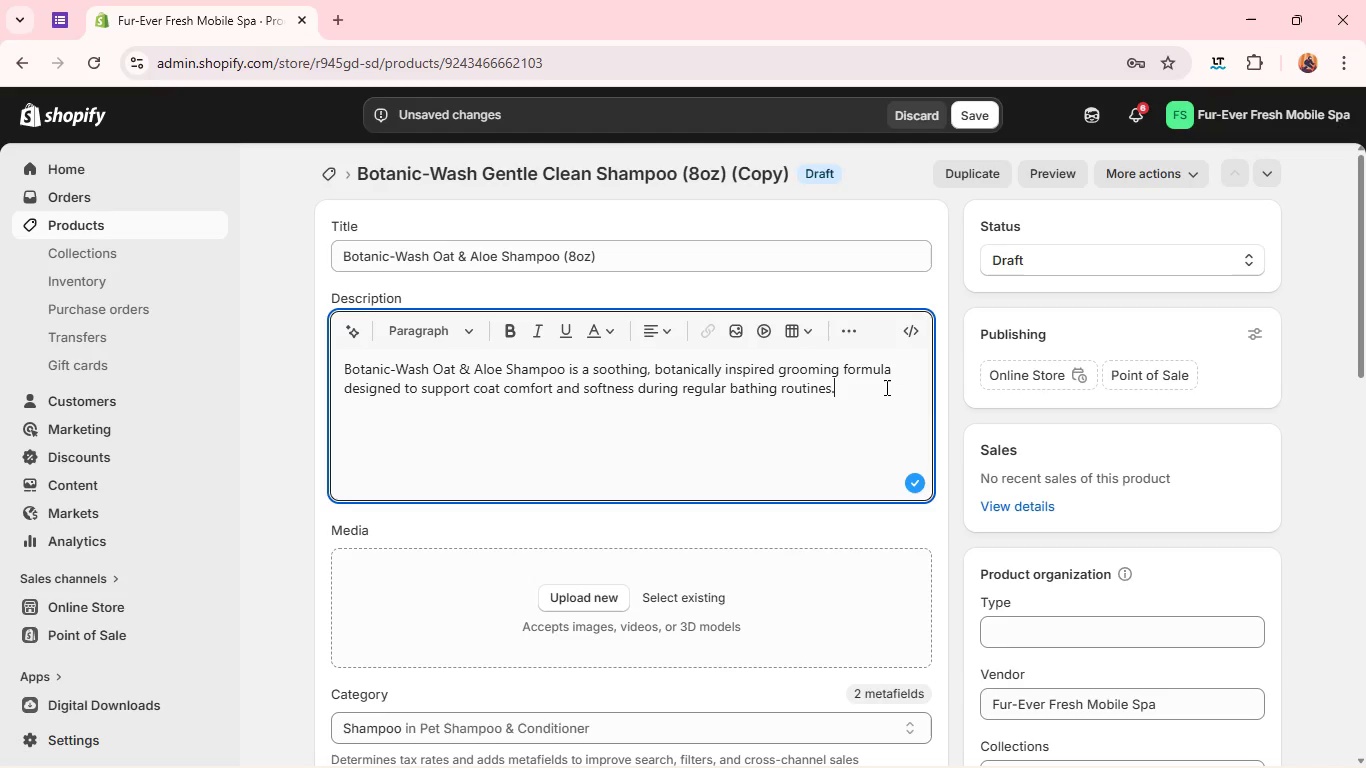 
type( Infused with gntle oat and ho)
key(Backspace)
key(Backspace)
type(aloe-inspired ingredients, is)
key(Backspace)
type(t is vr)
key(Backspace)
key(Backspace)
type(crafted to )
 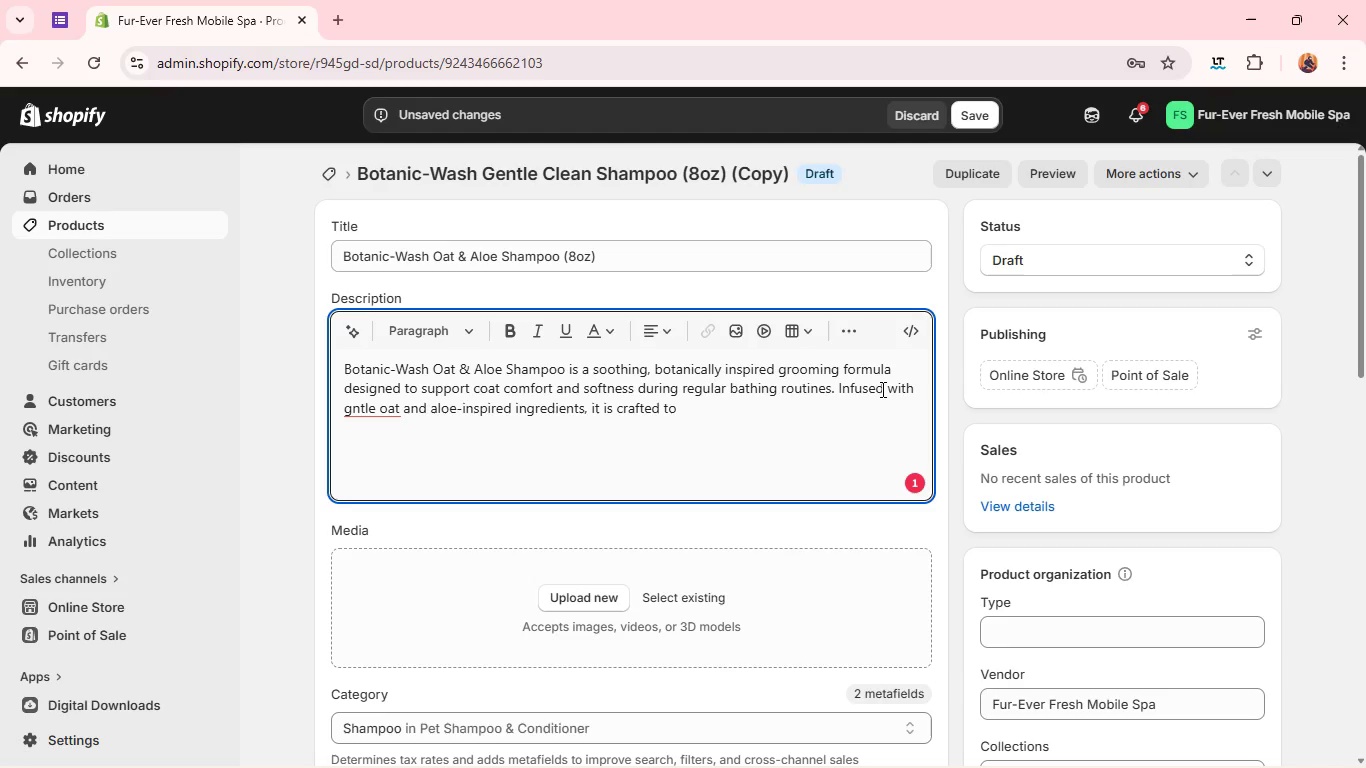 
type(provide)
key(Backspace)
type(e a cl)
key(Backspace)
type(alm anf )
key(Backspace)
key(Backspace)
type(d please)
key(Backspace)
type(ant grooming experience.)
 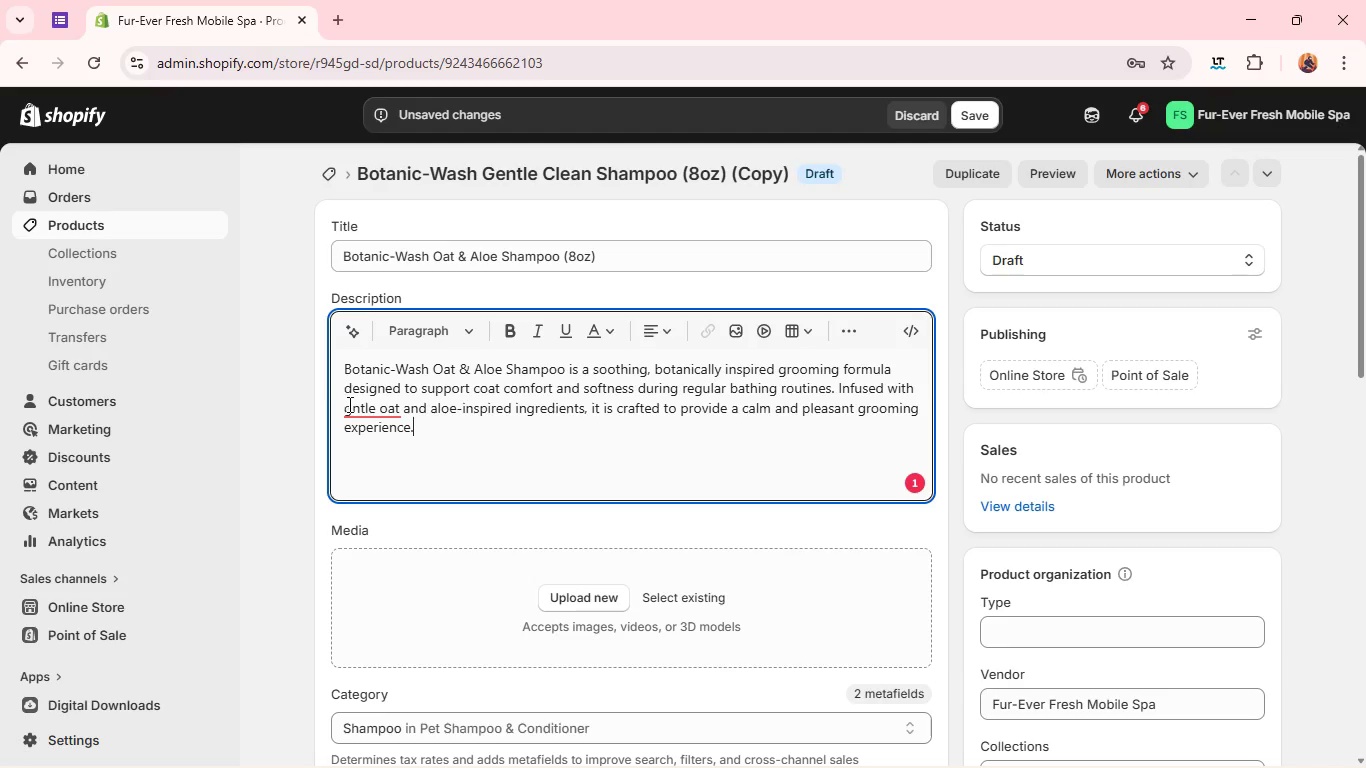 
left_click([353, 404])
 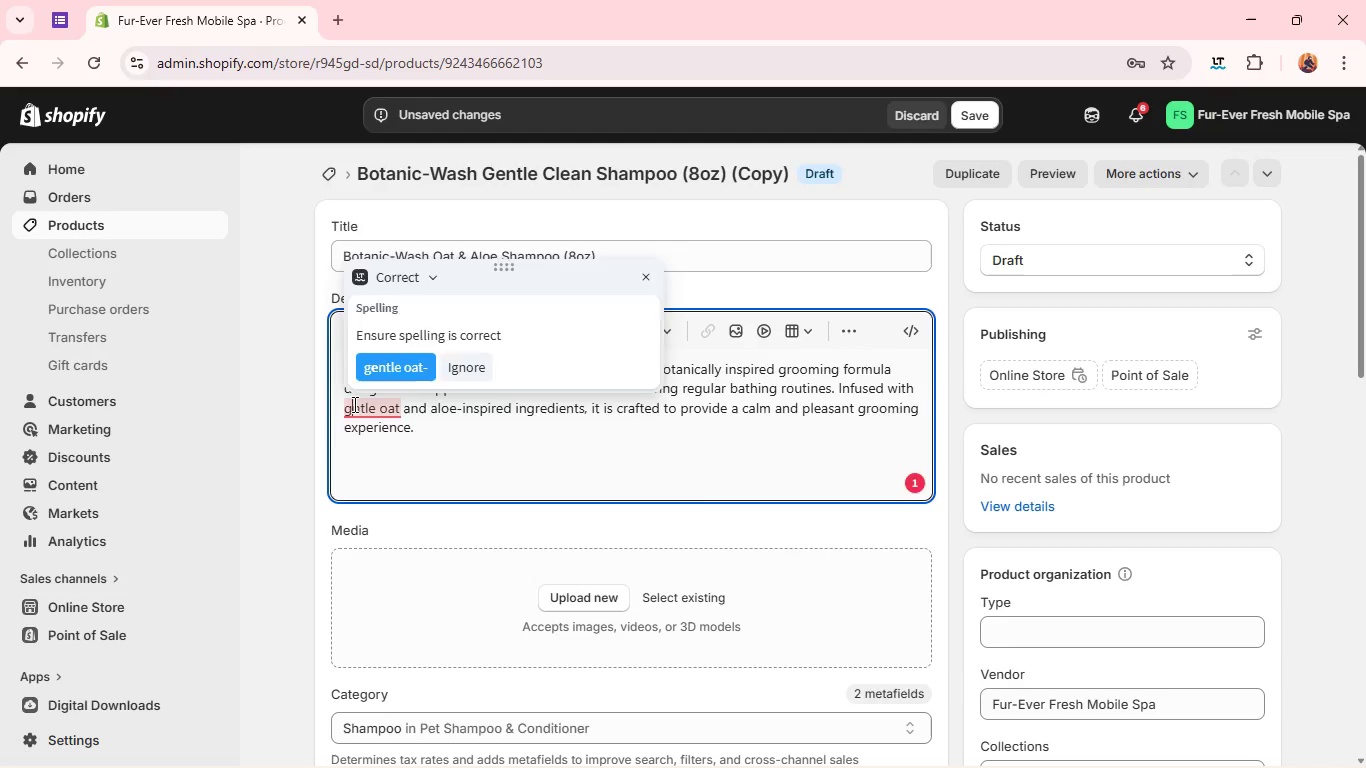 
key(E)
 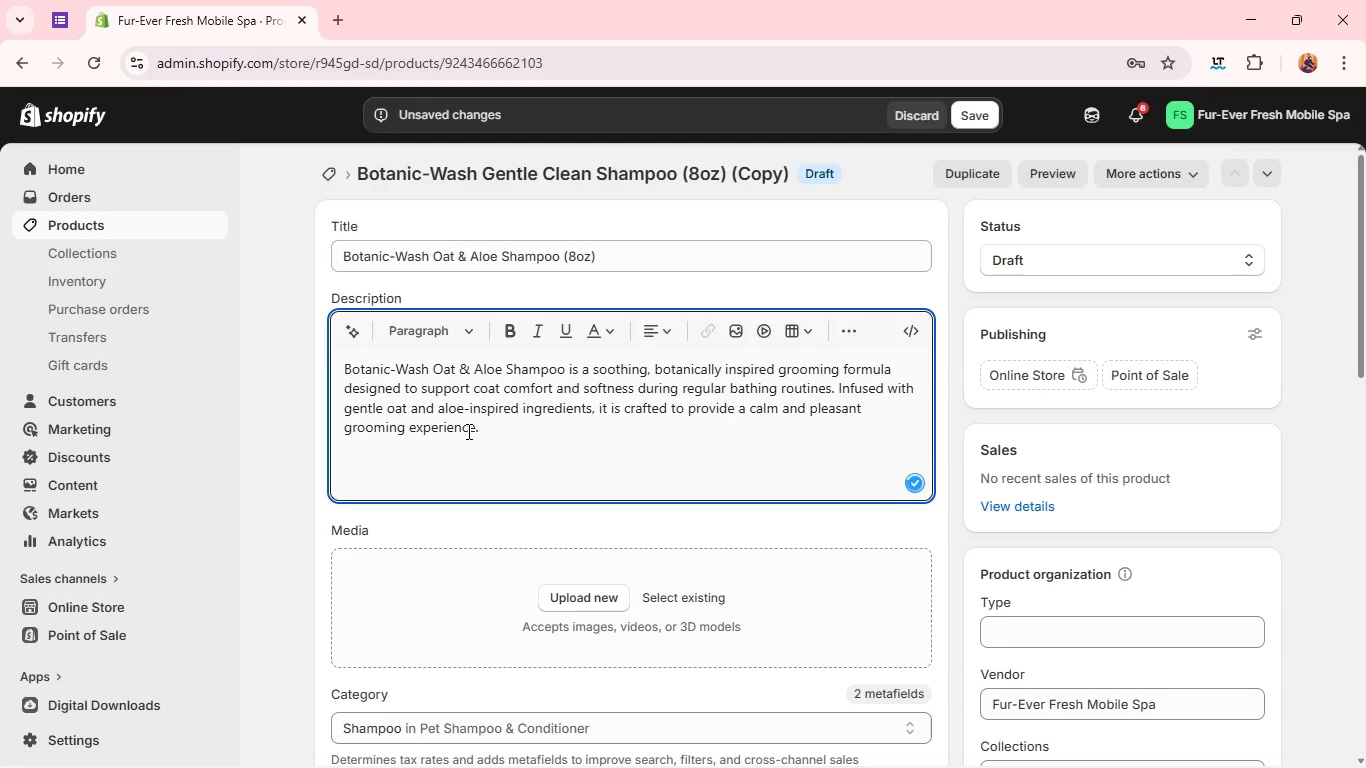 
left_click([467, 431])
 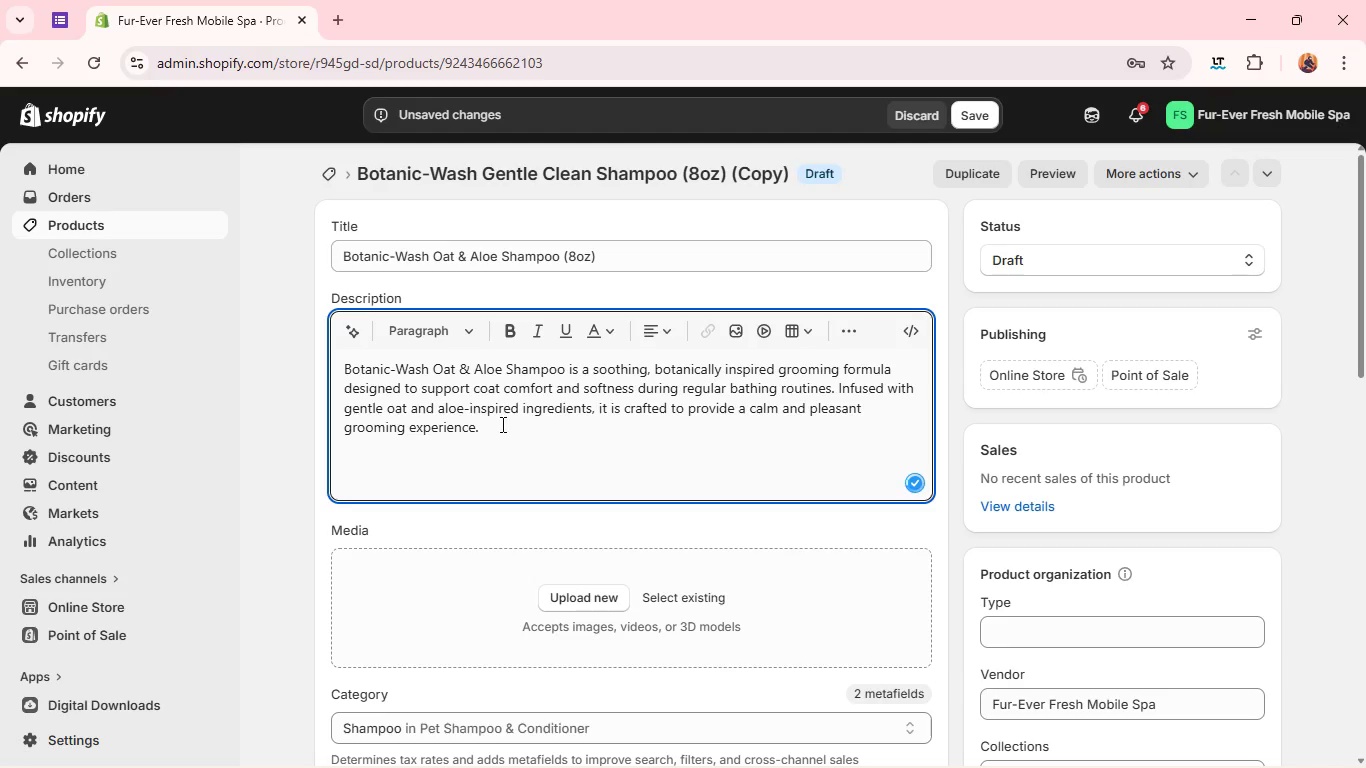 
left_click([501, 424])
 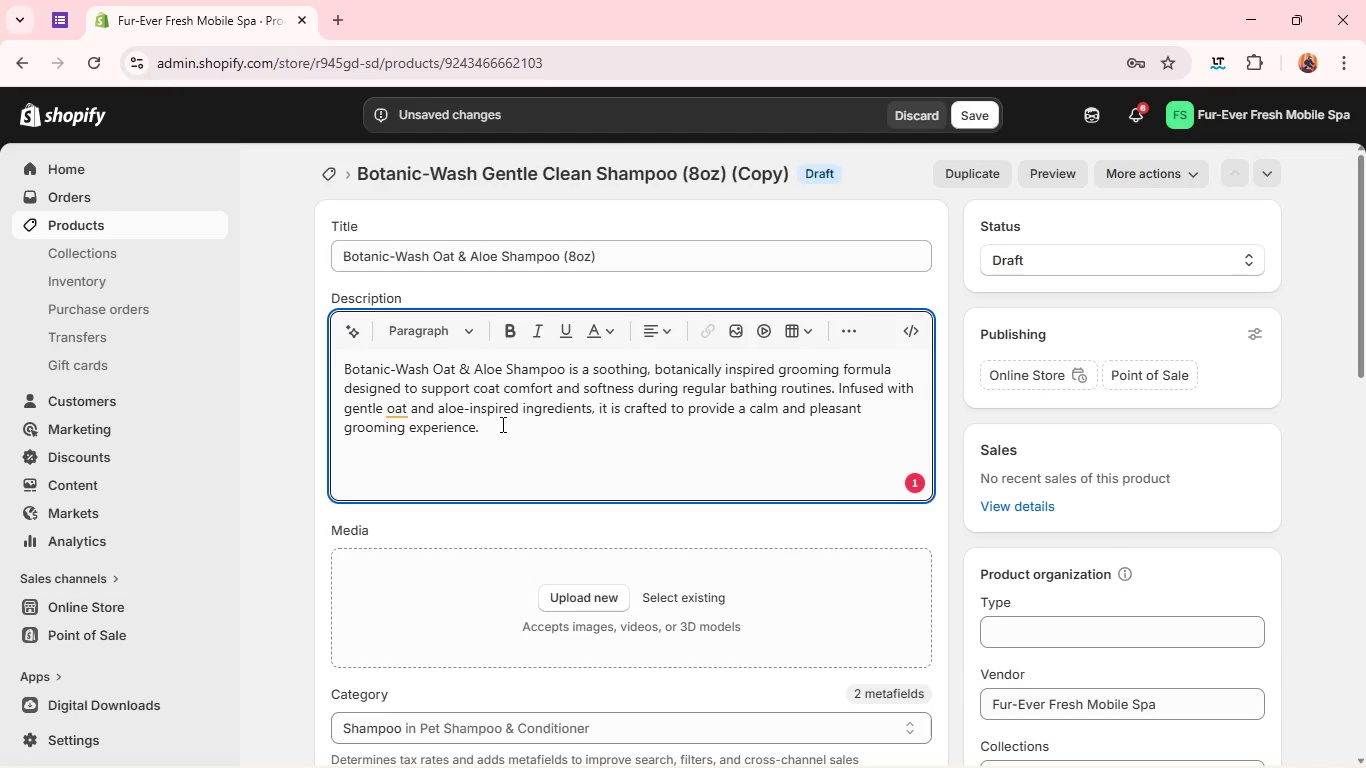 
key(Space)
 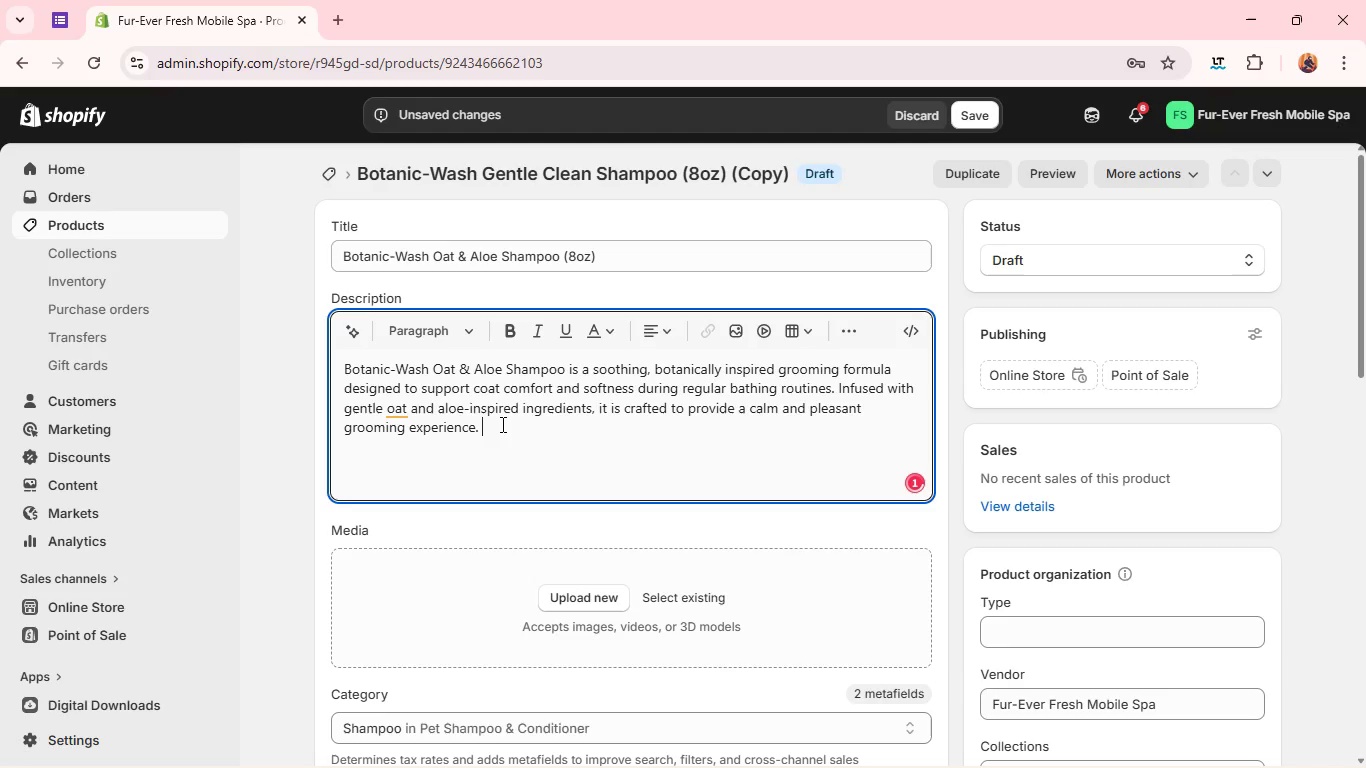 
key(Enter)
 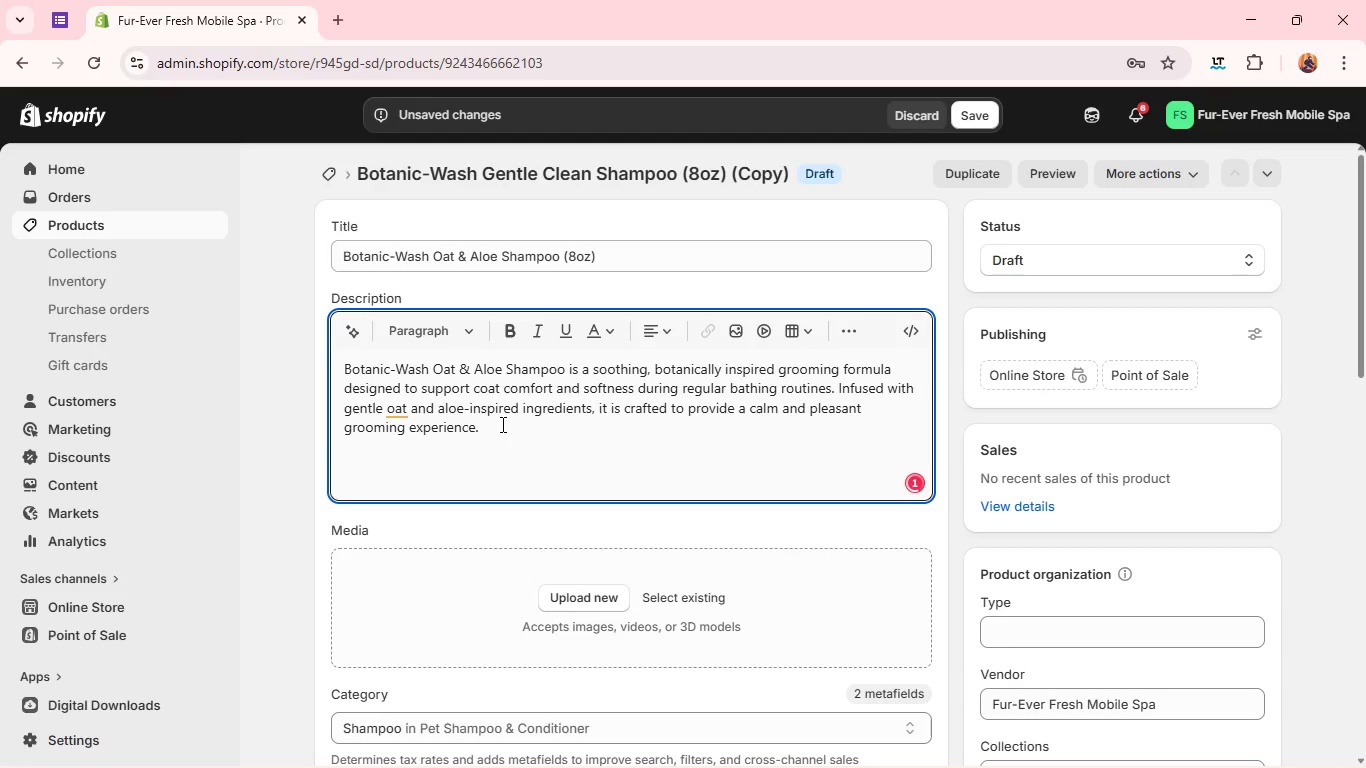 
type(Wh)
 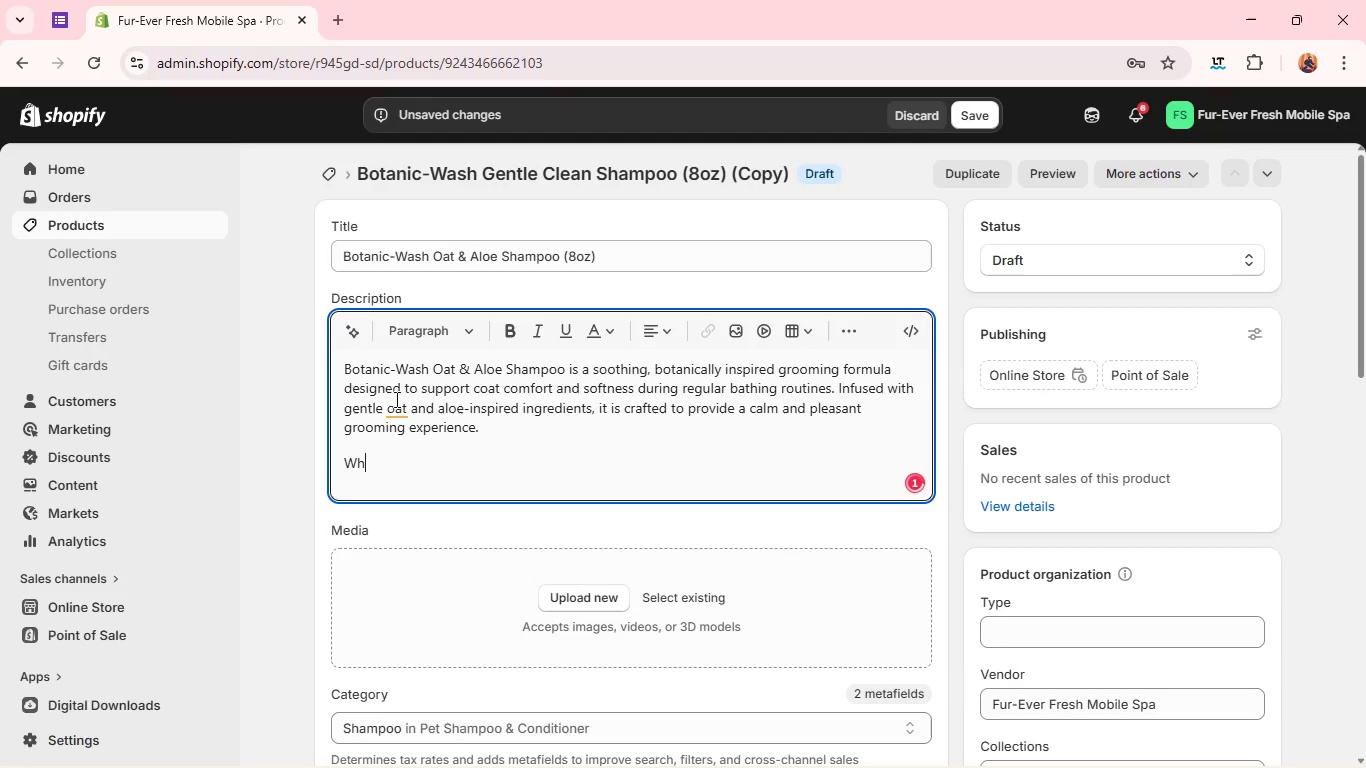 
left_click([398, 405])
 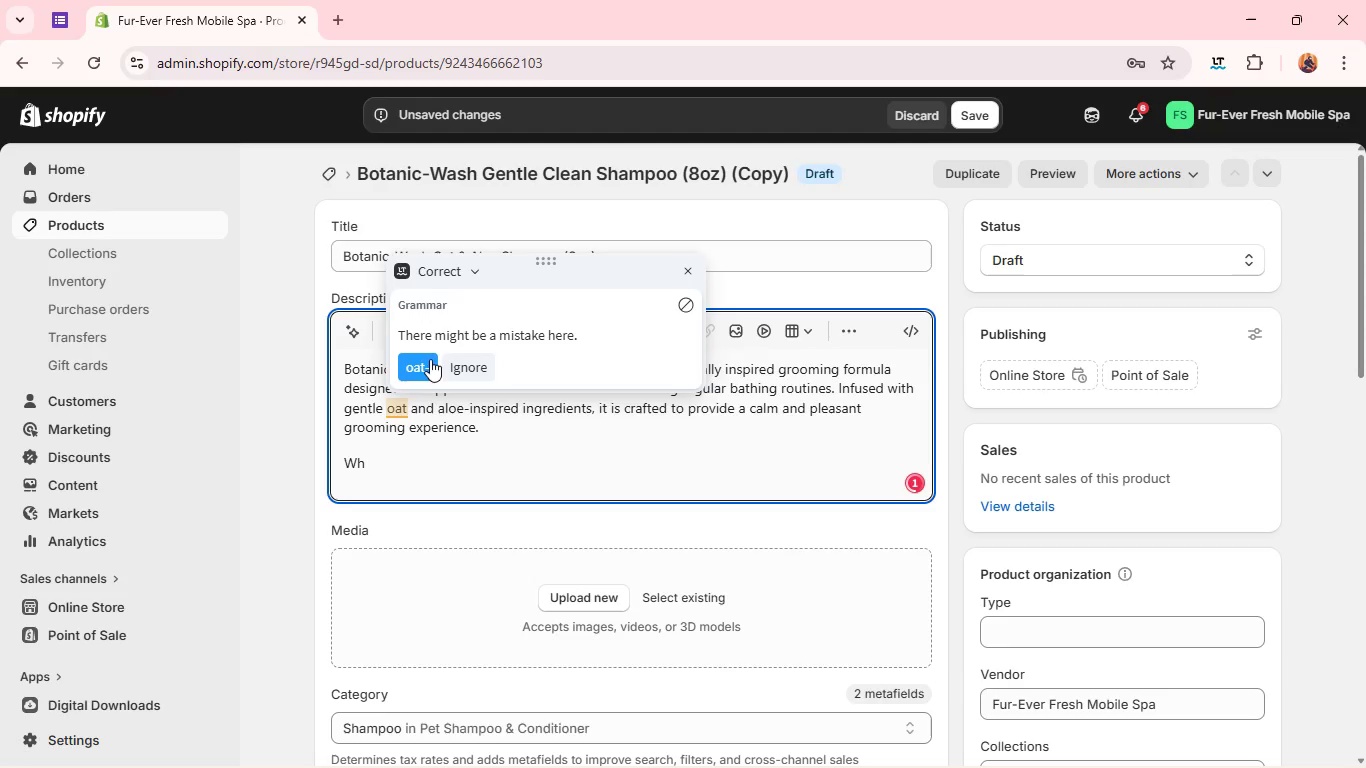 
left_click([426, 362])
 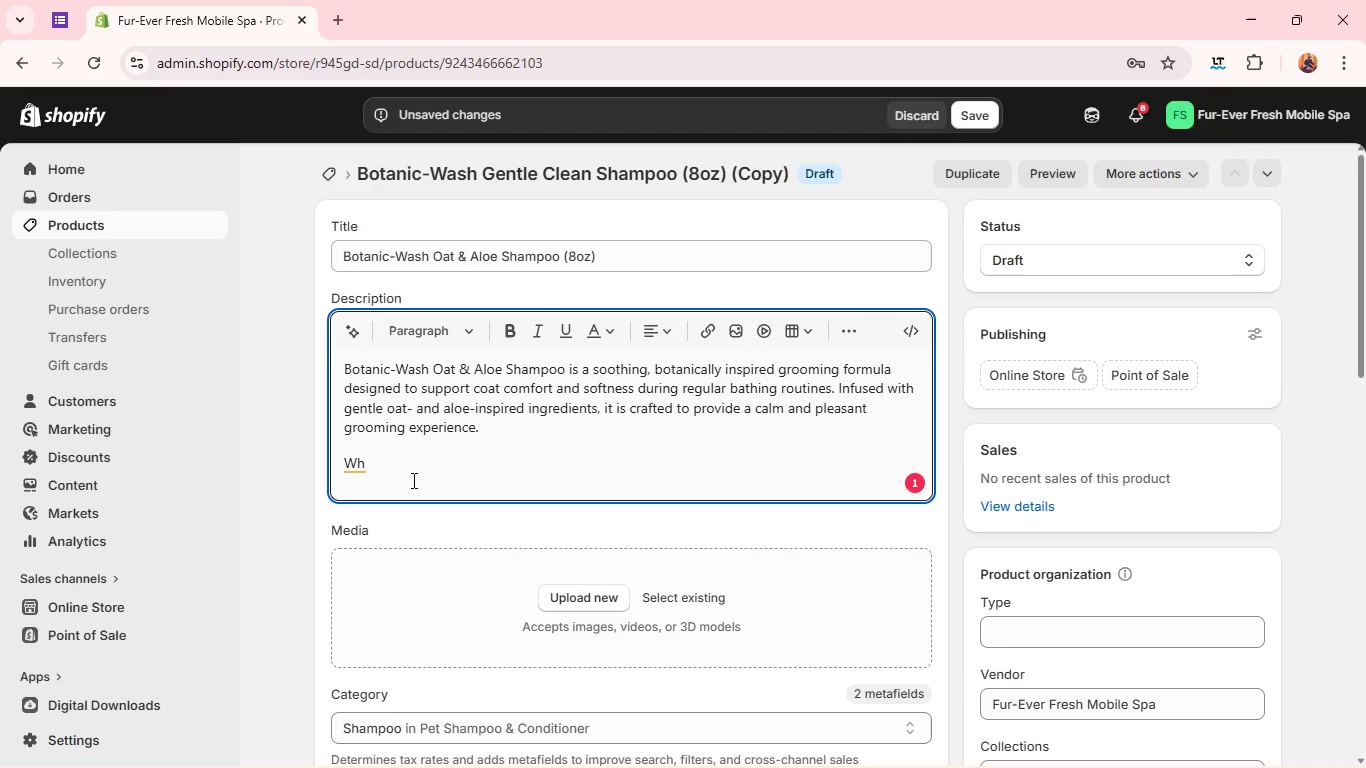 
left_click([410, 483])
 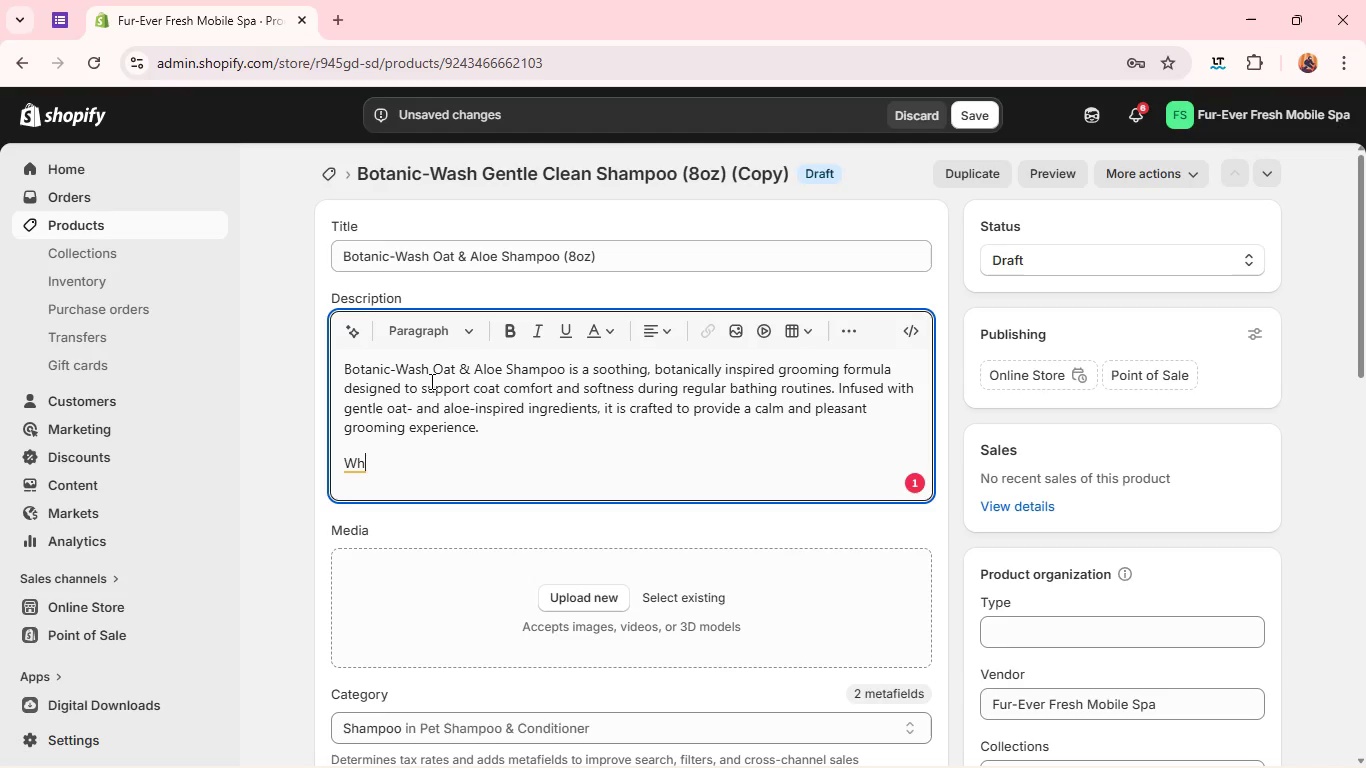 
wait(7.31)
 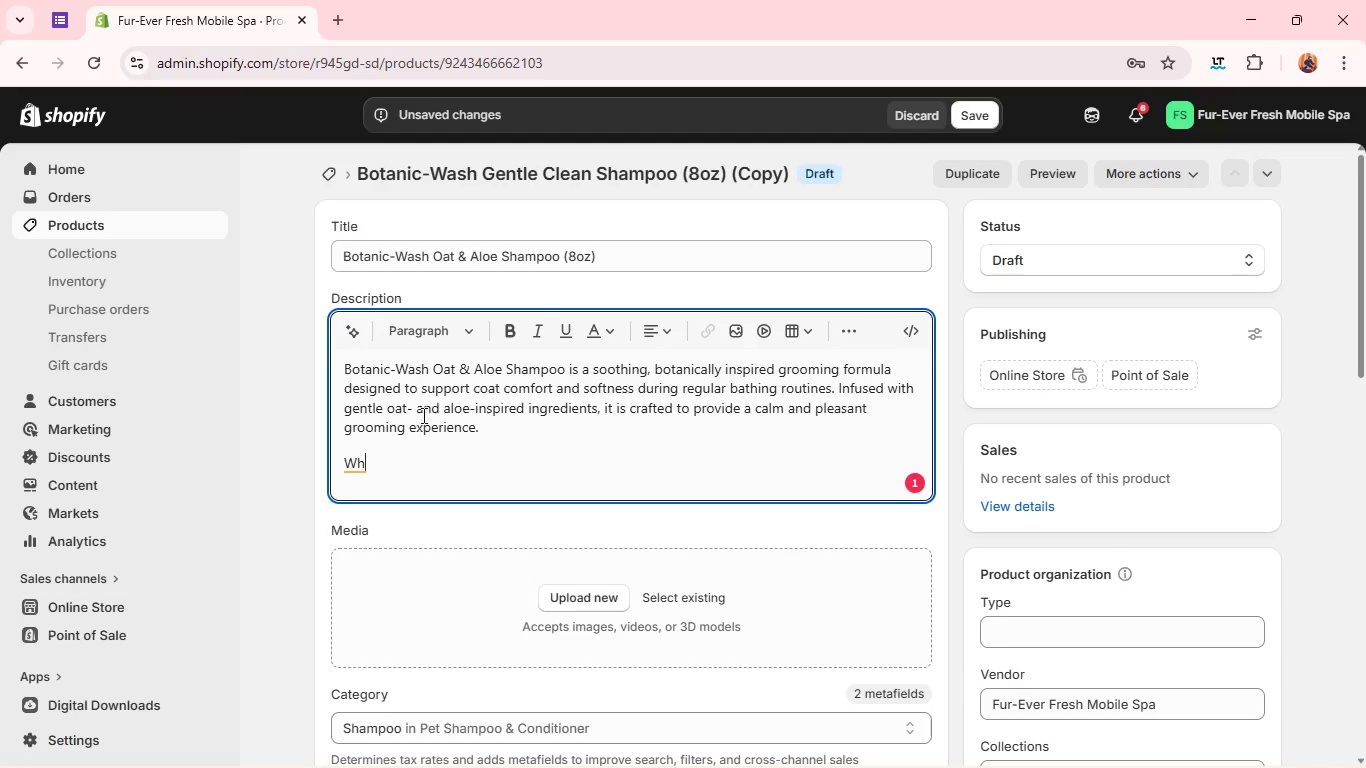 
type(at)
 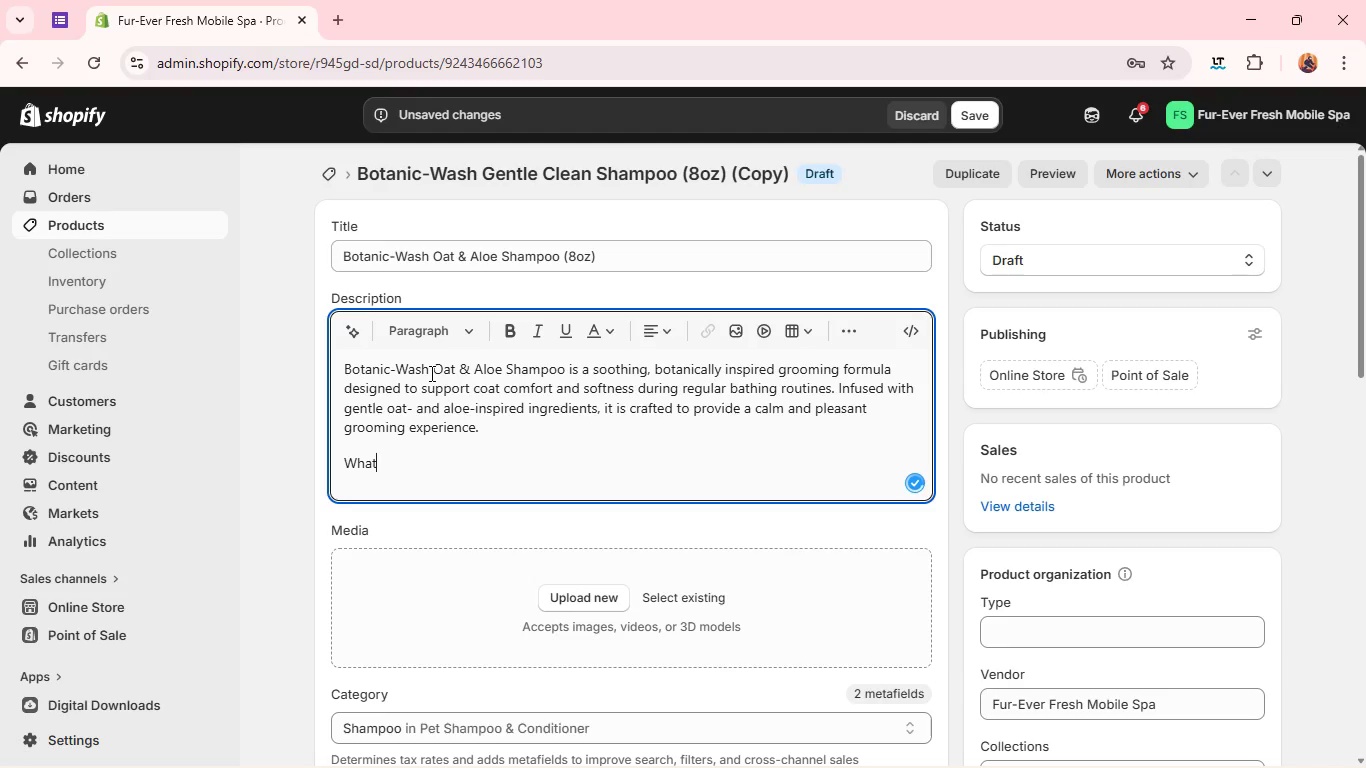 
type( O)
key(Backspace)
type(It;s )
key(Backspace)
key(Backspace)
key(Backspace)
type('s Designed For)
 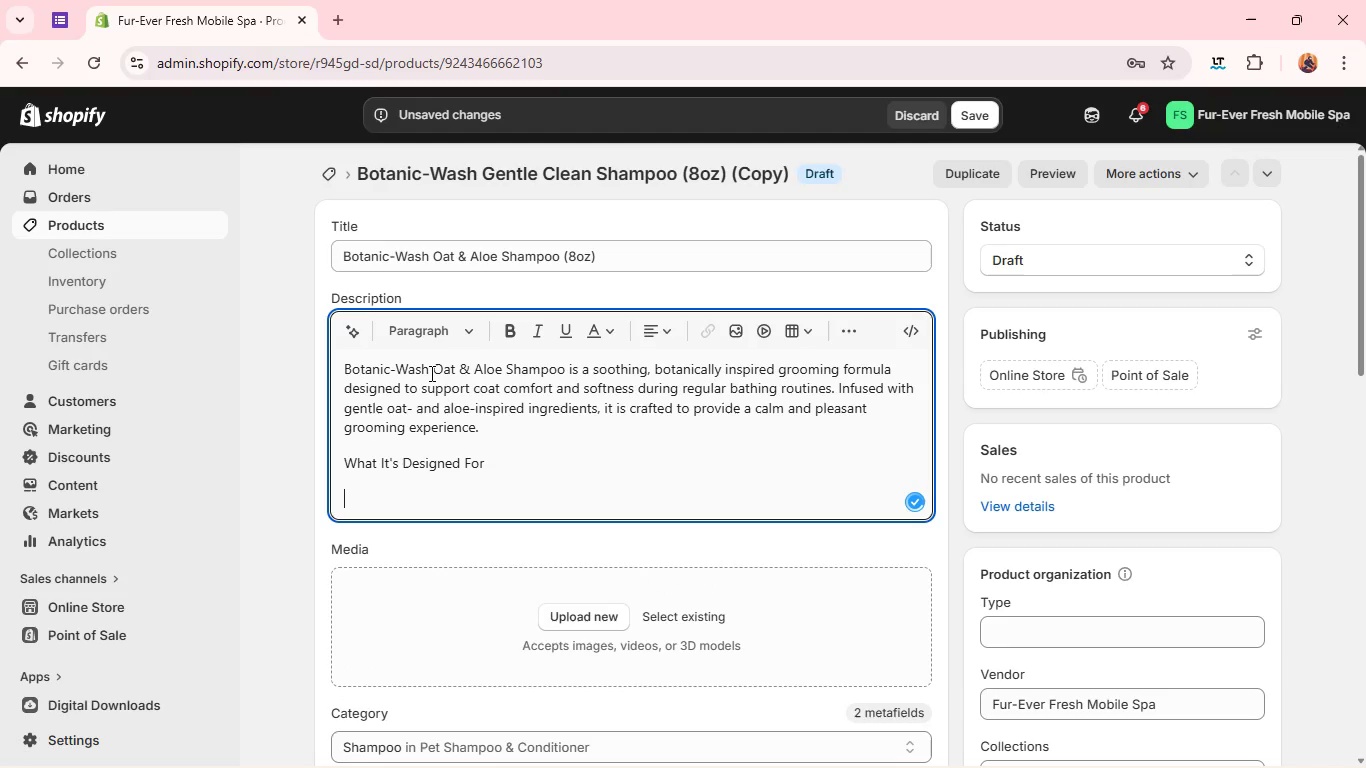 
 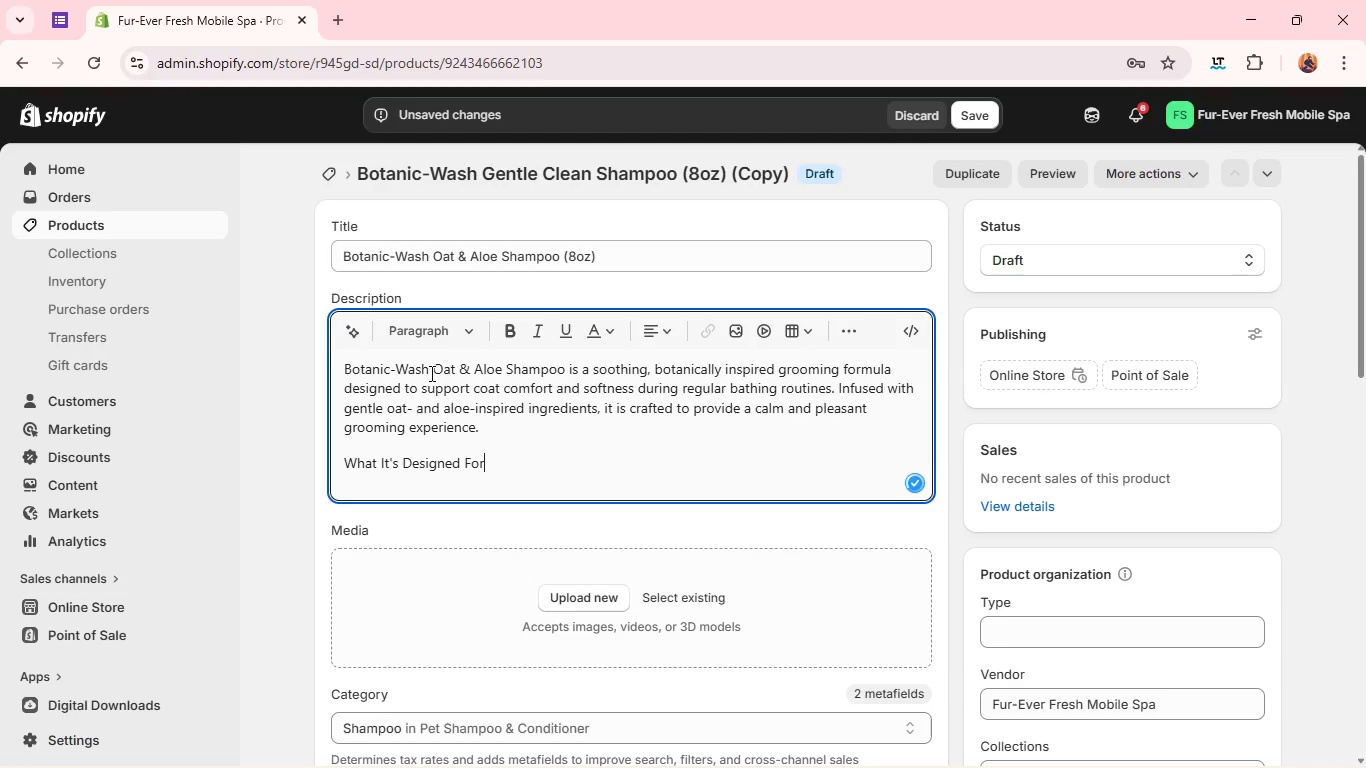 
key(Enter)
 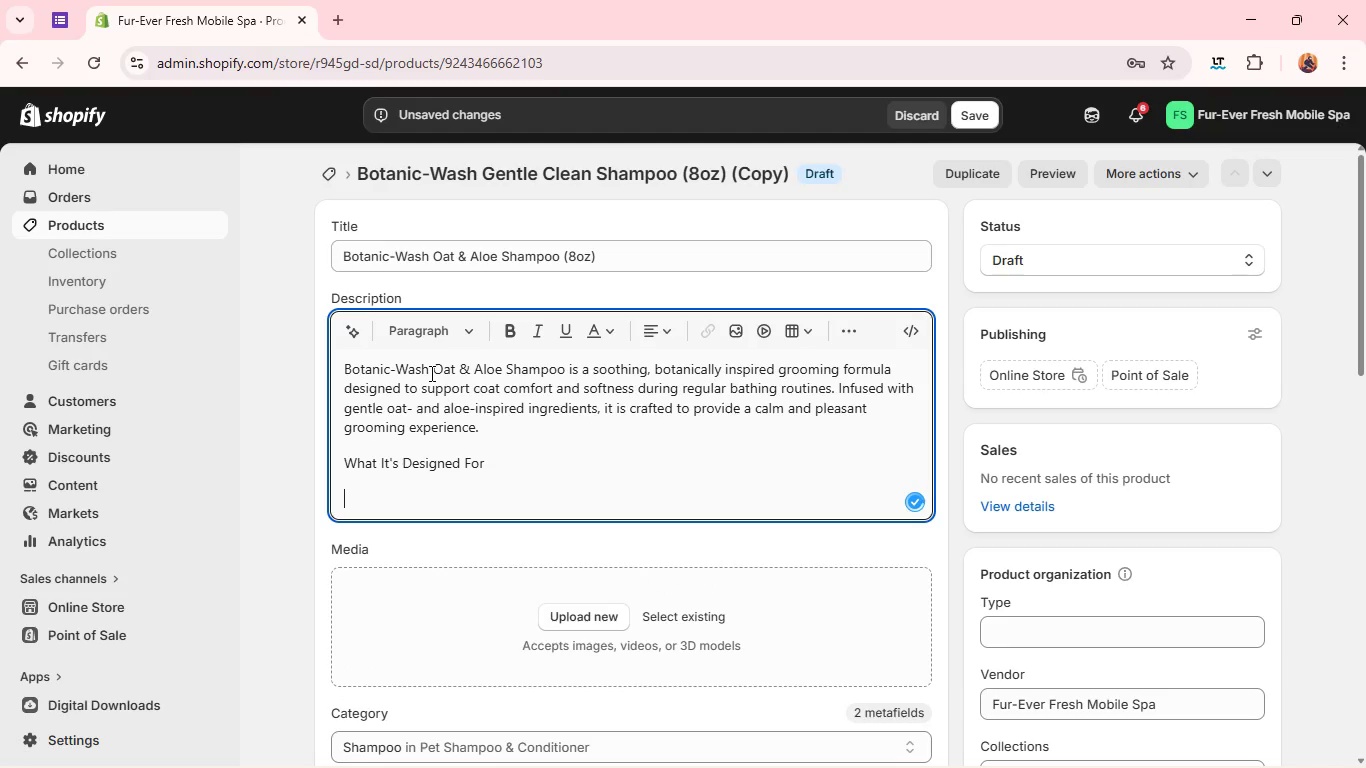 
type(This shampoo is ideal for pets that ne)
key(Backspace)
key(Backspace)
type(benefit from a softer grooming approach. It is designed to hlep)
key(Backspace)
key(Backspace)
key(Backspace)
type(elp maintain coat smoothness and comfort while supporting s)
key(Backspace)
type(a clean anf )
key(Backspace)
key(Backspace)
type(d refreshed appeat)
key(Backspace)
type(rance.)
 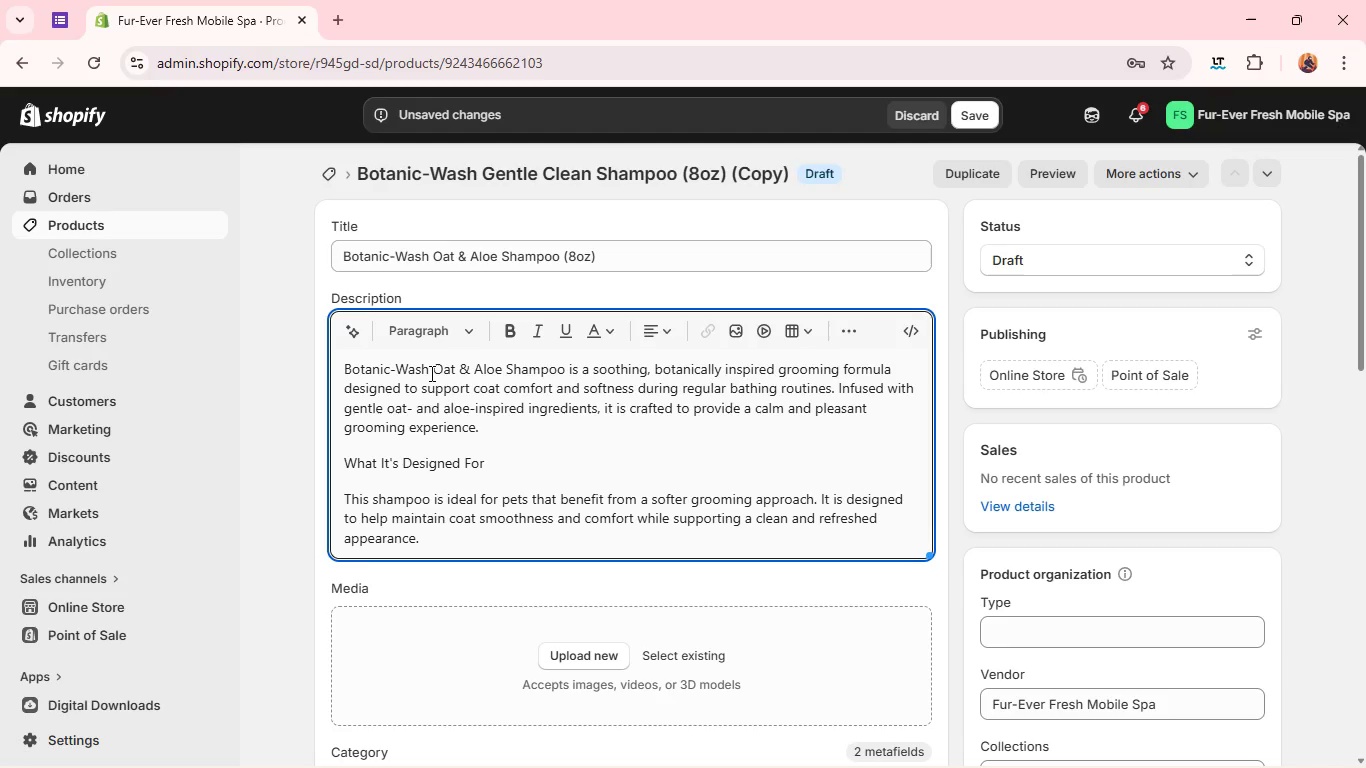 
key(Enter)
 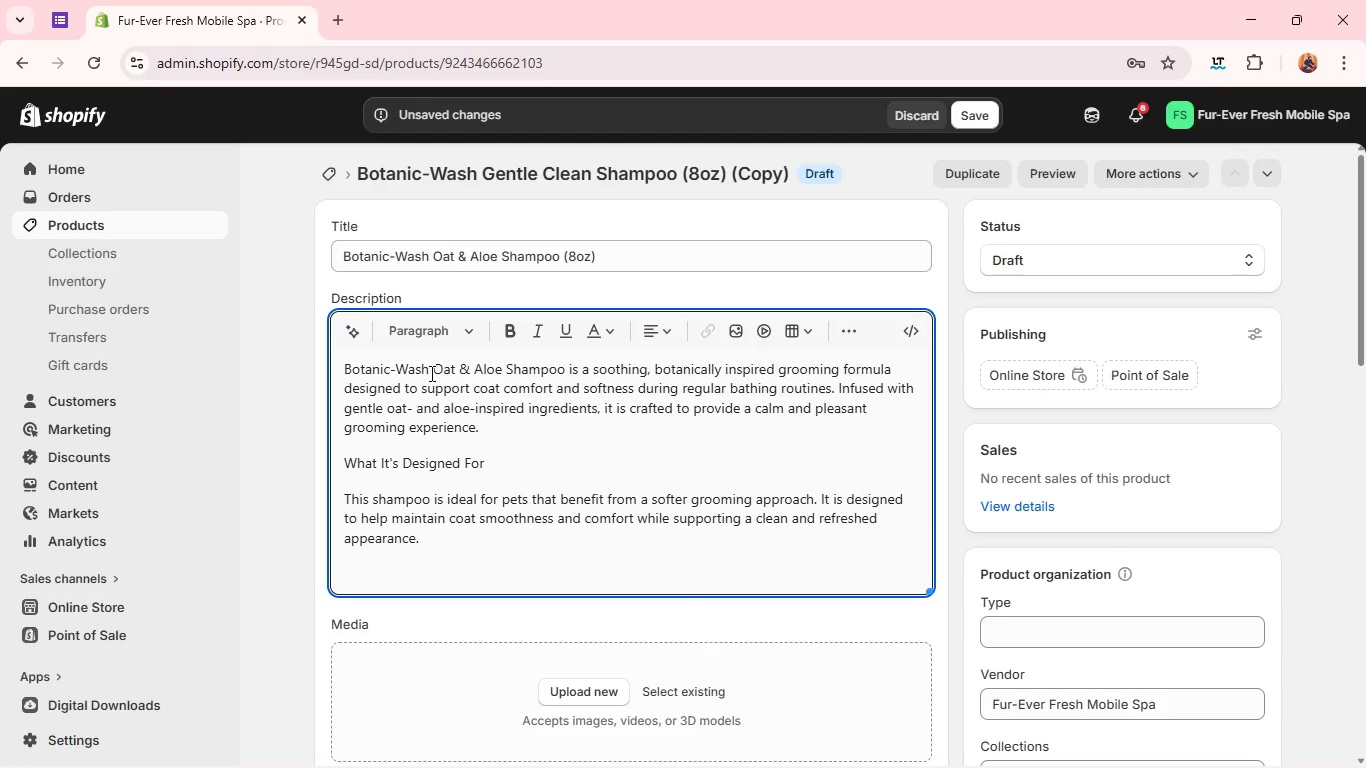 
type(Je)
key(Backspace)
key(Backspace)
type(Key Benf)
key(Backspace)
type(efits)
 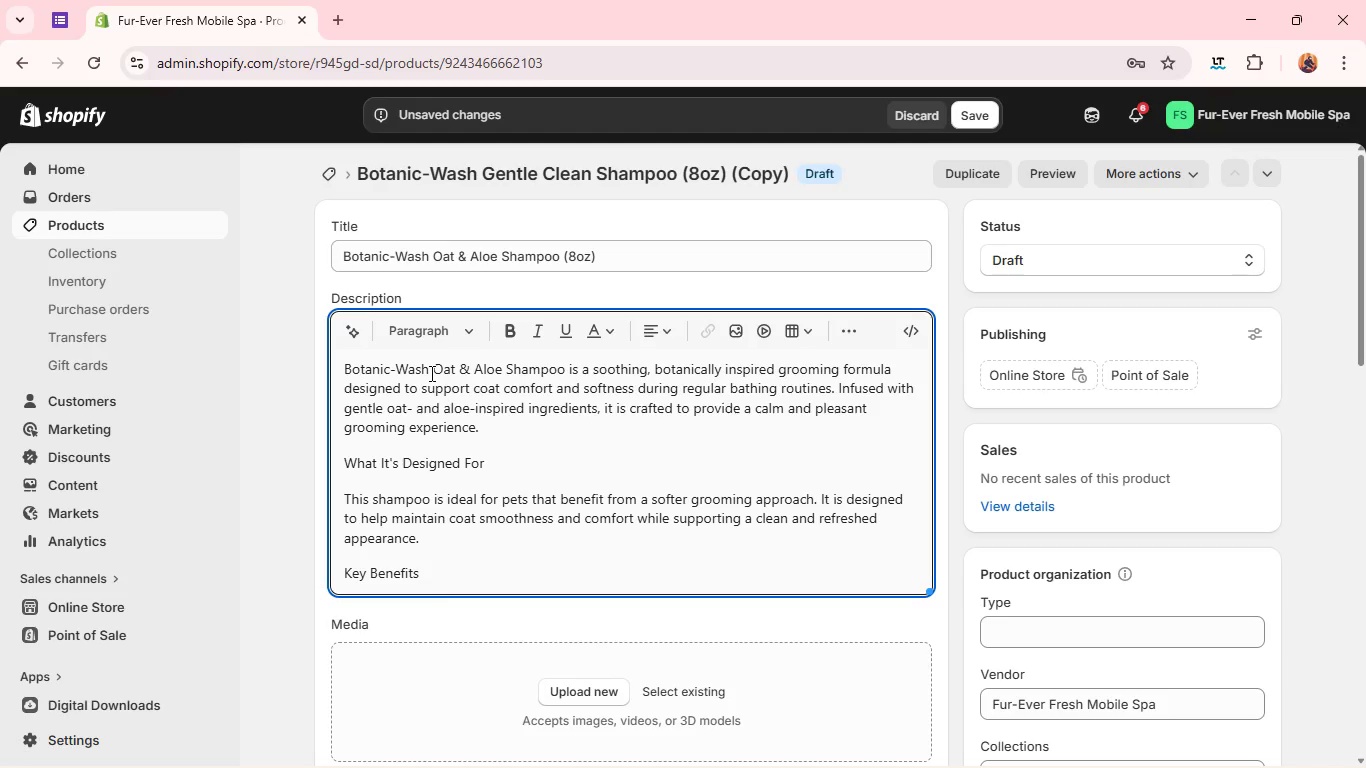 
key(Enter)
 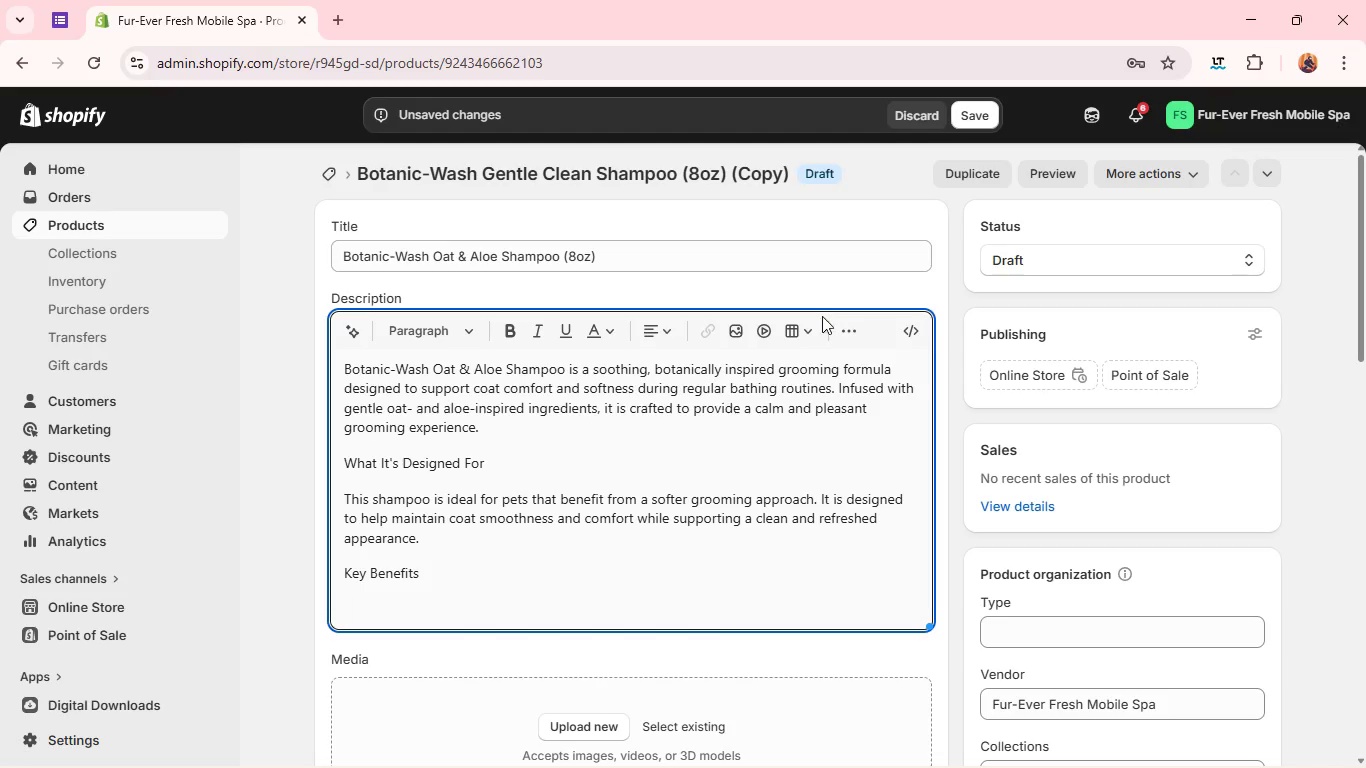 
left_click([832, 324])
 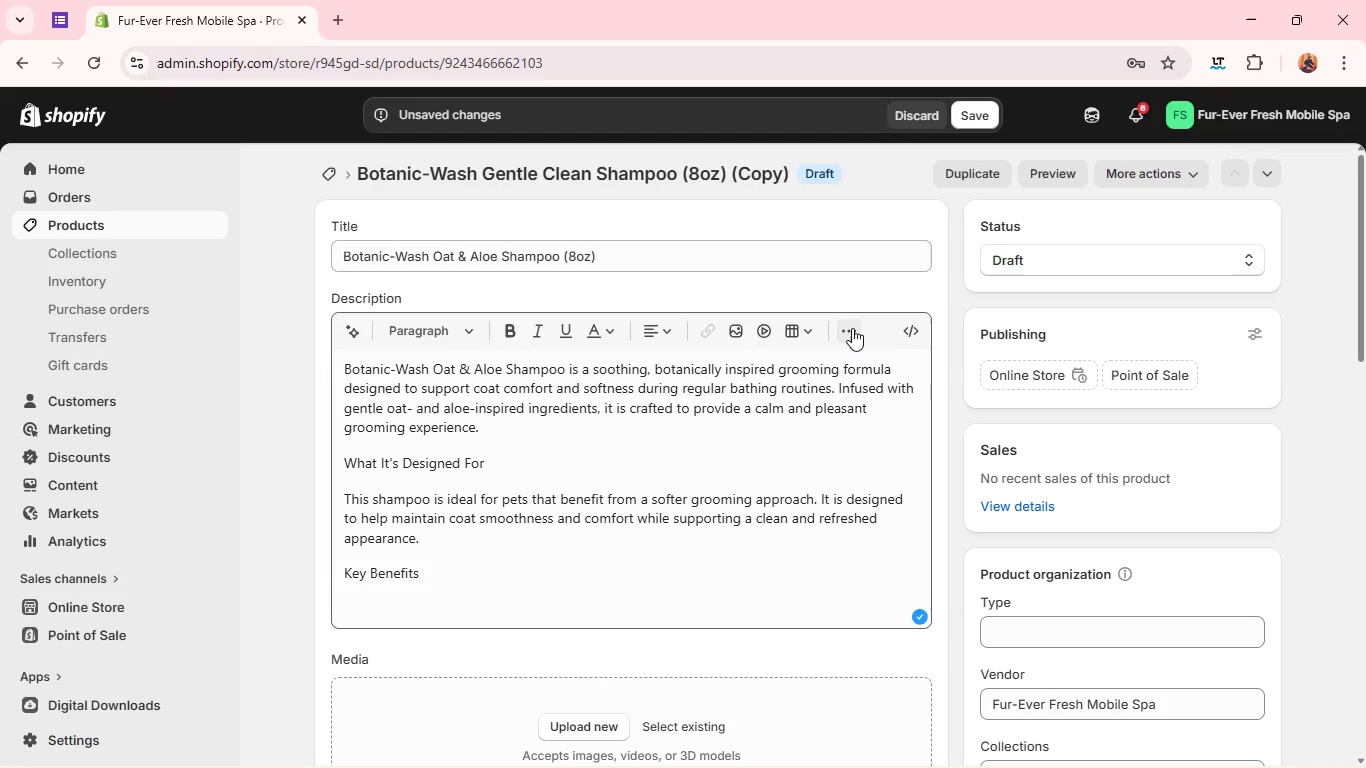 
left_click([852, 328])
 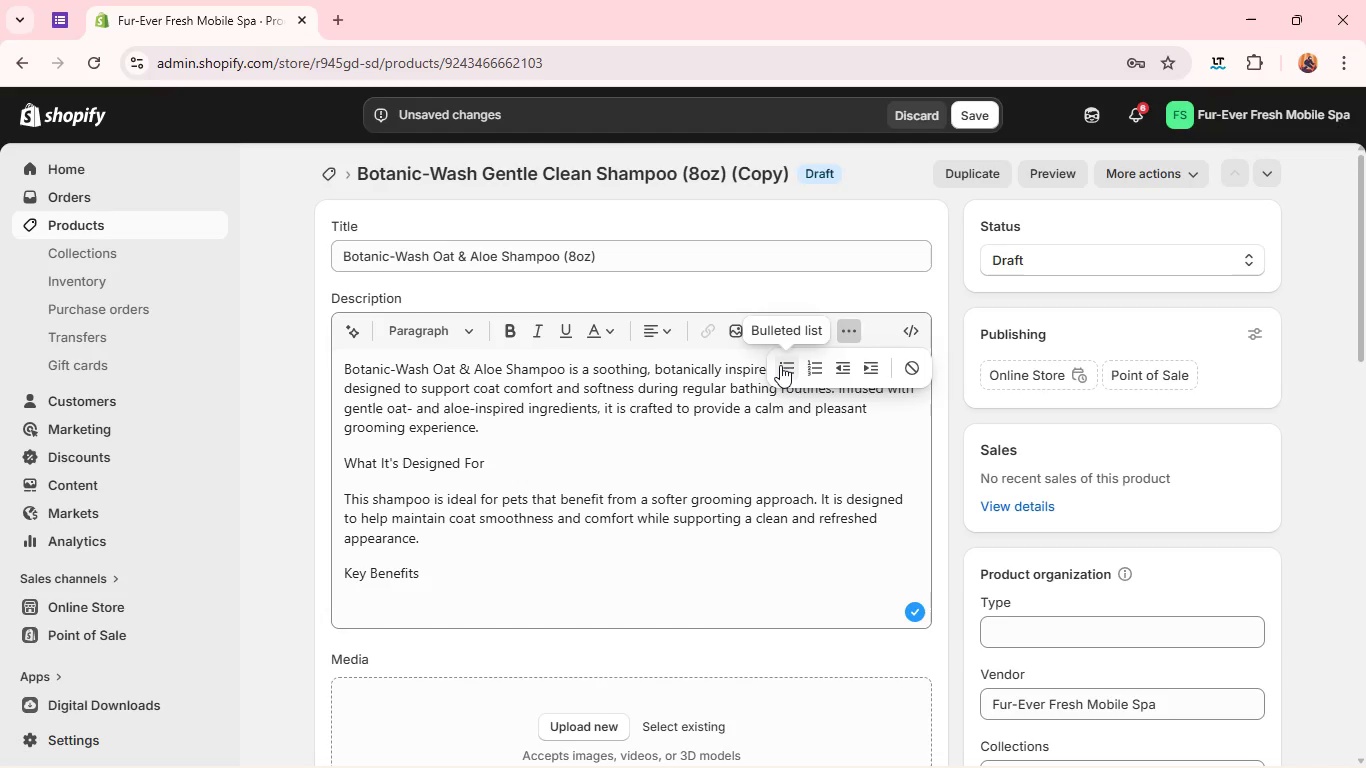 
left_click([780, 365])
 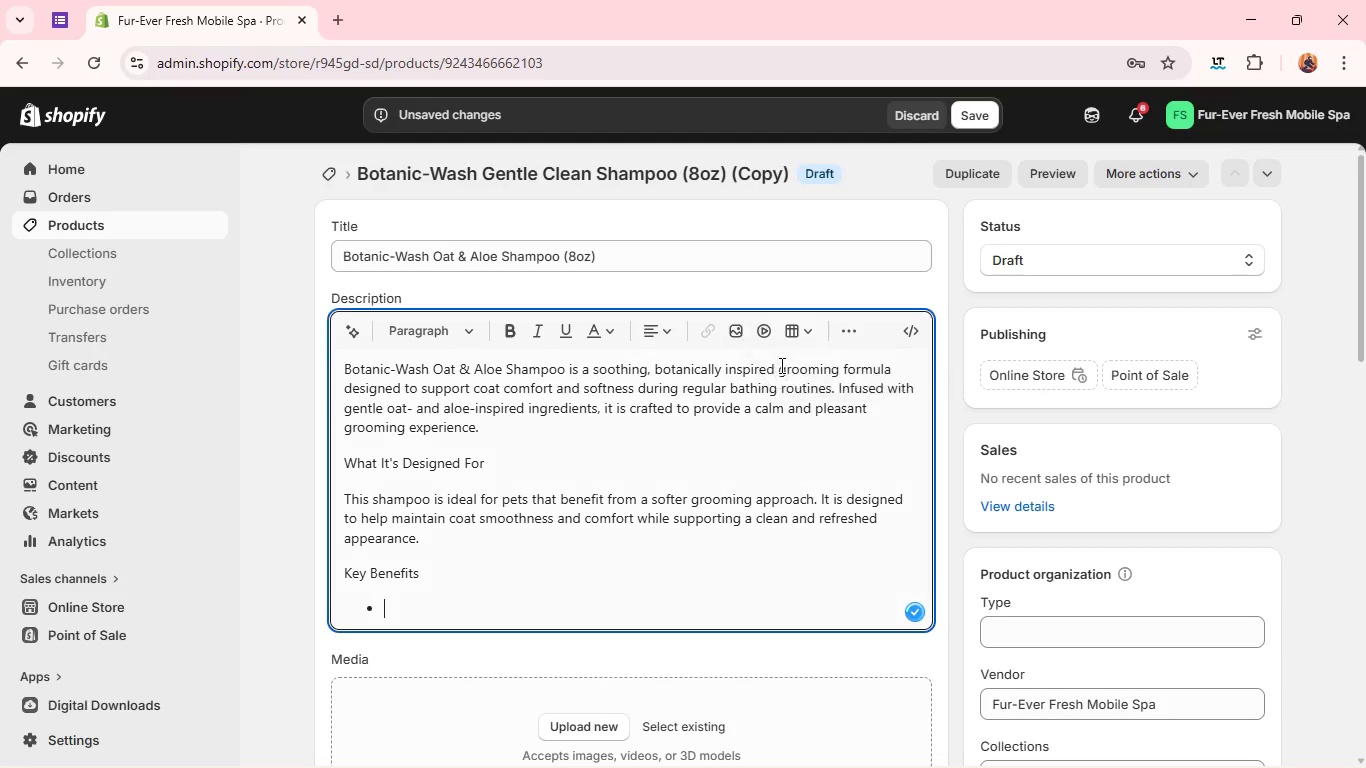 
type(s)
key(Backspace)
type(Supports coat softness anf )
key(Backspace)
key(Backspace)
type(d smoothness)
 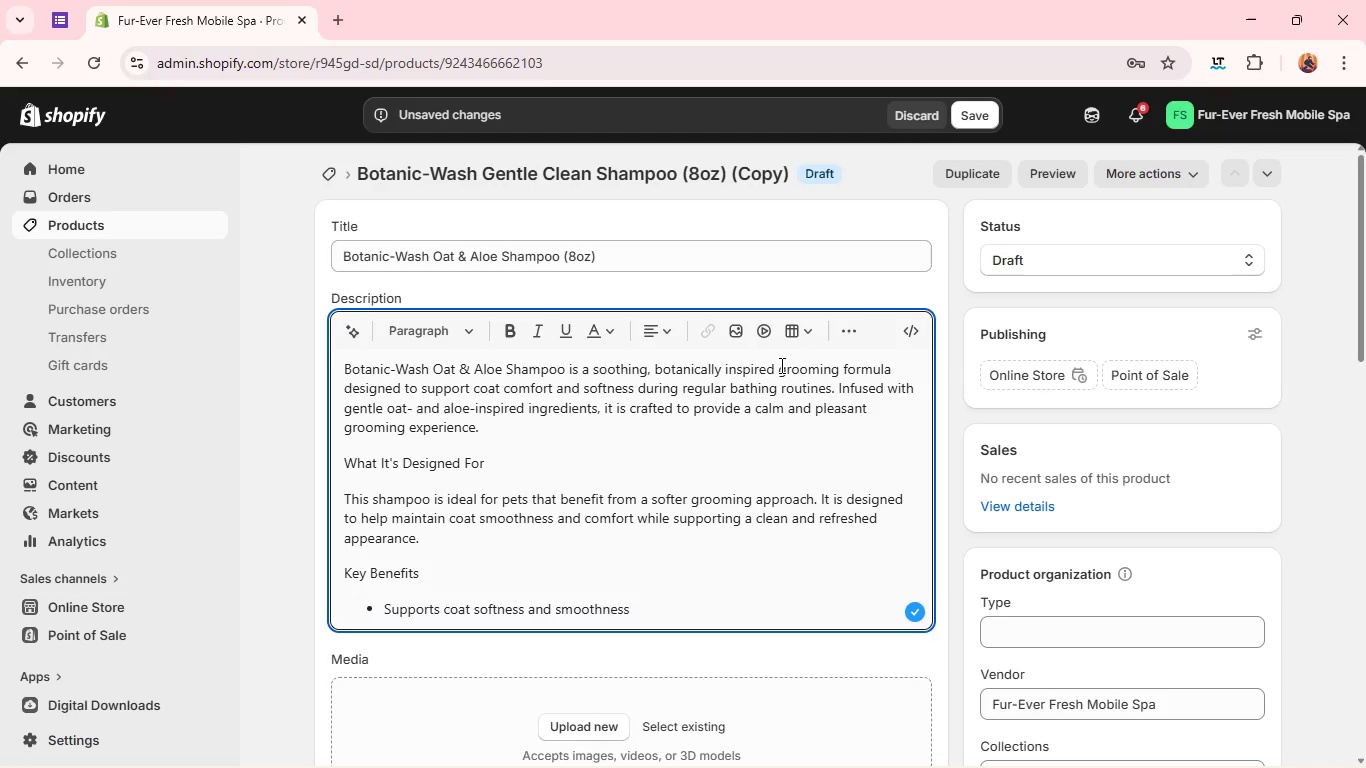 
key(Enter)
 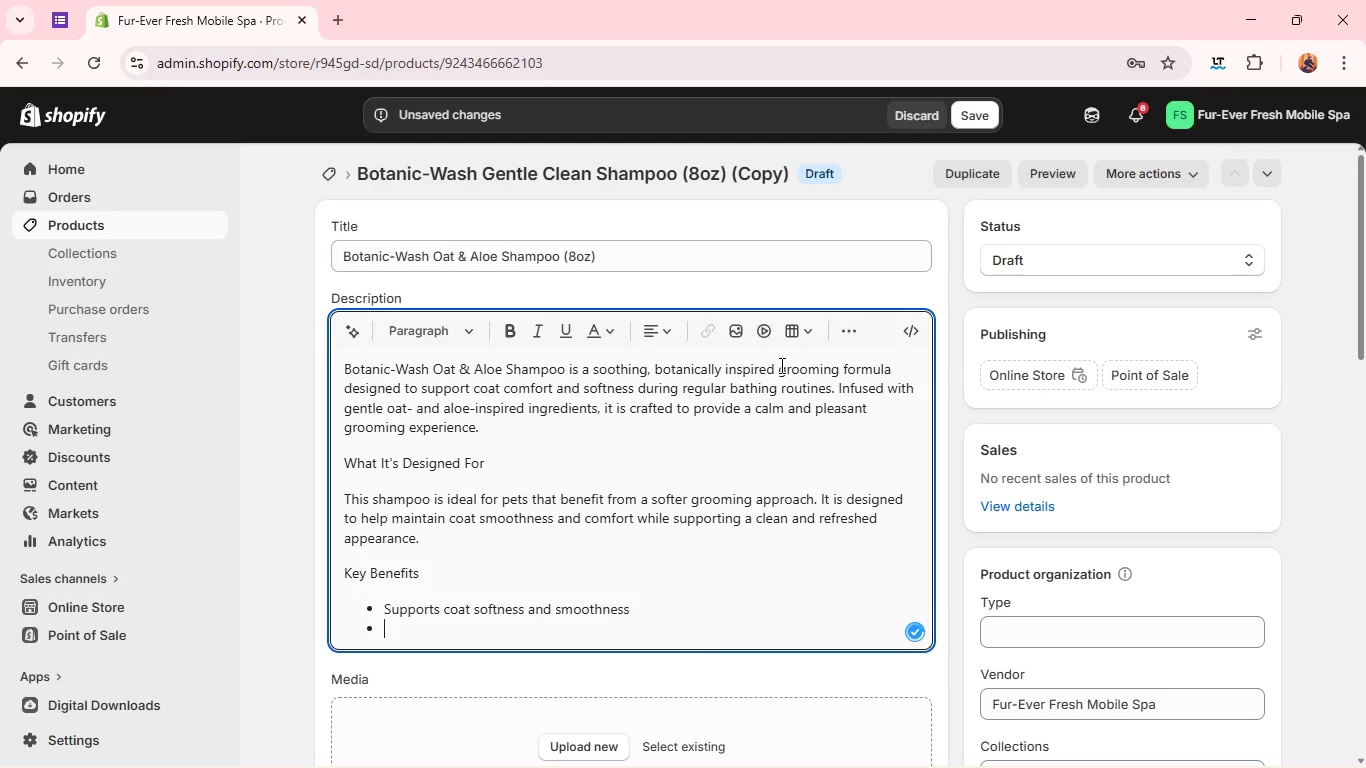 
type(Gentle botaniv)
key(Backspace)
type(cal=)
key(Backspace)
type(=)
key(Backspace)
type(-inspired cleansing system)
 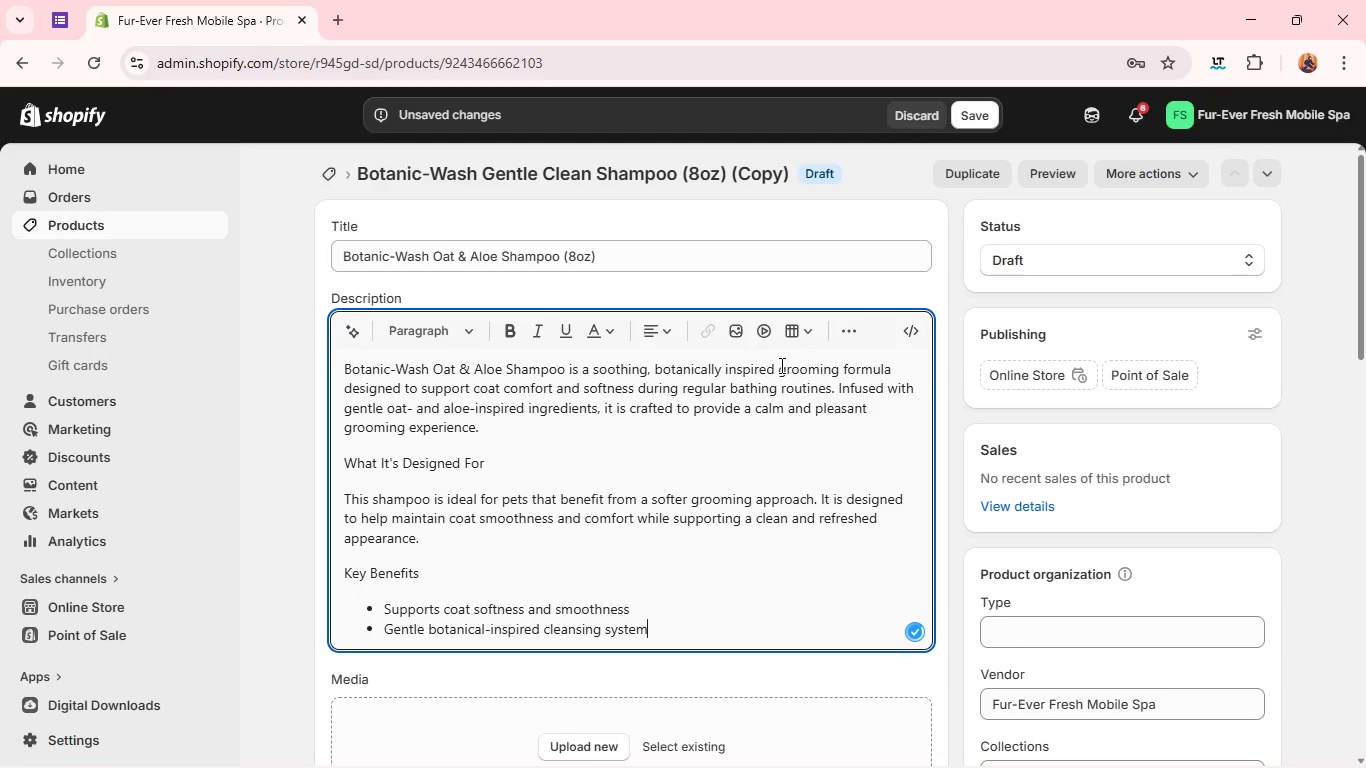 
key(Enter)
 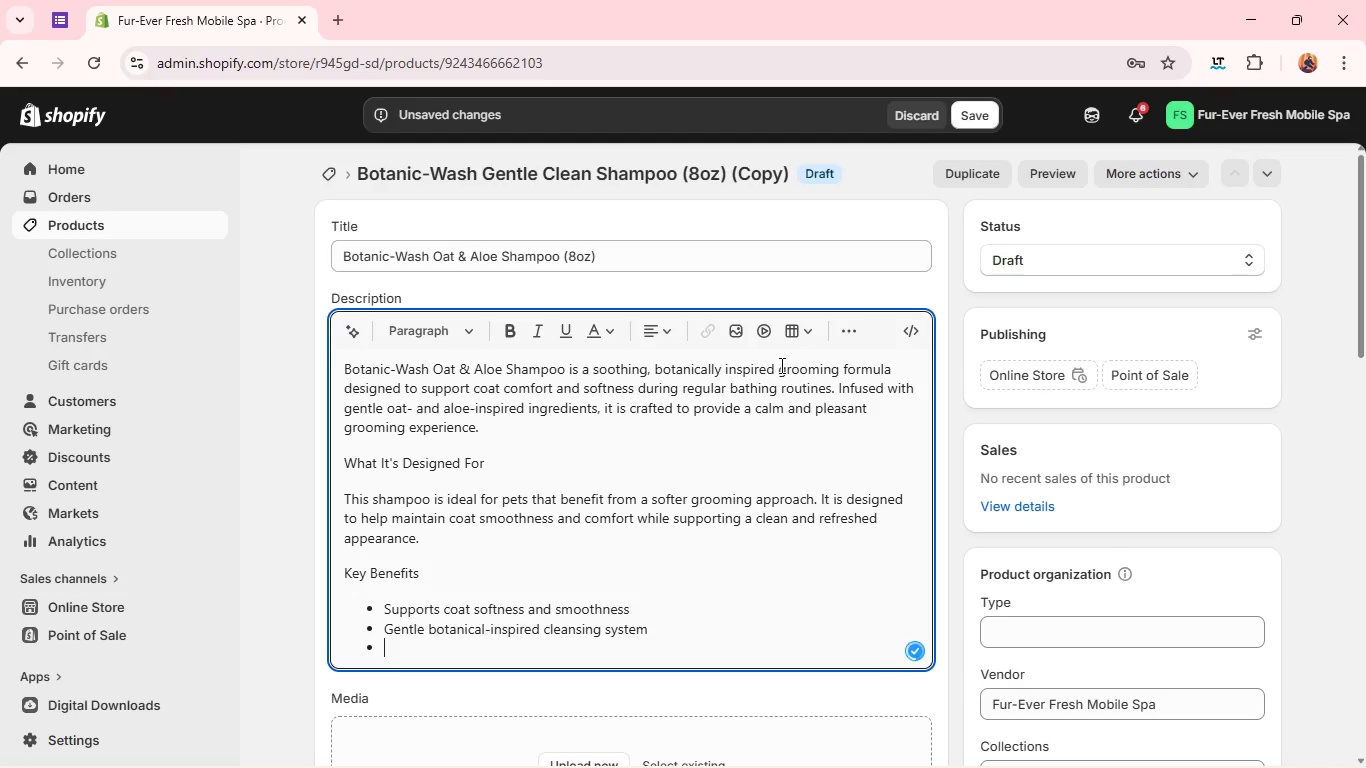 
type(Helps maintain a calm fr)
key(Backspace)
key(Backspace)
type(grooming experience)
 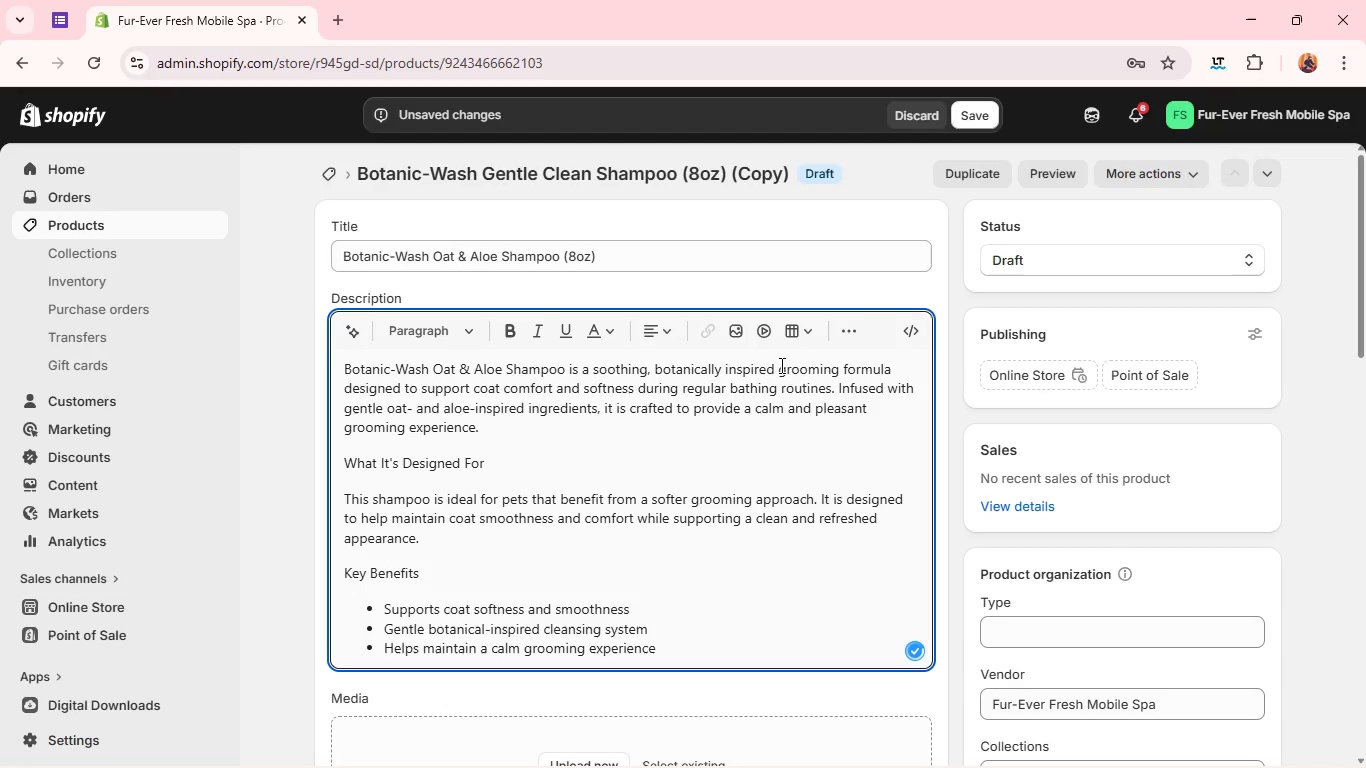 
key(Enter)
 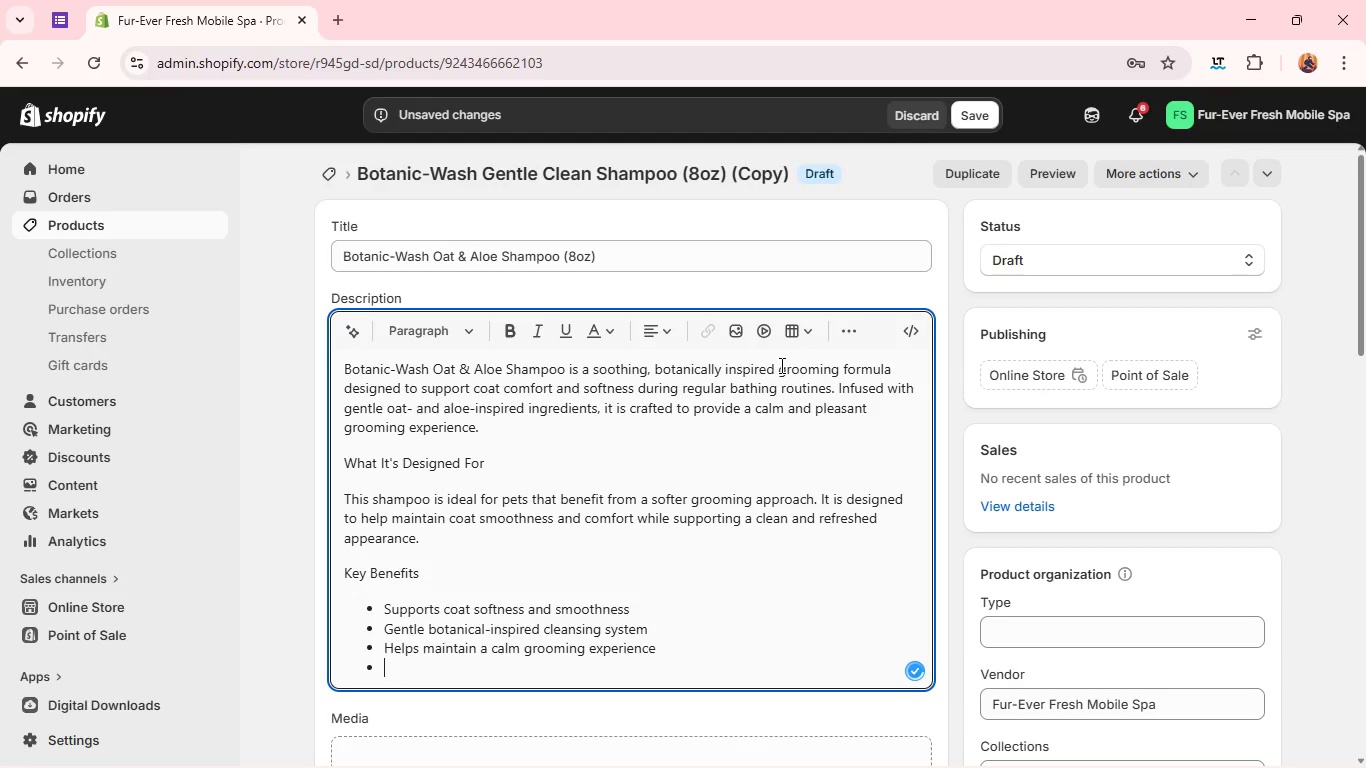 
type(Lightweight formual)
key(Backspace)
key(Backspace)
type(la for regular use)
 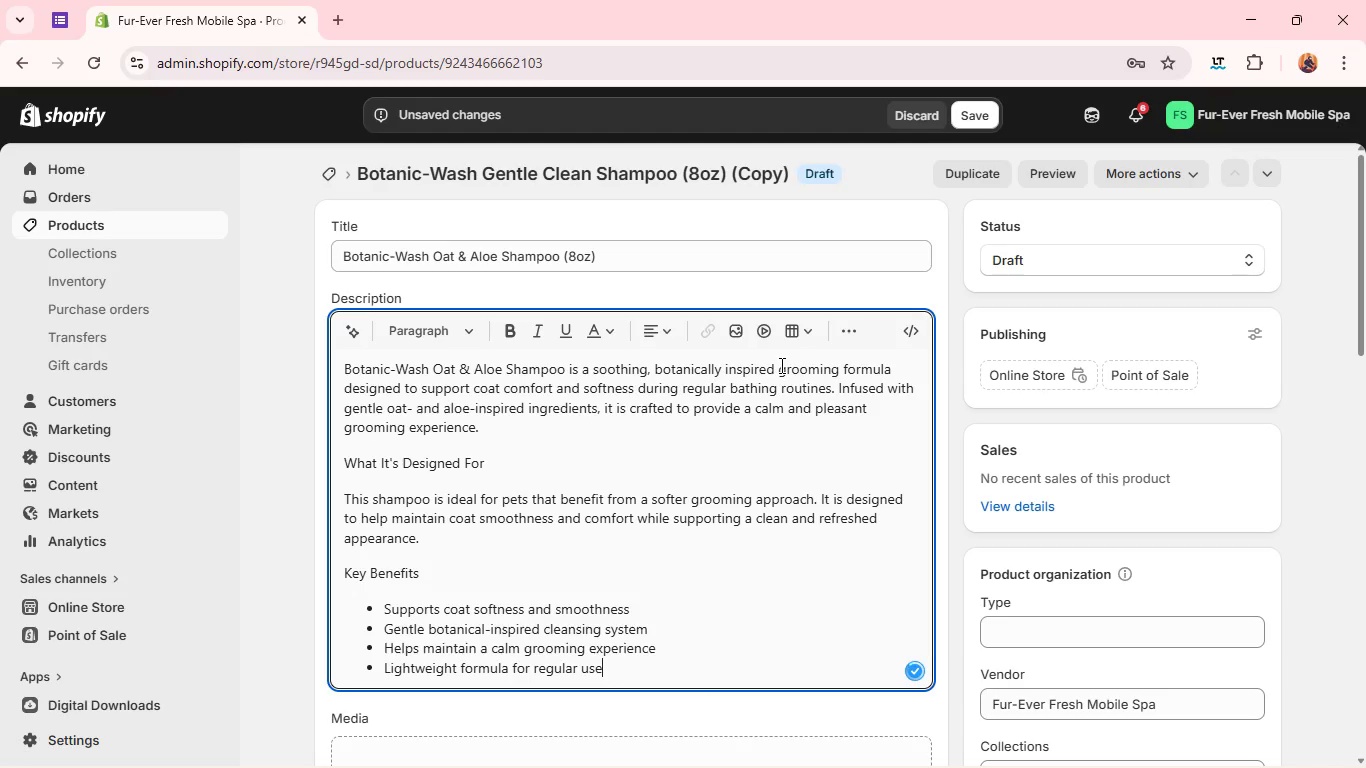 
key(Enter)
 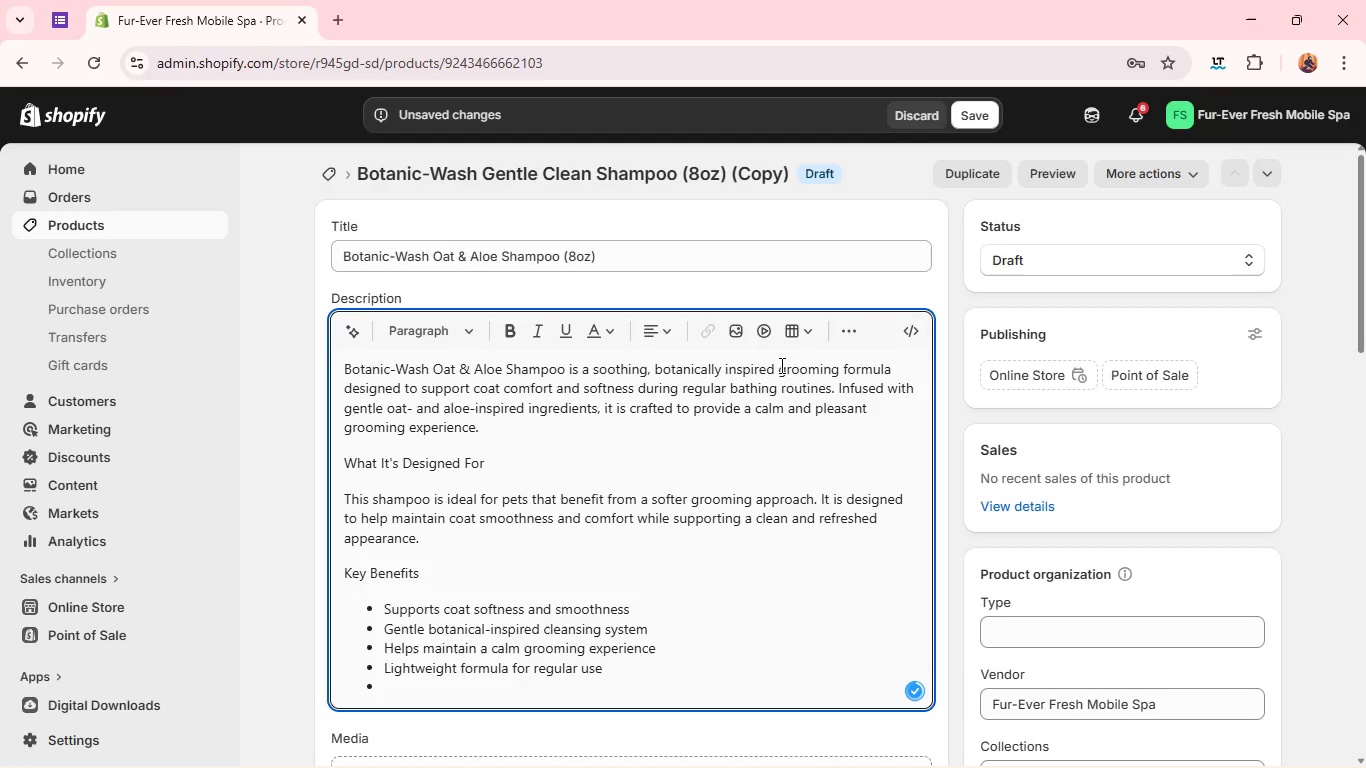 
type(Ideal for snes)
key(Backspace)
key(Backspace)
key(Backspace)
type(enstibi)
key(Backspace)
key(Backspace)
type(vu)
key(Backspace)
type(ie fr)
key(Backspace)
key(Backspace)
type(grooming t)
key(Backspace)
type(routines)
 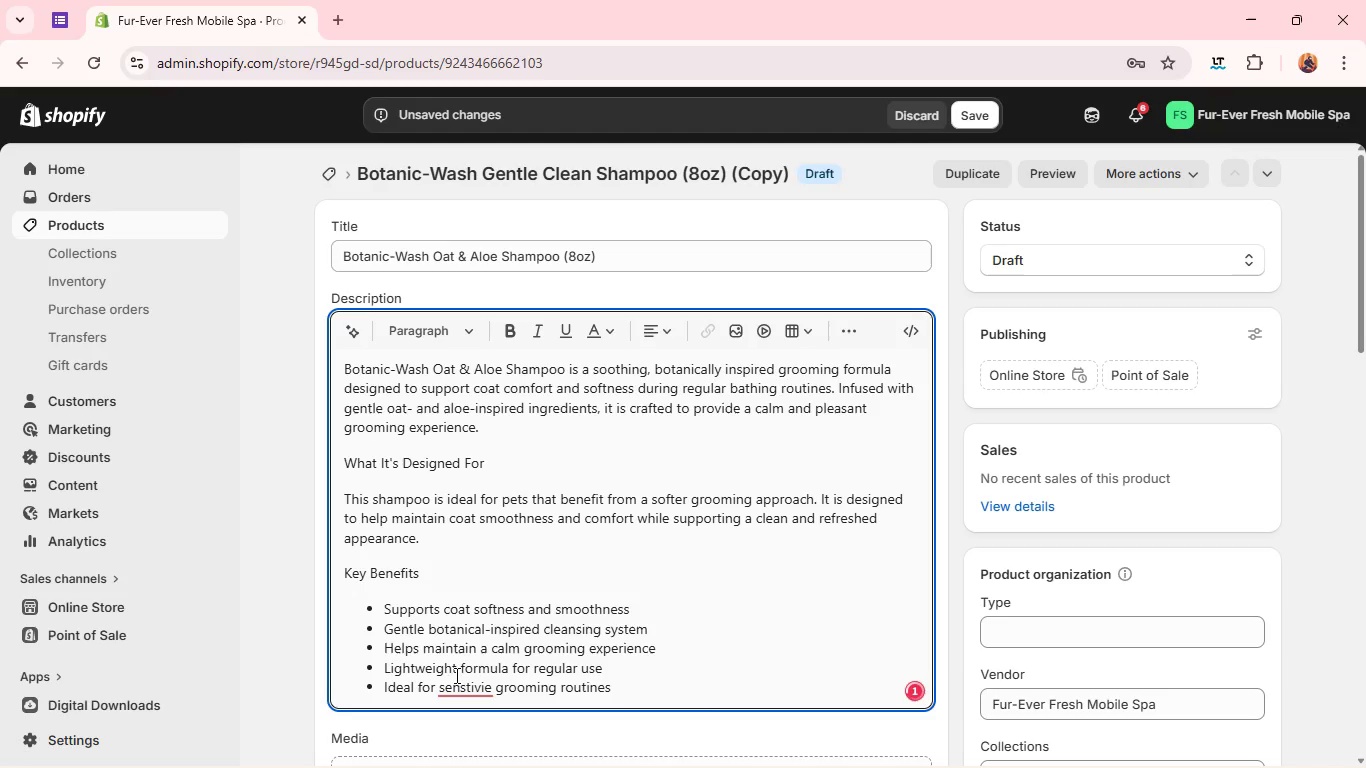 
left_click([465, 686])
 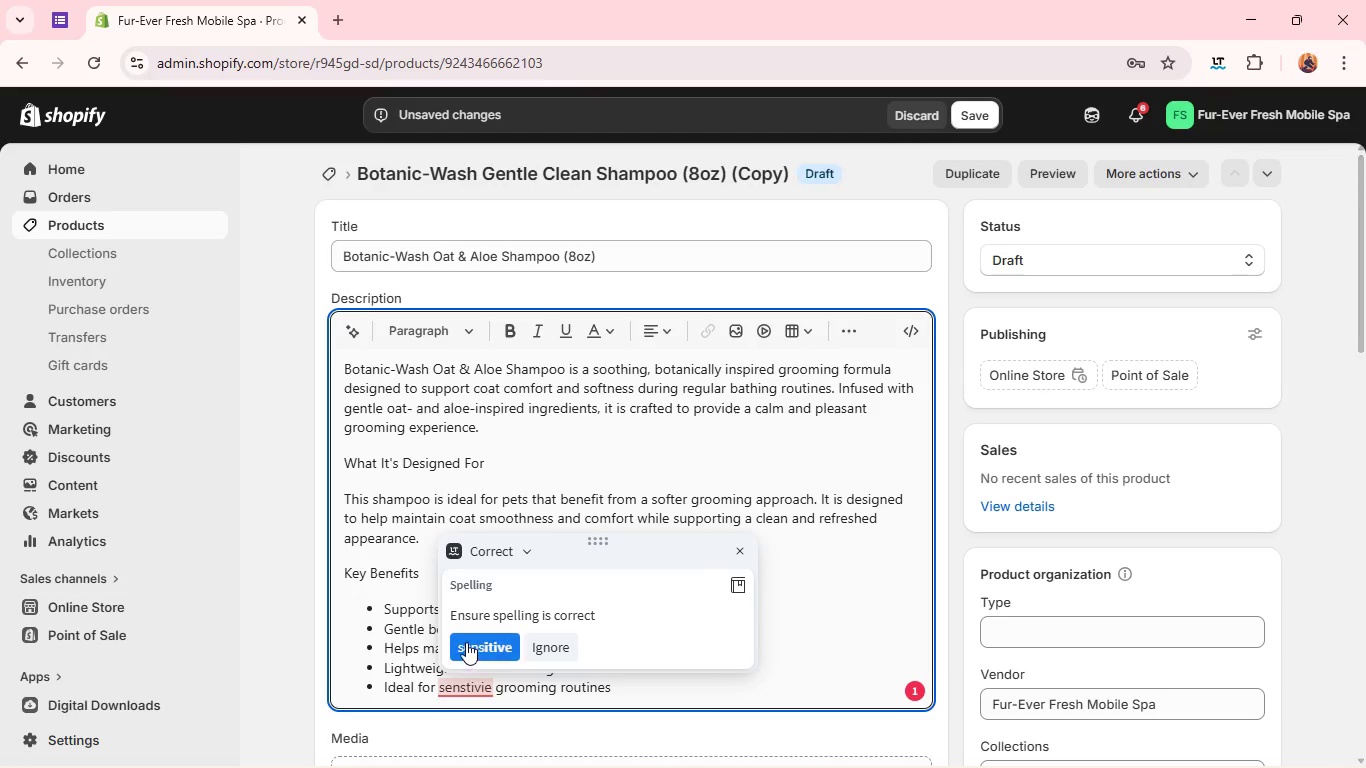 
left_click([466, 642])
 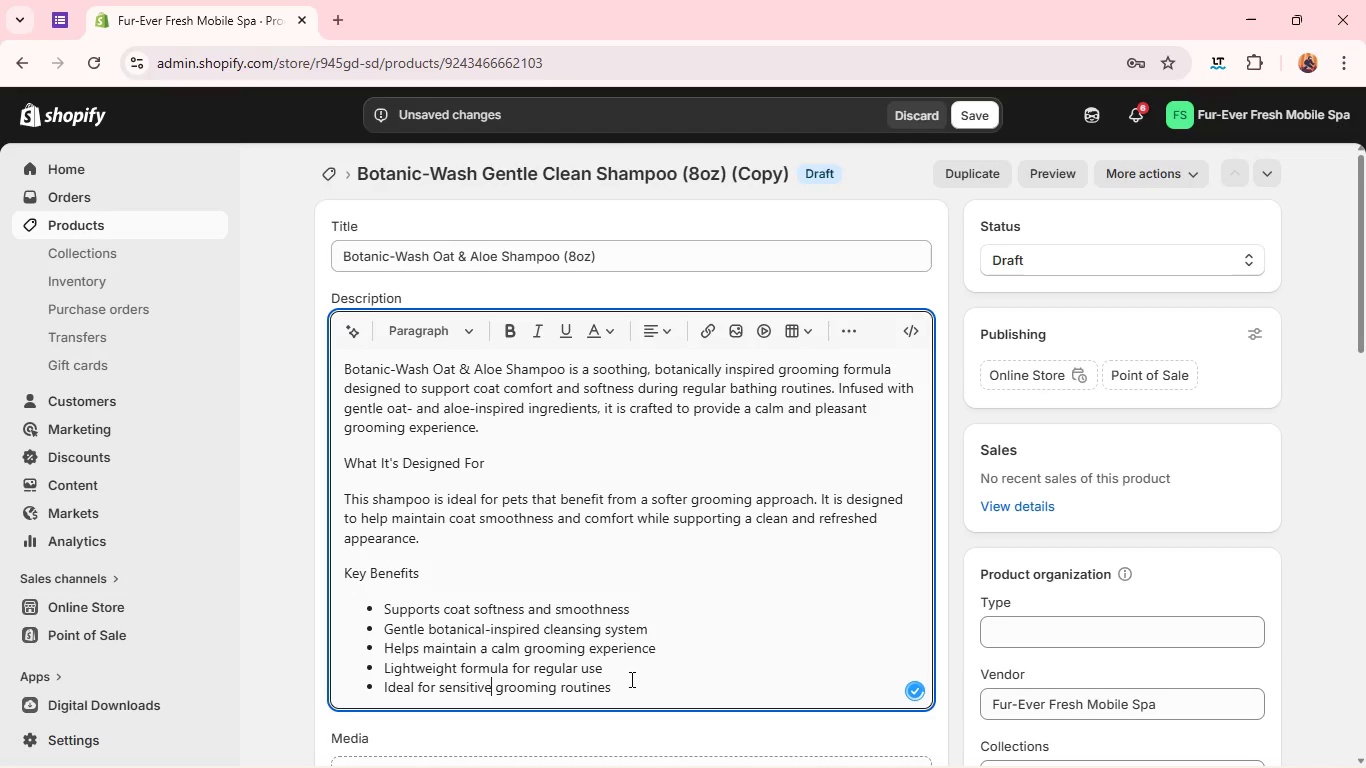 
left_click([637, 684])
 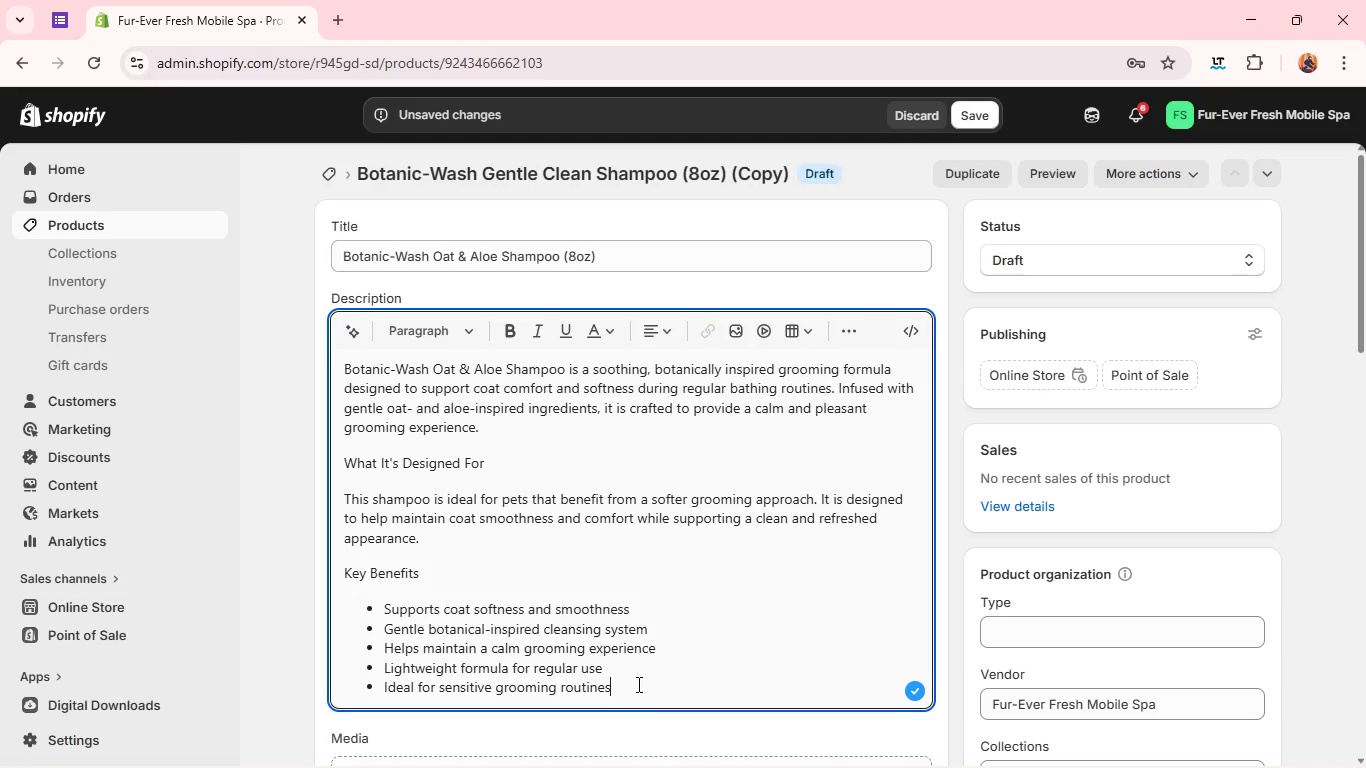 
key(Enter)
 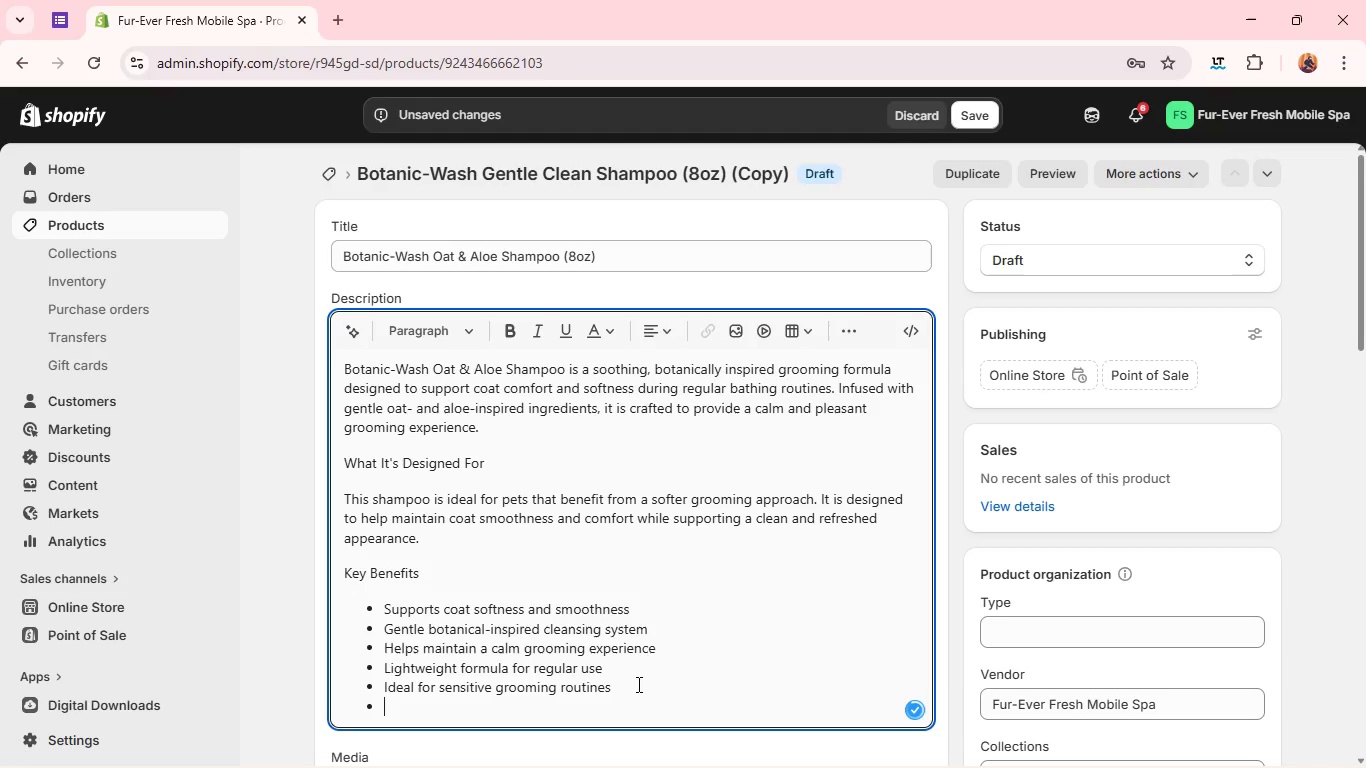 
key(Enter)
 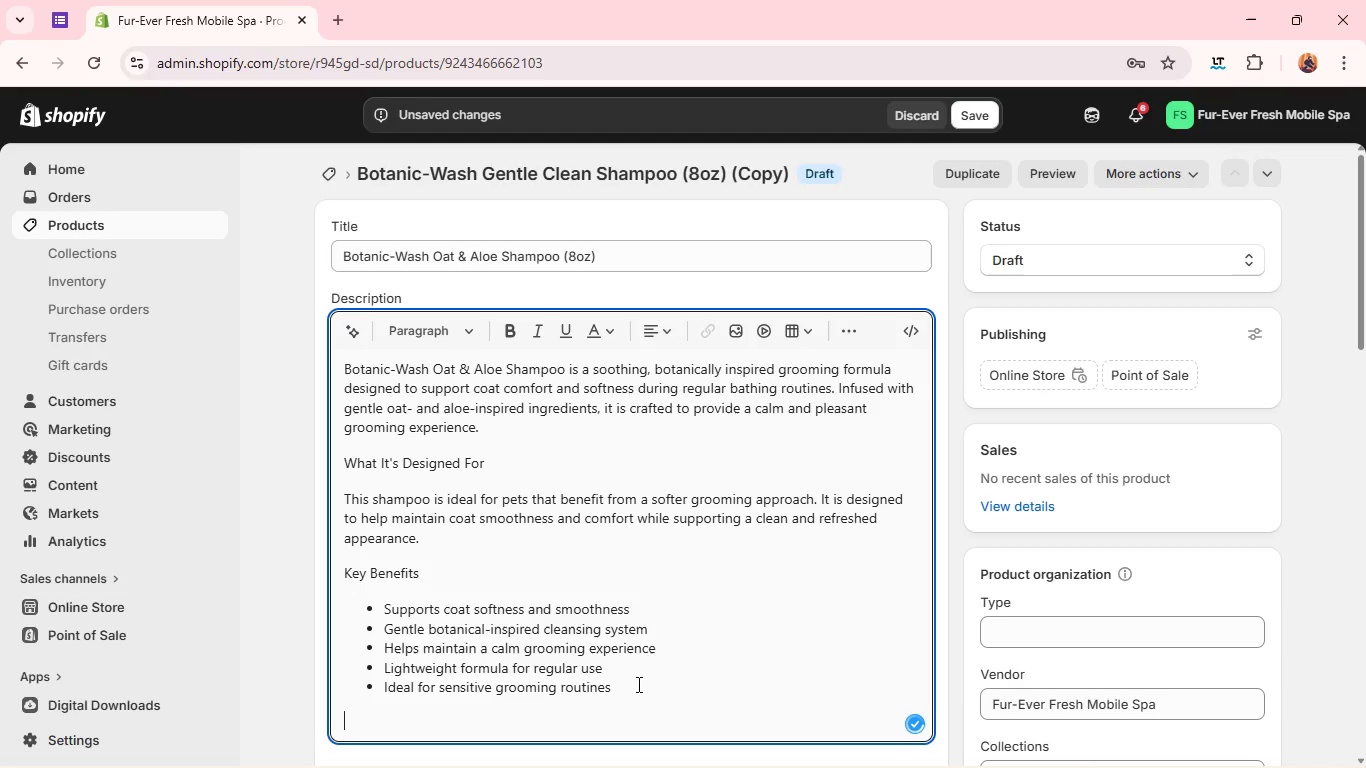 
type(How to Use)
 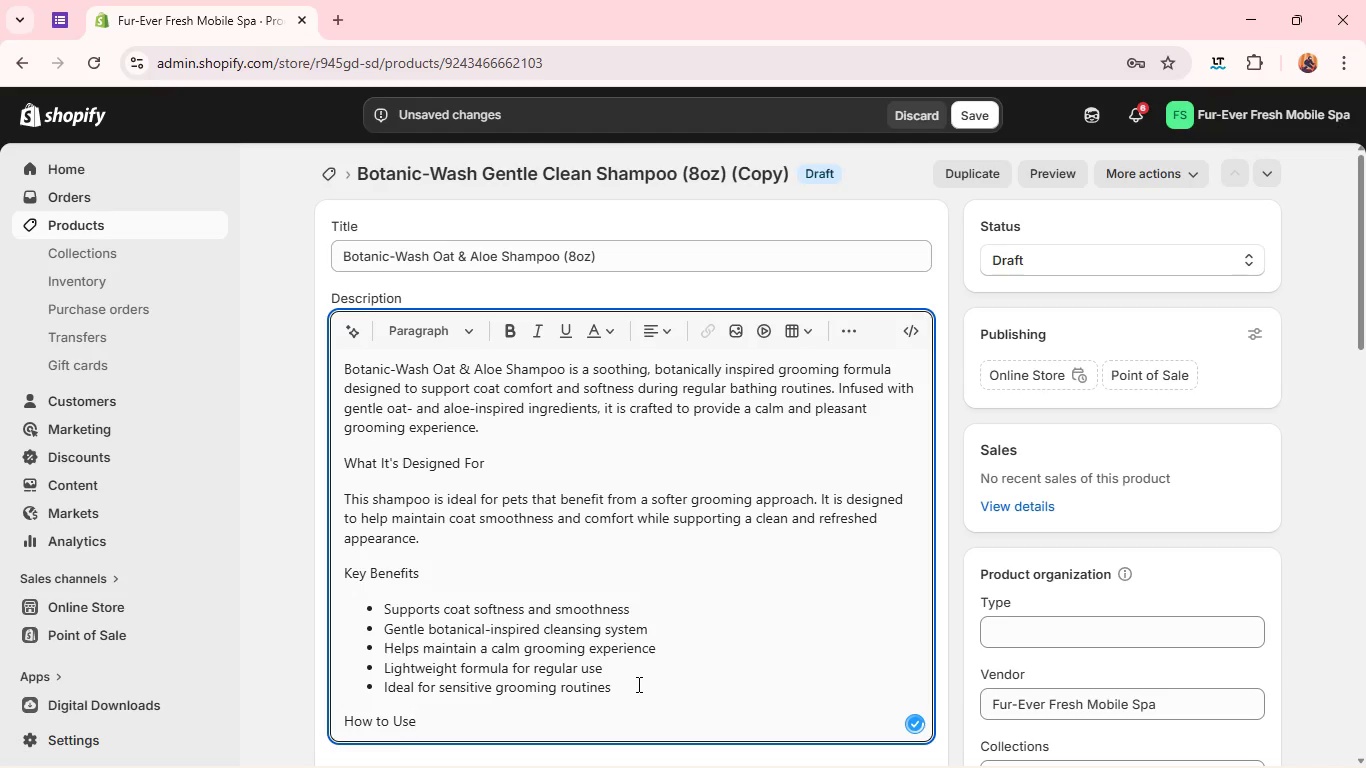 
key(Enter)
 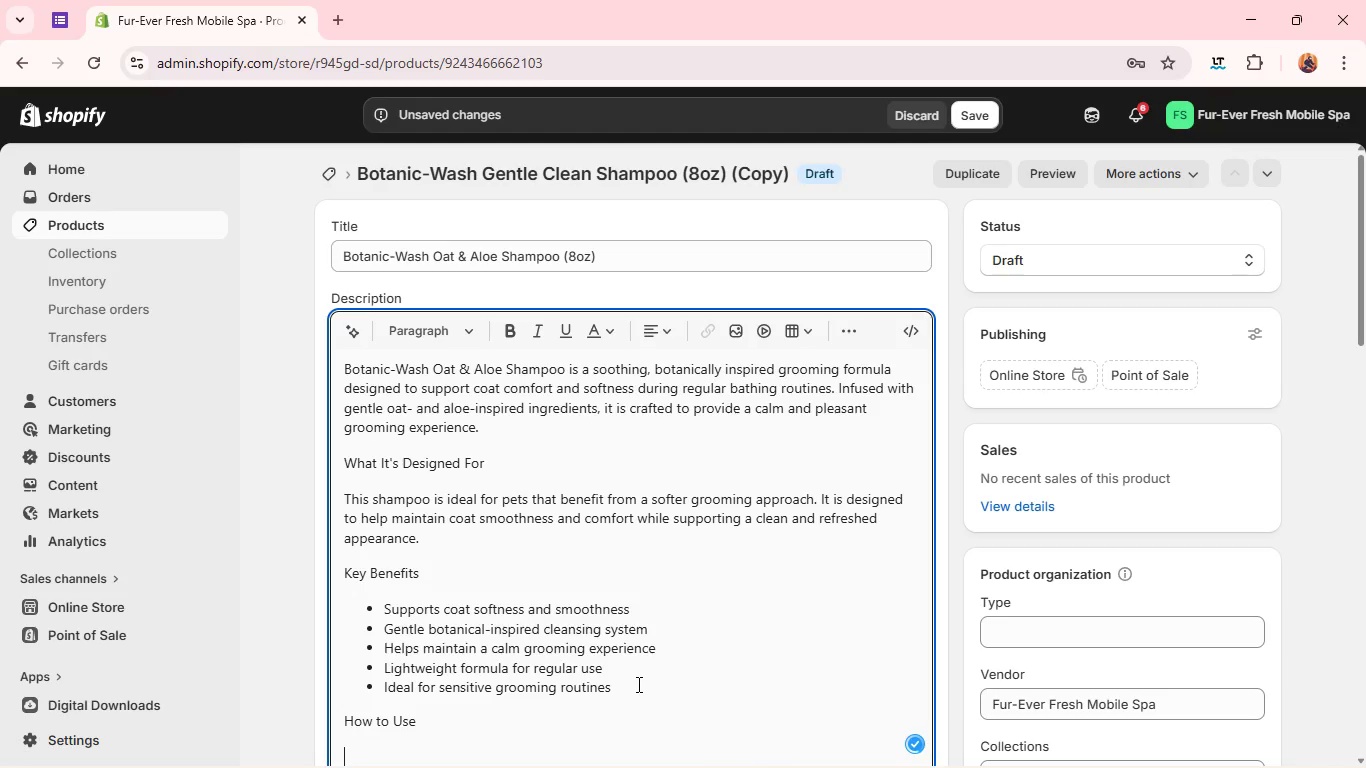 
type(Wet coat completely )
key(Backspace)
type(, apply shampoo evenly, anf )
key(Backspace)
key(Backspace)
type(d me)
key(Backspace)
type(assage gently through fur. Rinse throughly and reap)
key(Backspace)
key(Backspace)
type(peat if required.)
 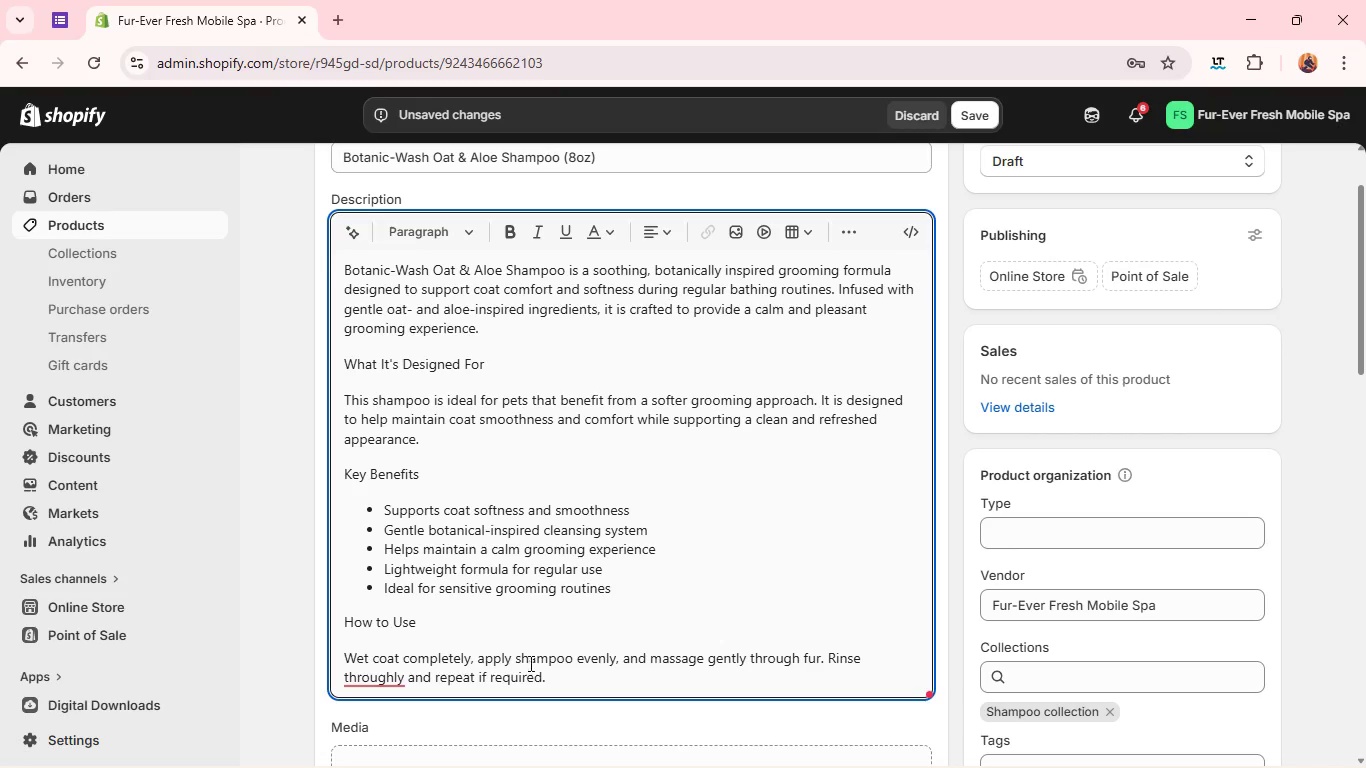 
left_click([344, 674])
 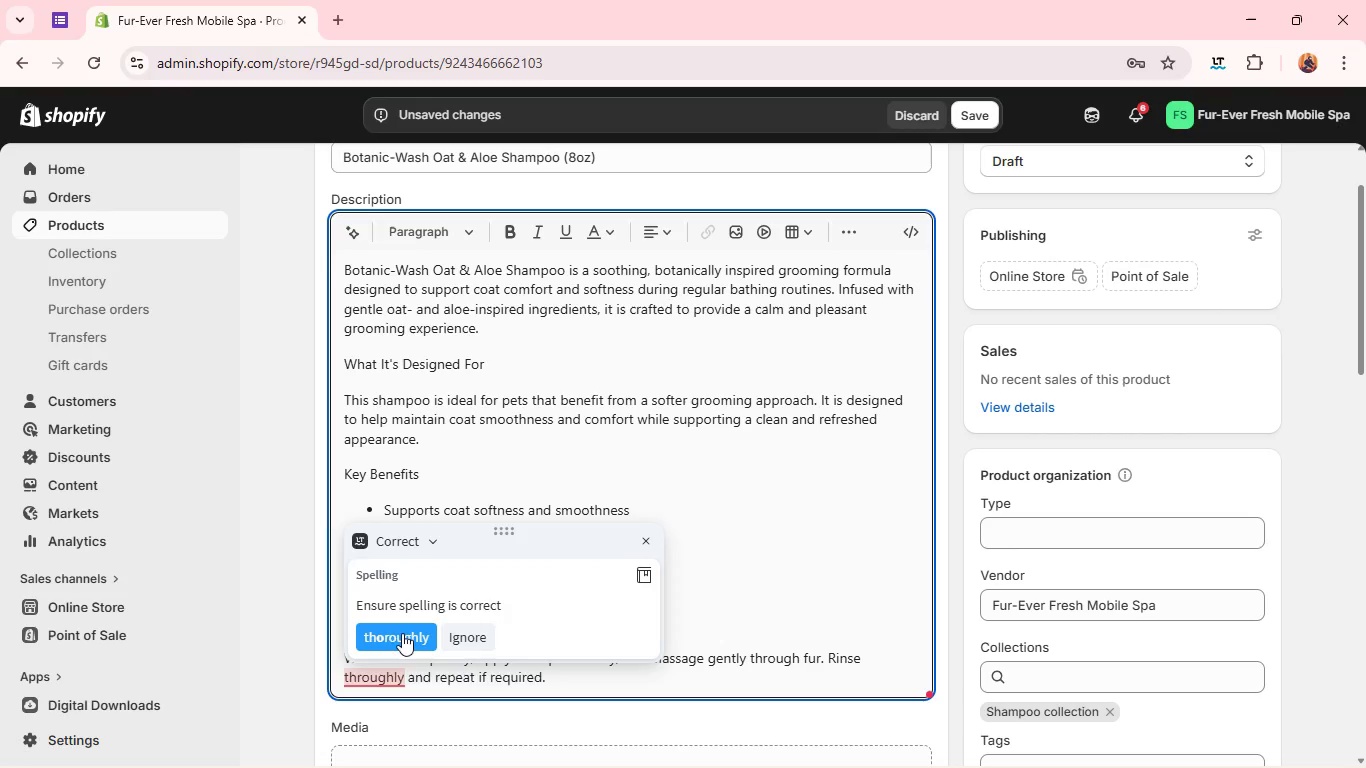 
left_click([408, 625])
 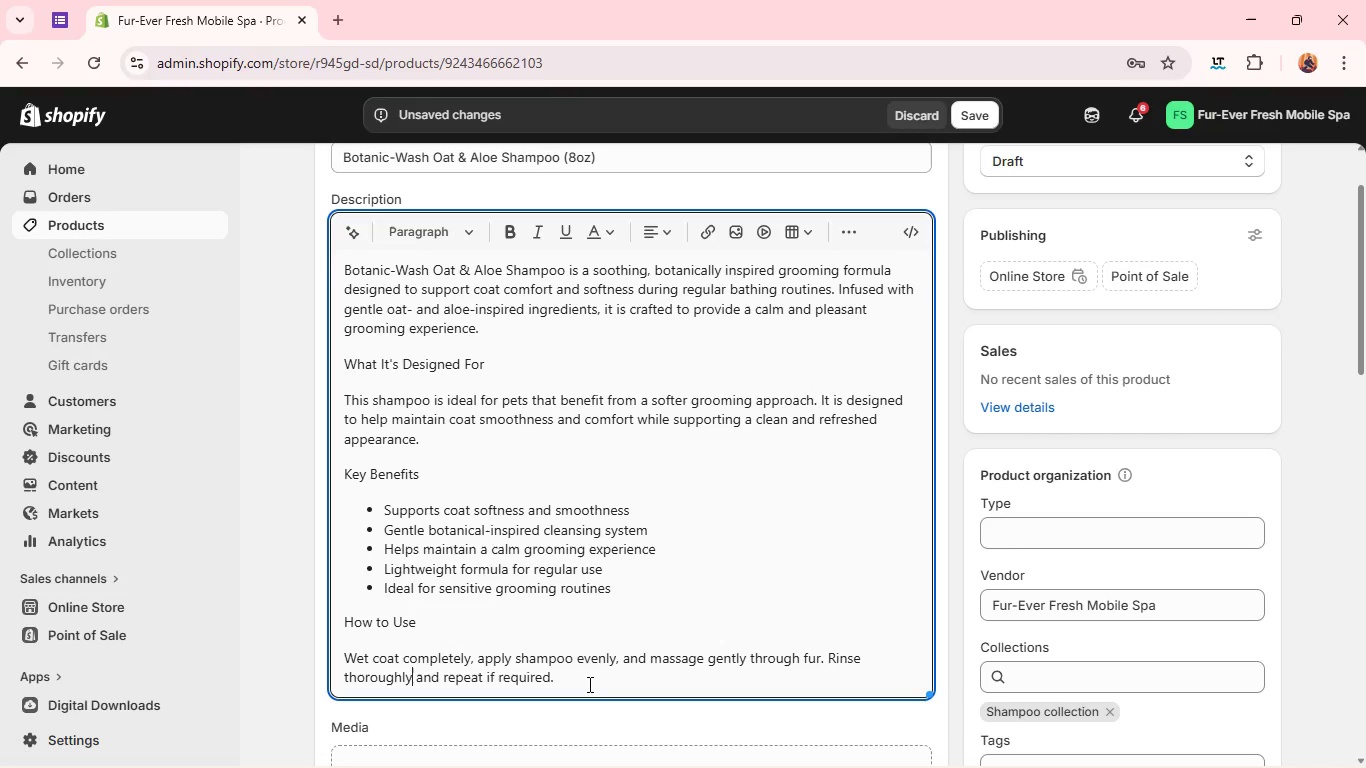 
left_click([600, 685])
 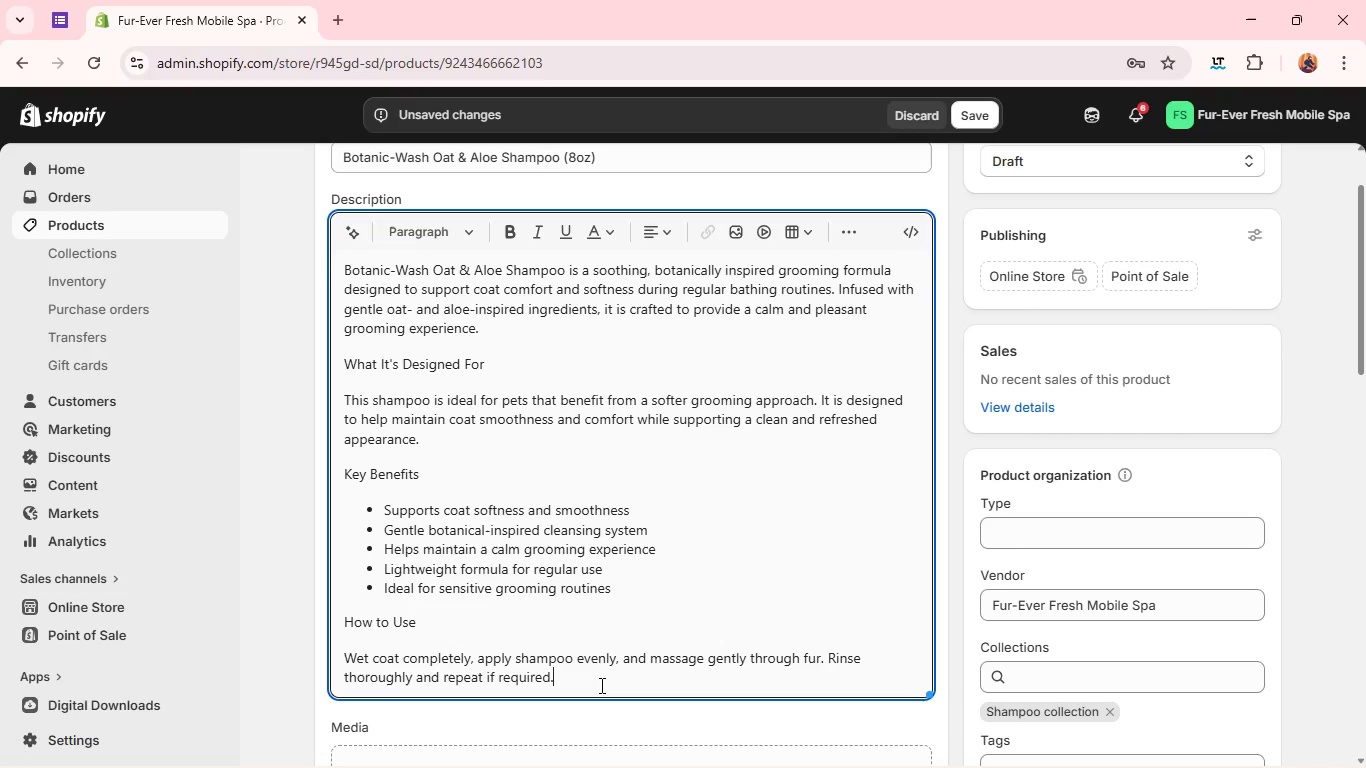 
key(Enter)
 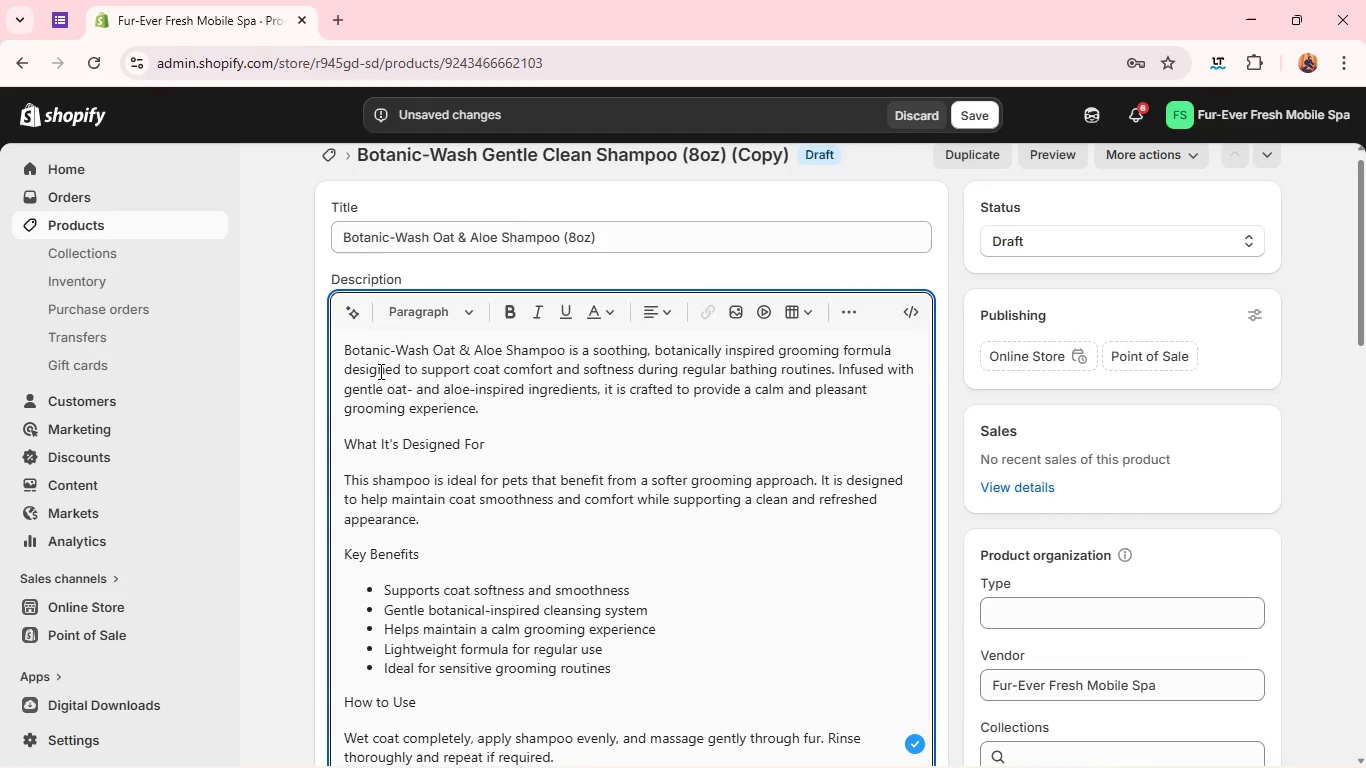 
wait(6.17)
 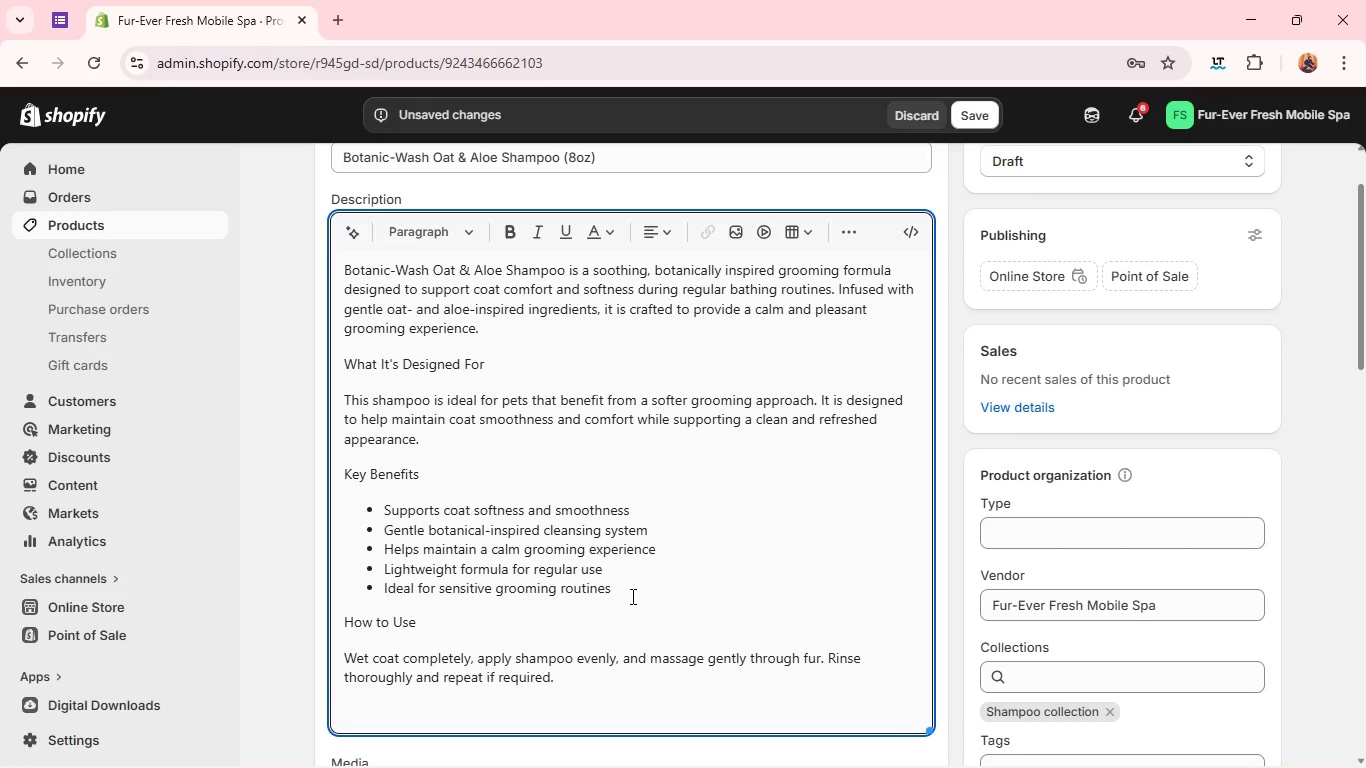 
double_click([386, 452])
 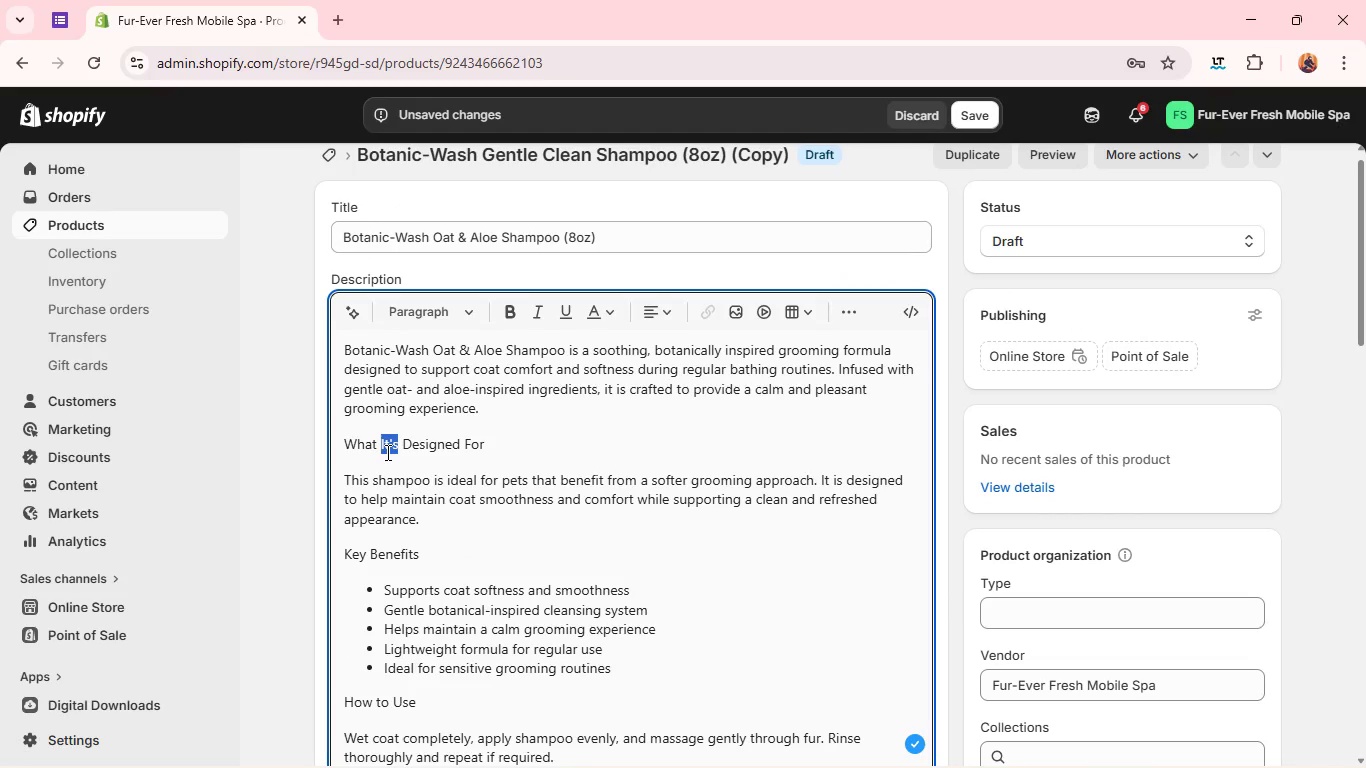 
triple_click([386, 452])
 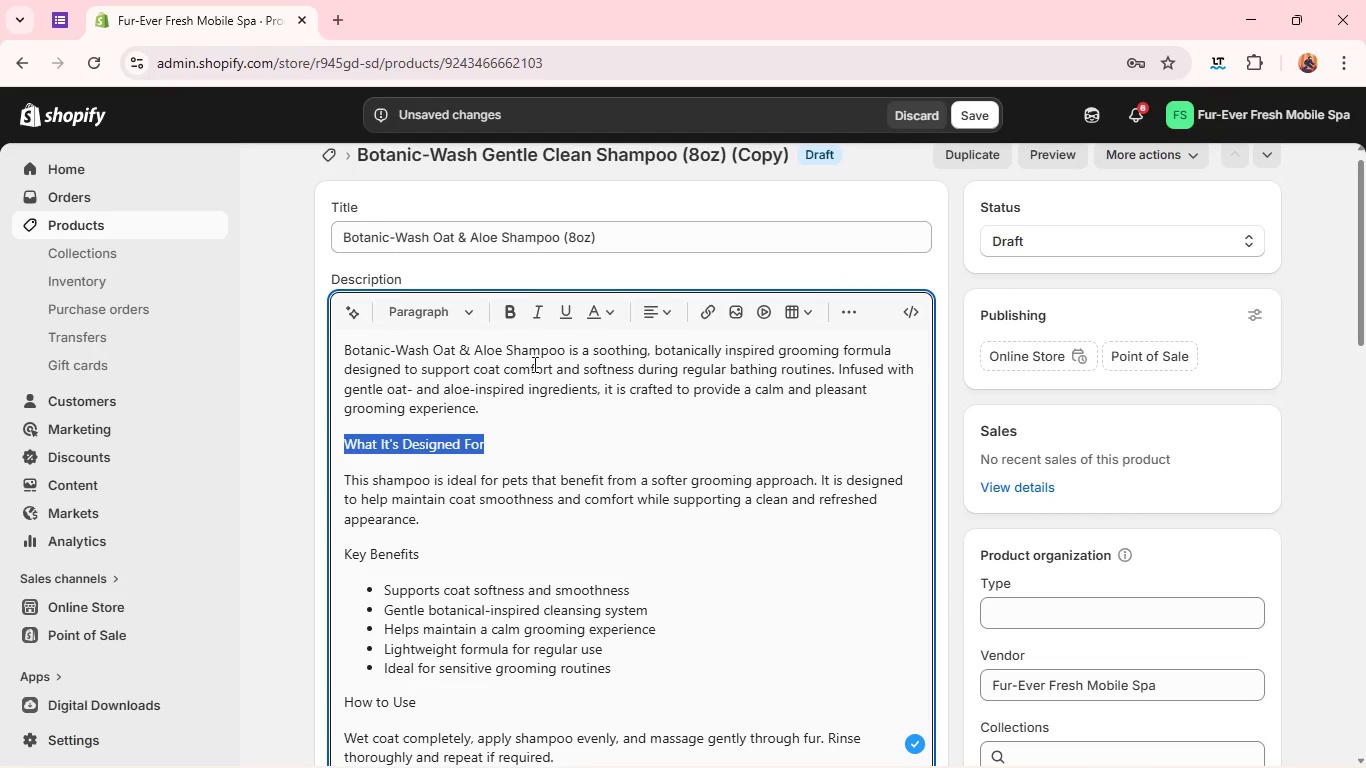 
wait(5.33)
 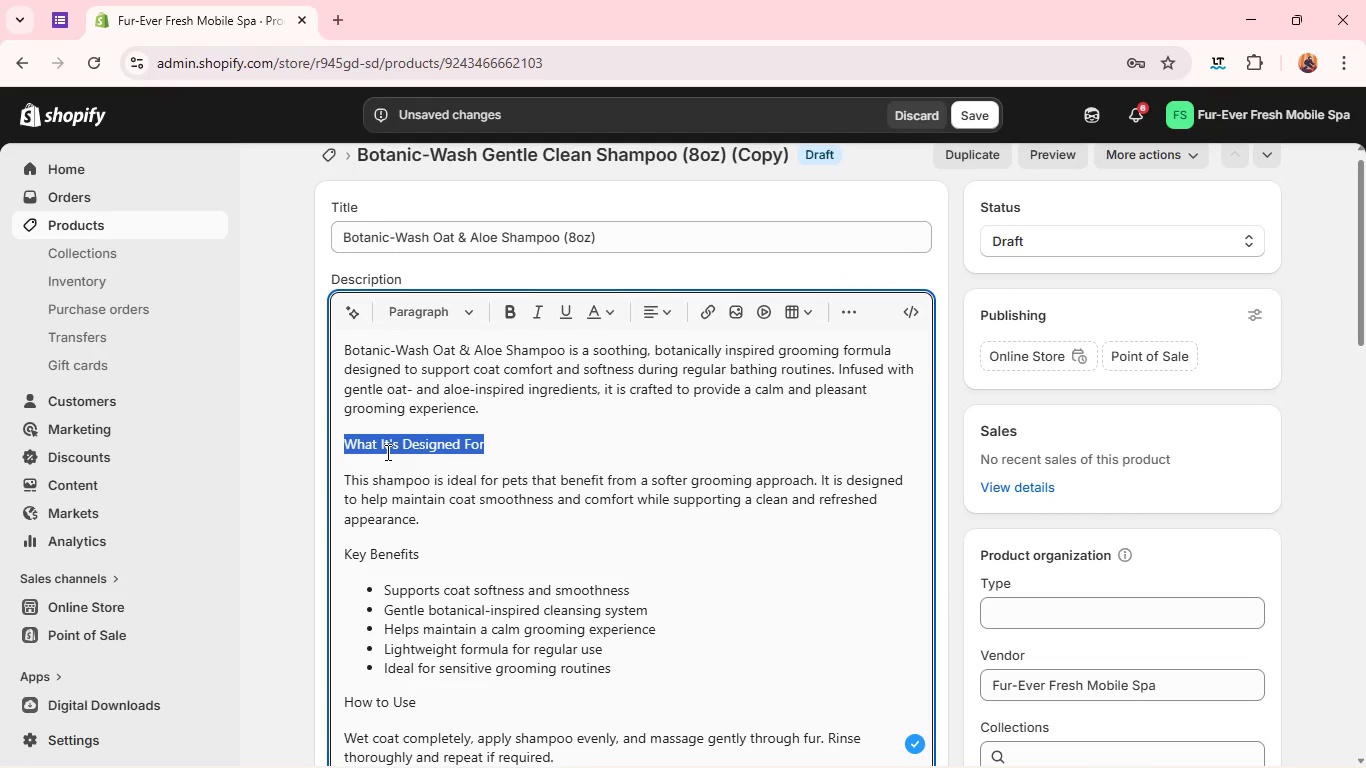 
left_click([508, 313])
 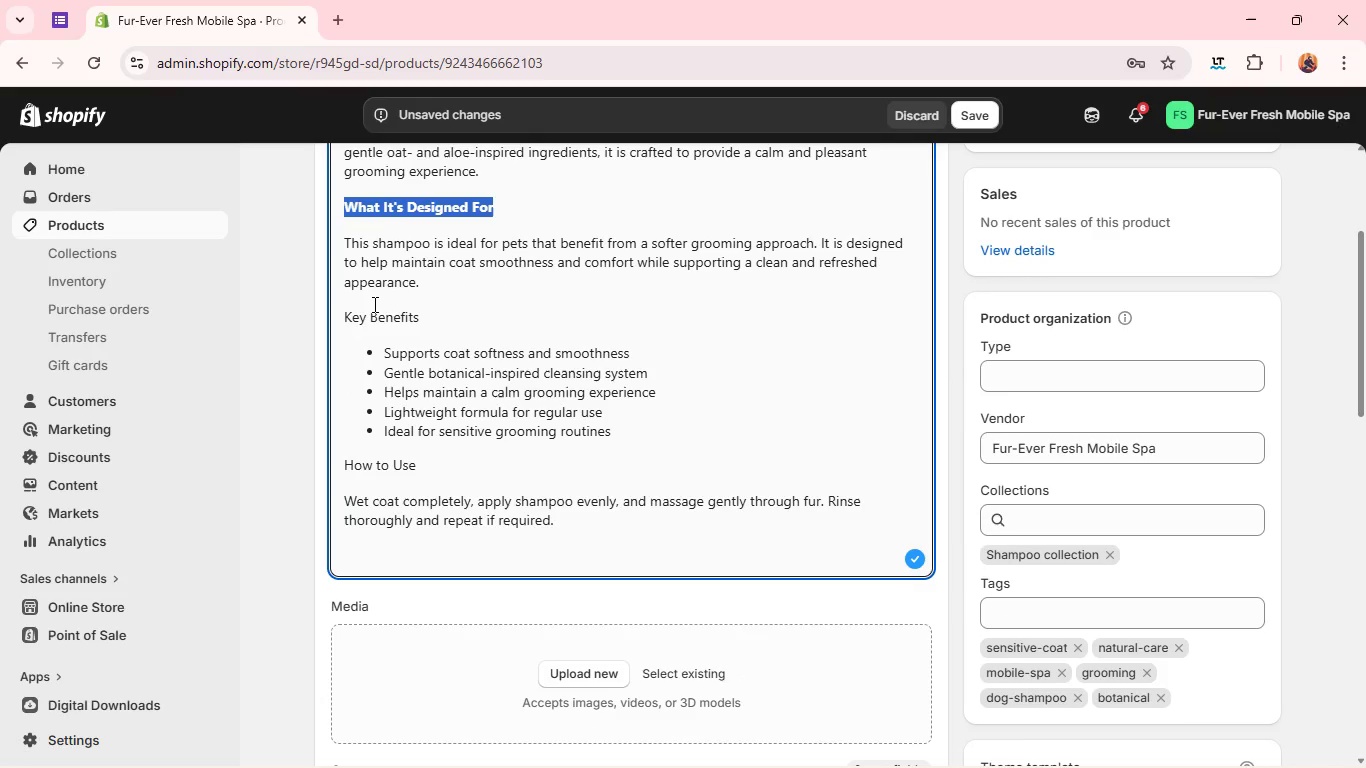 
double_click([373, 310])
 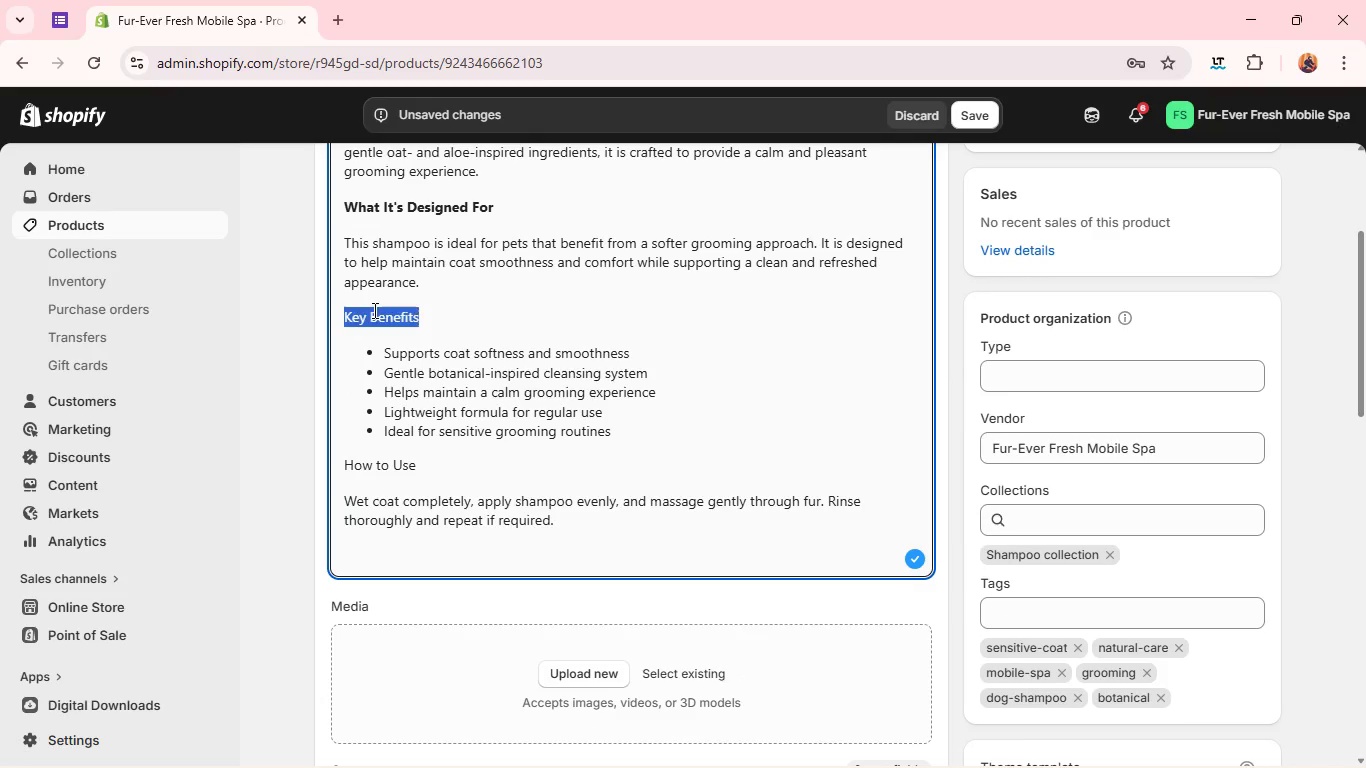 
triple_click([373, 310])
 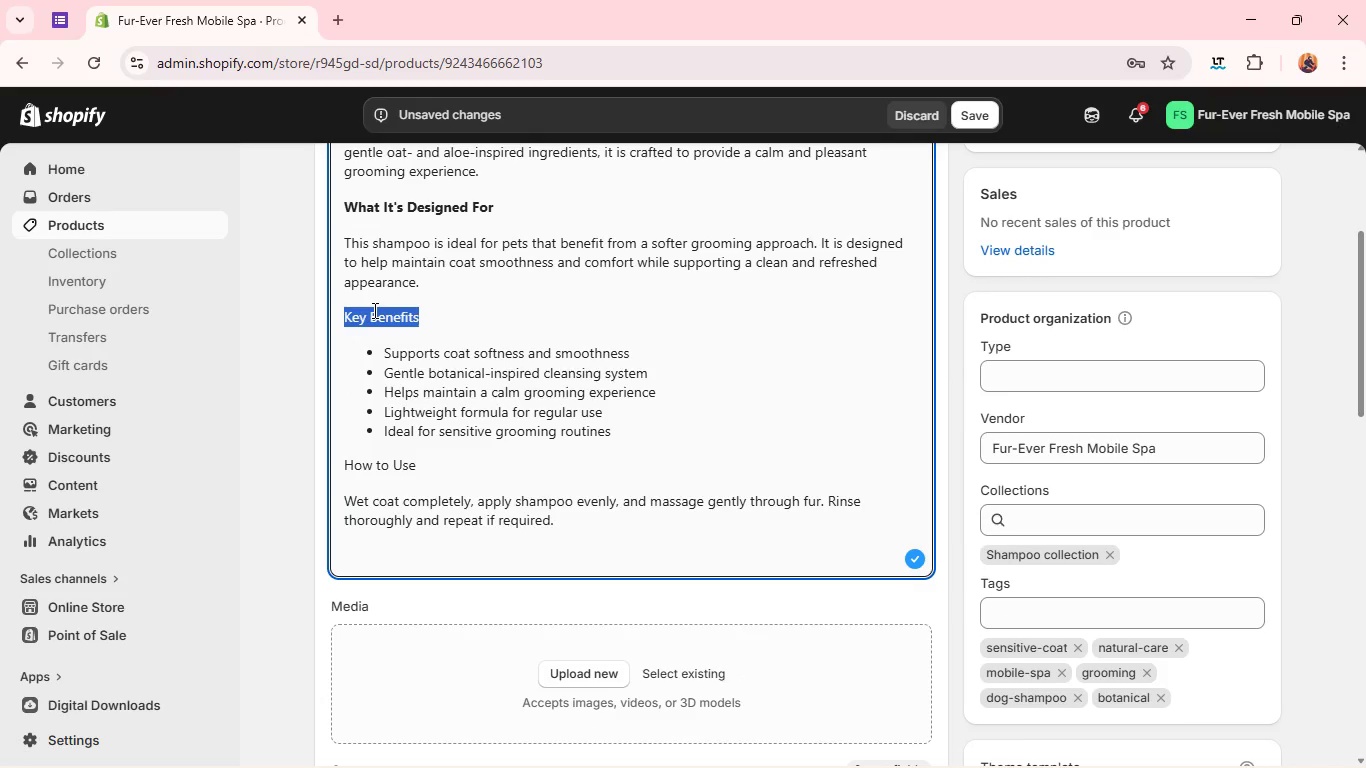 
key(Control+B)
 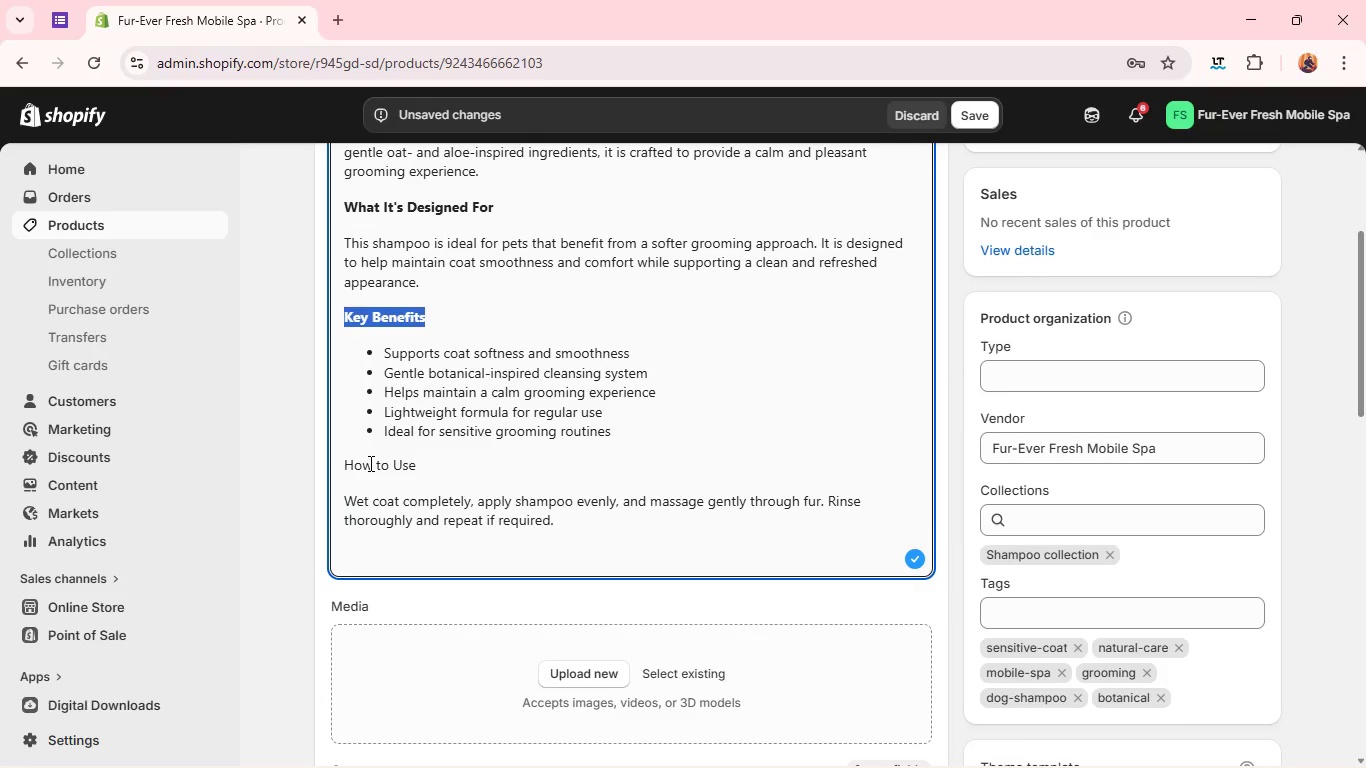 
double_click([369, 463])
 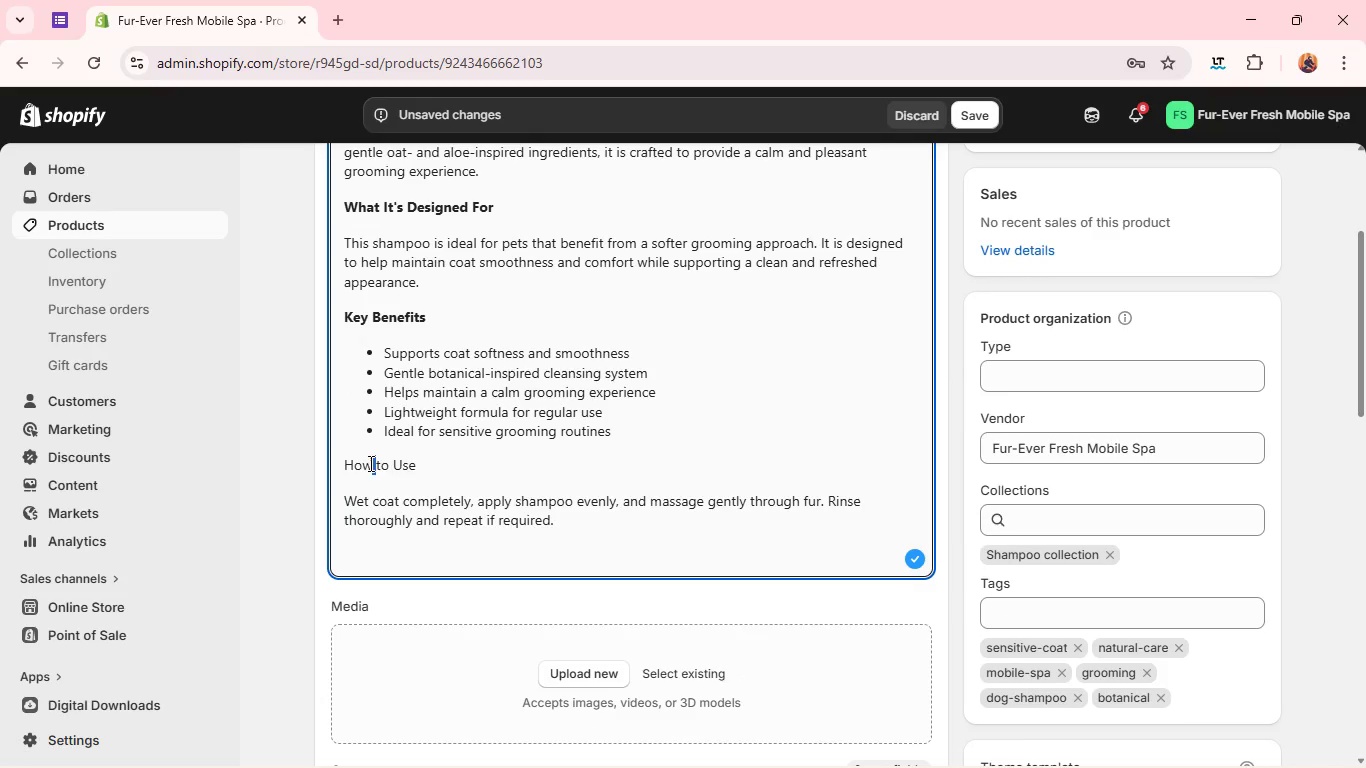 
triple_click([369, 463])
 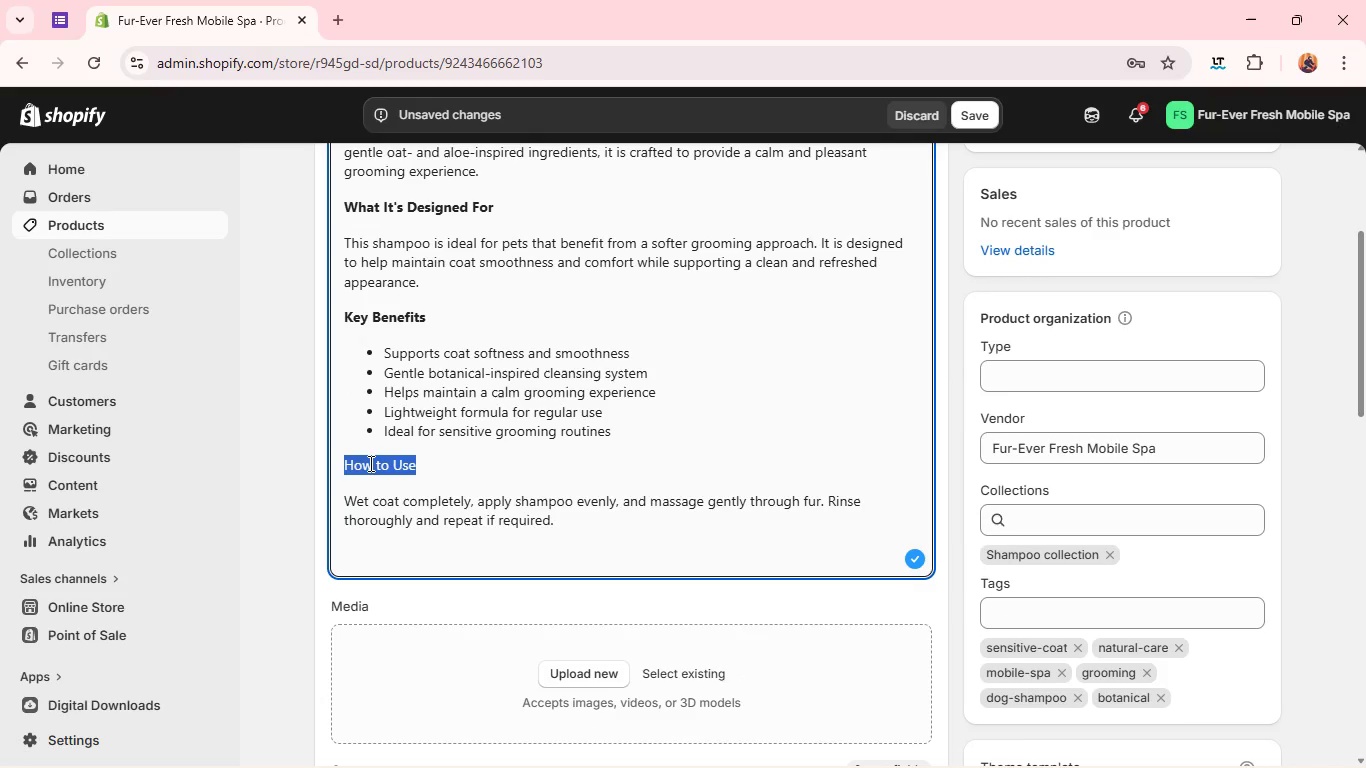 
key(Control+V)
 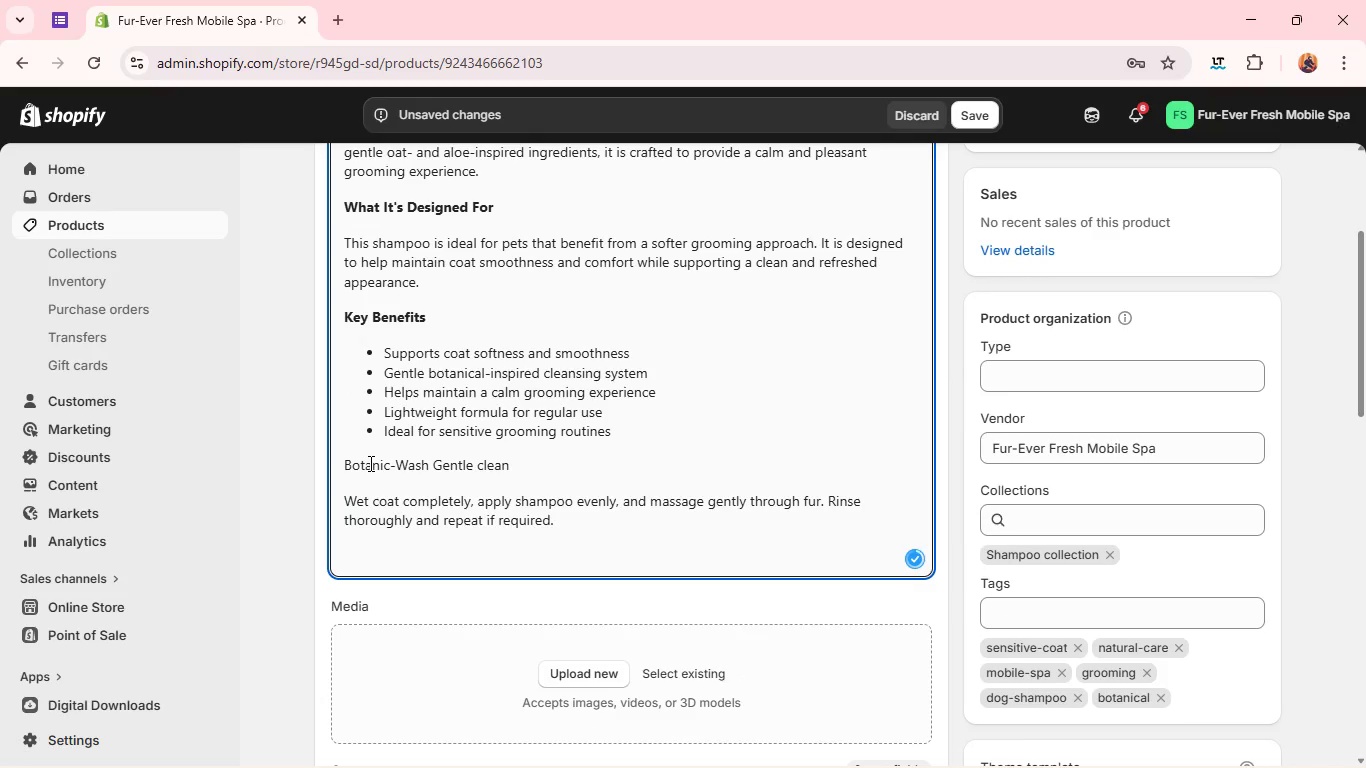 
key(Control+Z)
 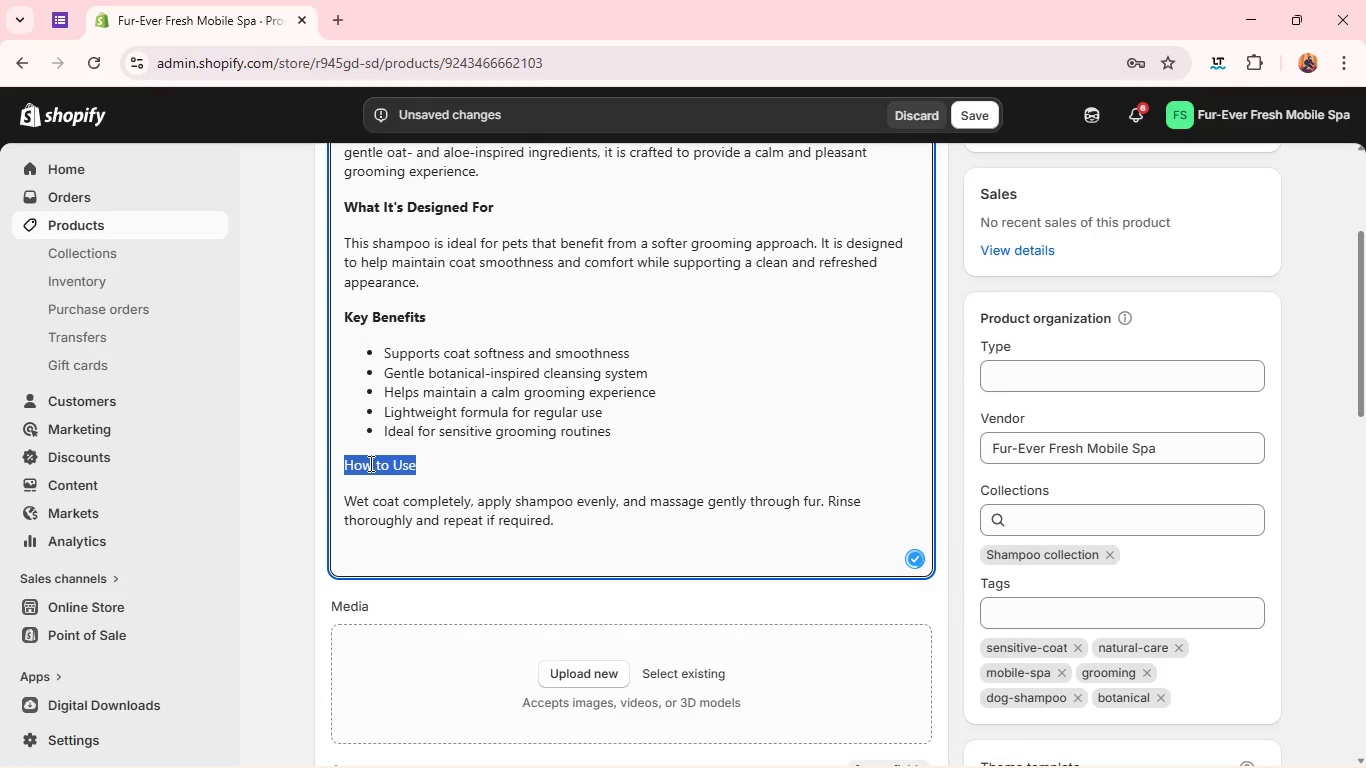 
key(Control+B)
 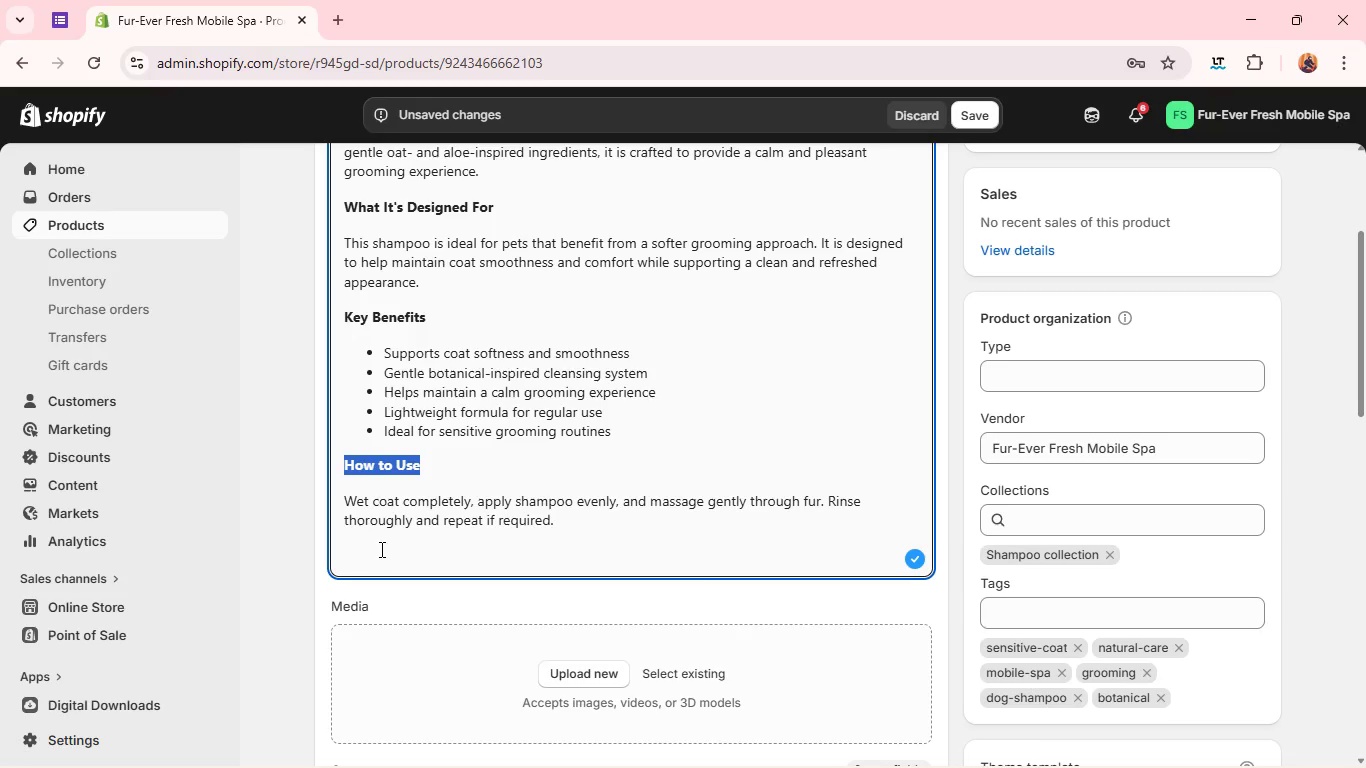 
left_click([378, 551])
 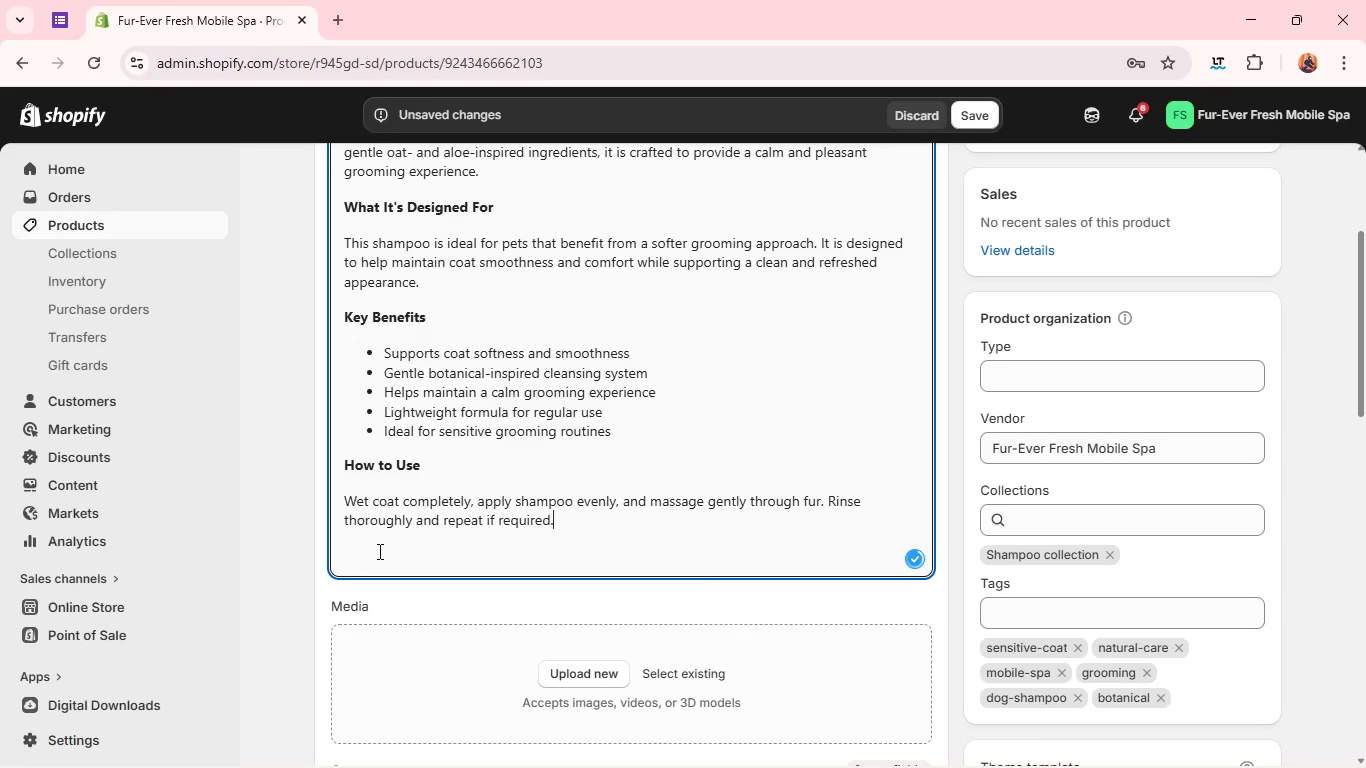 
key(Backspace)
 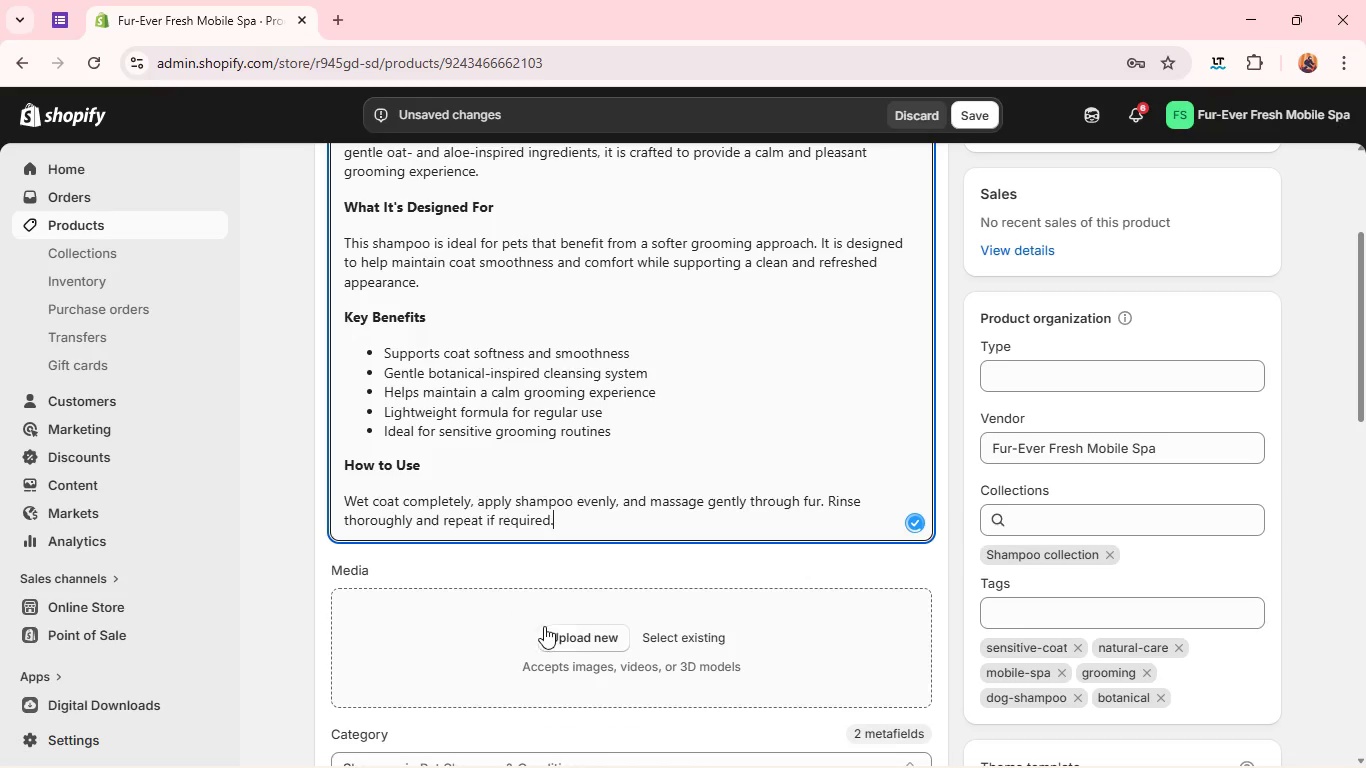 
left_click([560, 644])
 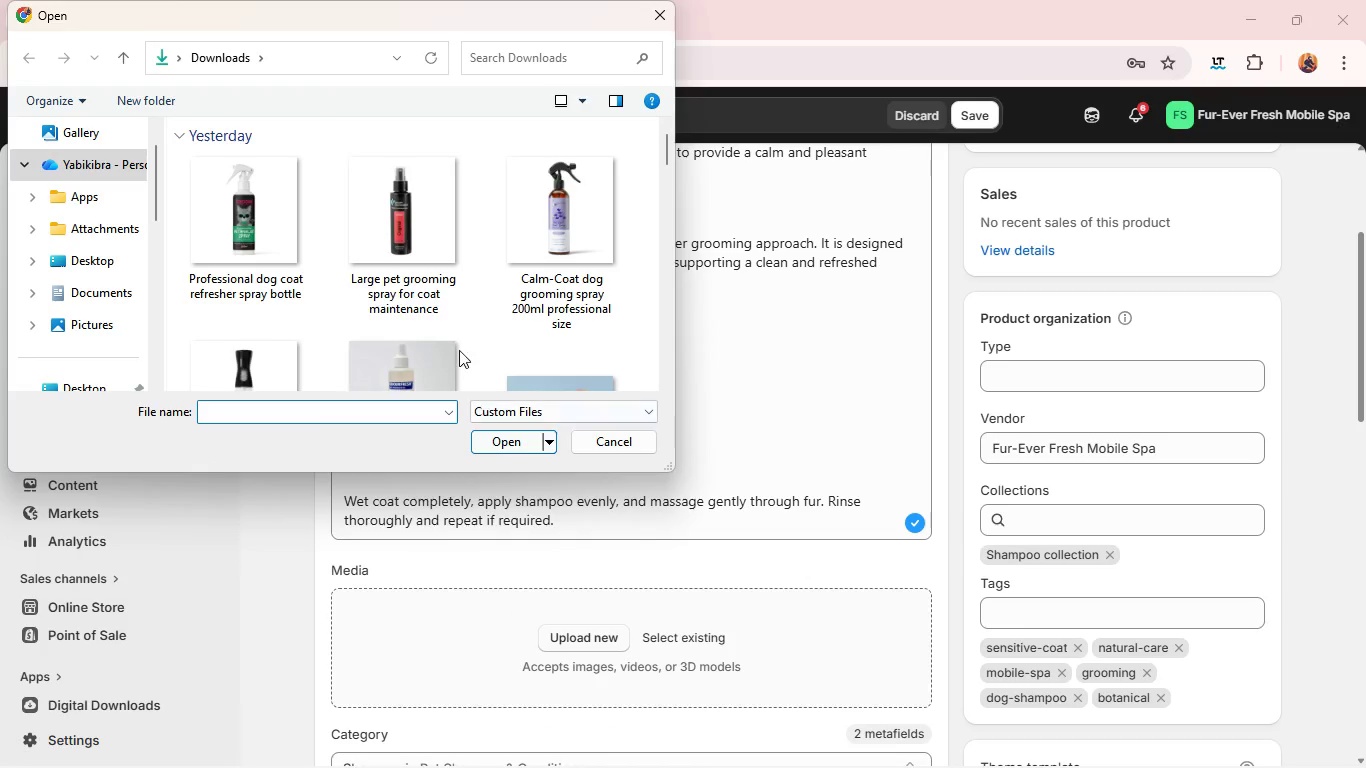 
scroll: coordinate [452, 337], scroll_direction: down, amount: 1.0
 